 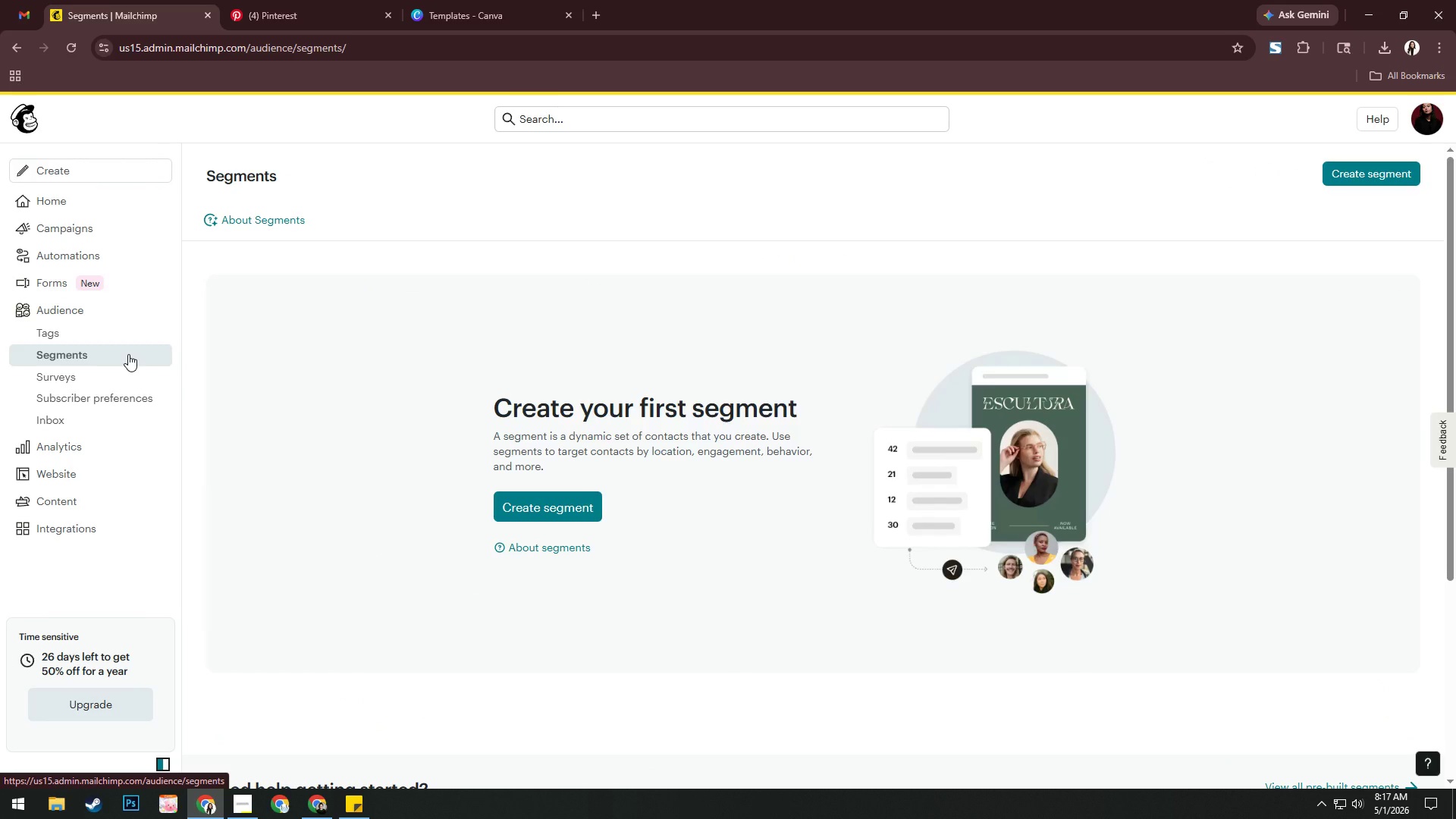 
left_click([563, 511])
 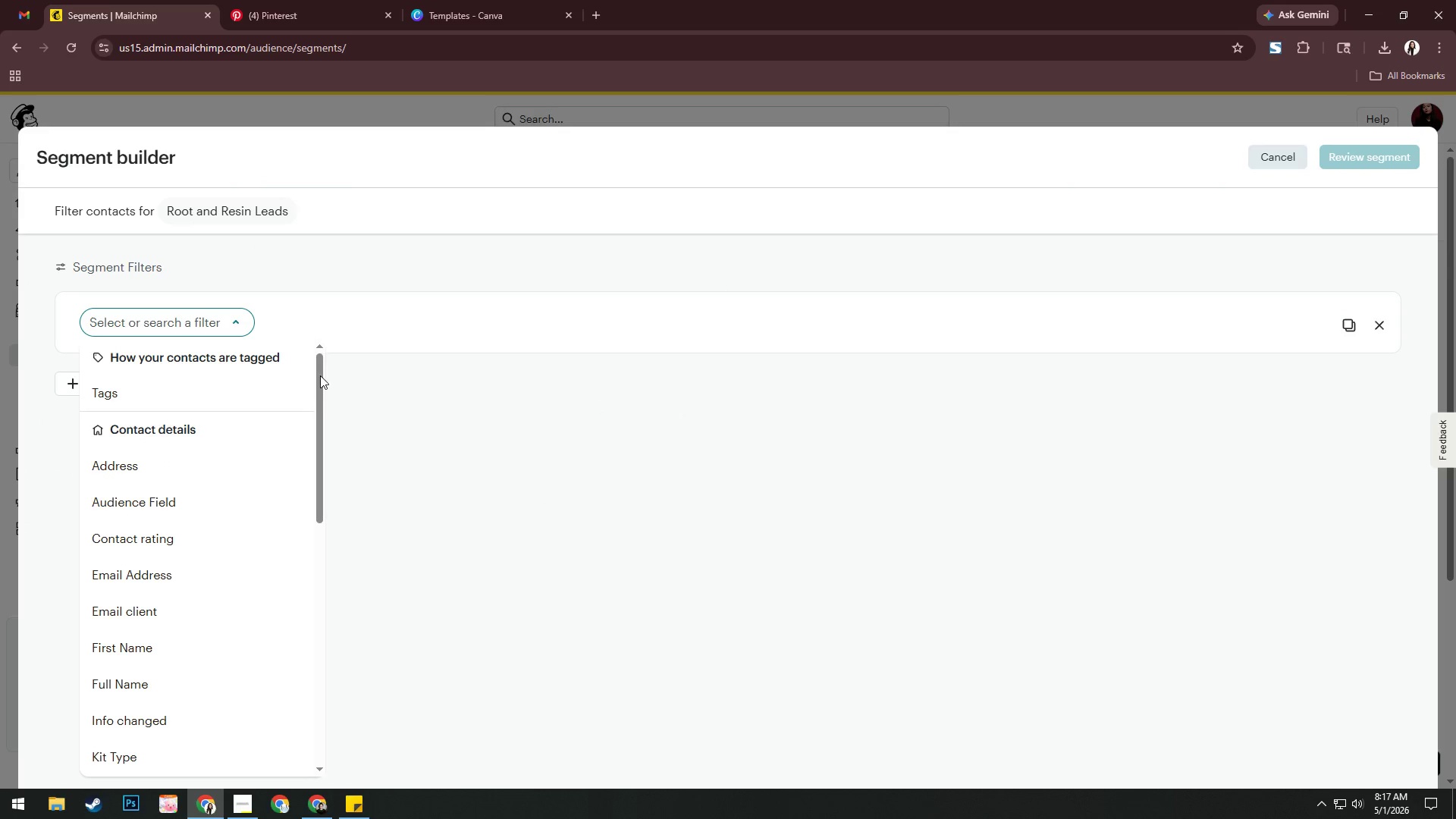 
wait(6.23)
 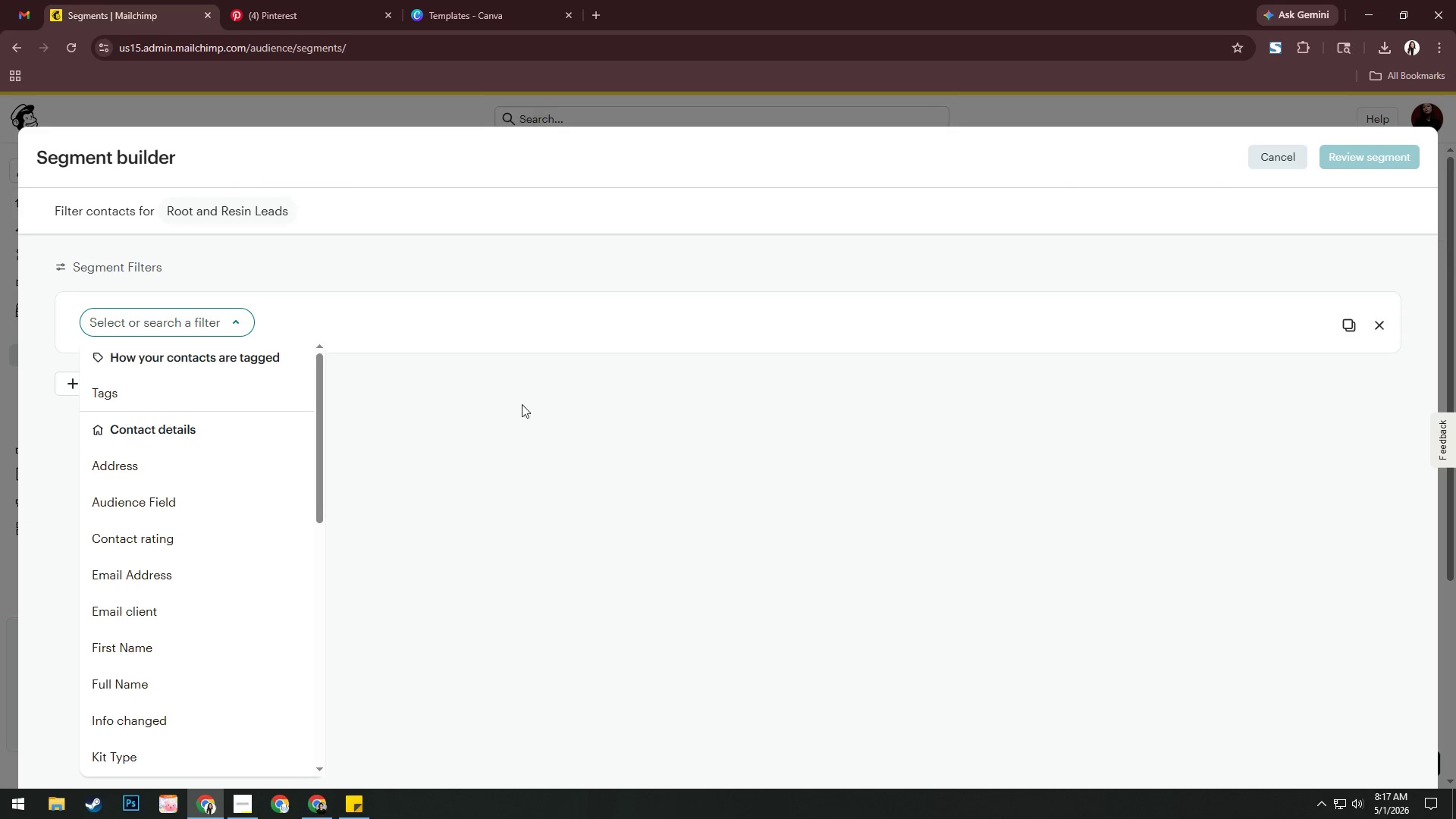 
scroll: coordinate [238, 514], scroll_direction: down, amount: 2.0
 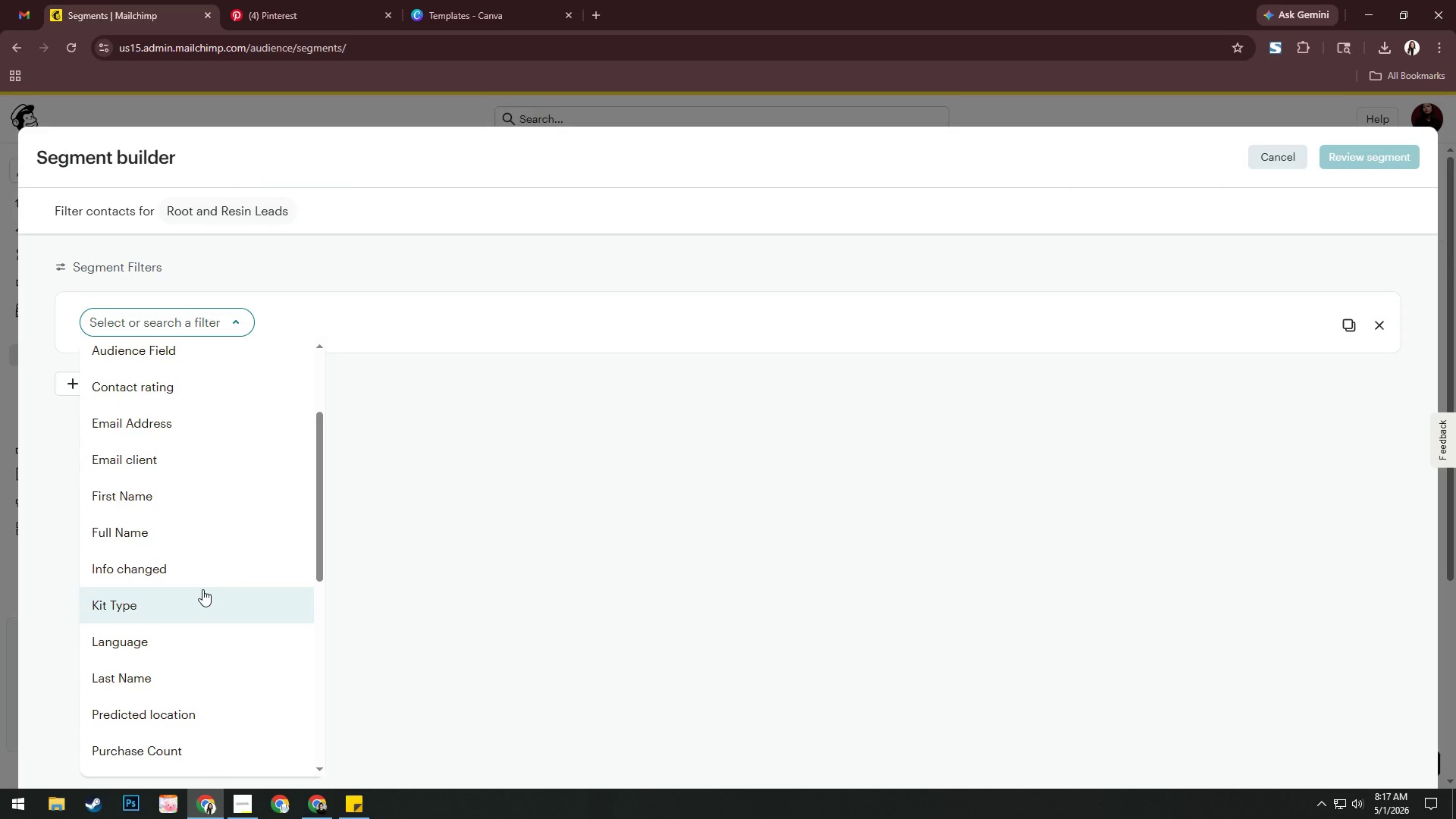 
left_click([202, 590])
 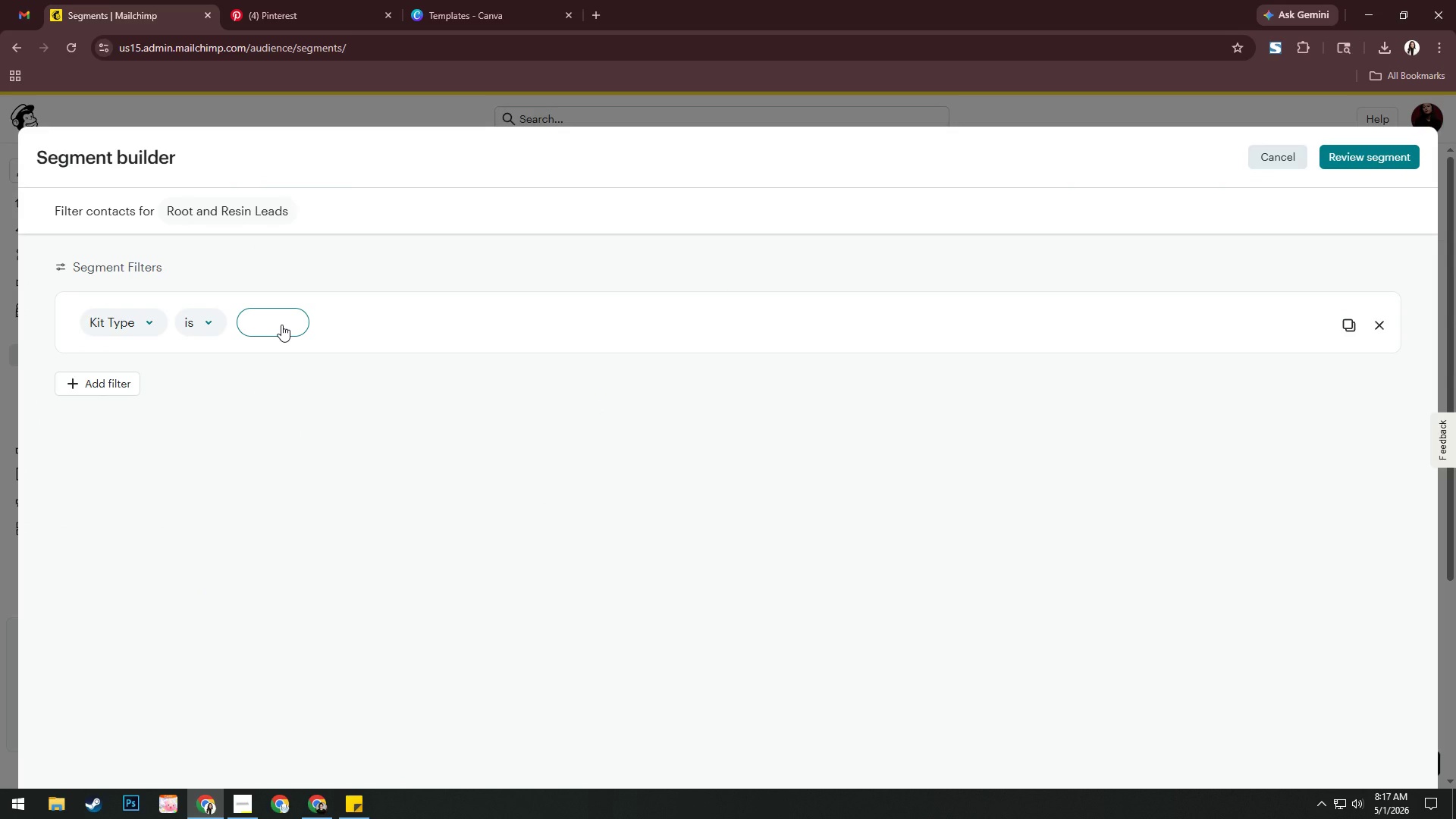 
left_click([281, 325])
 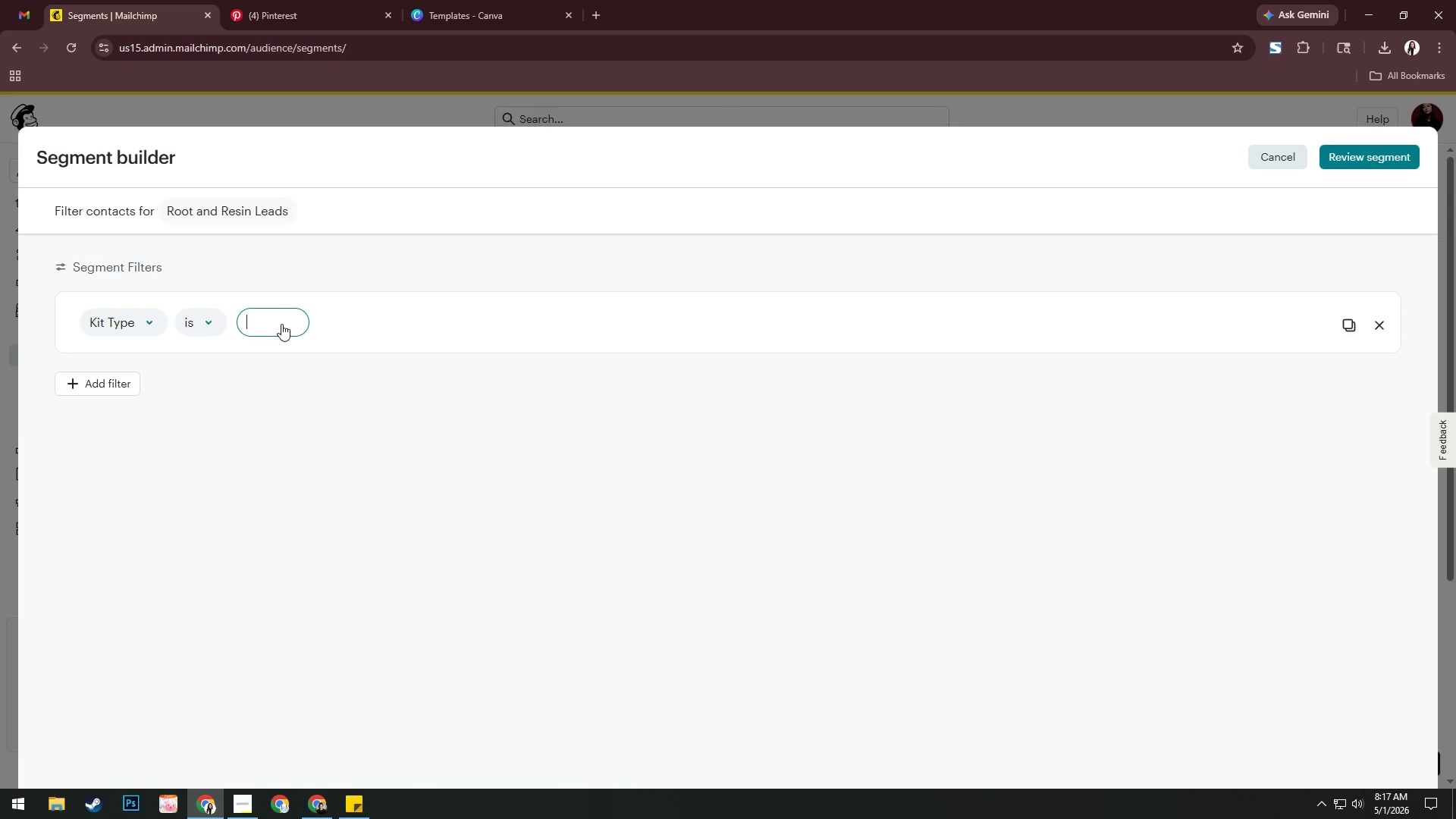 
type(not blank)
 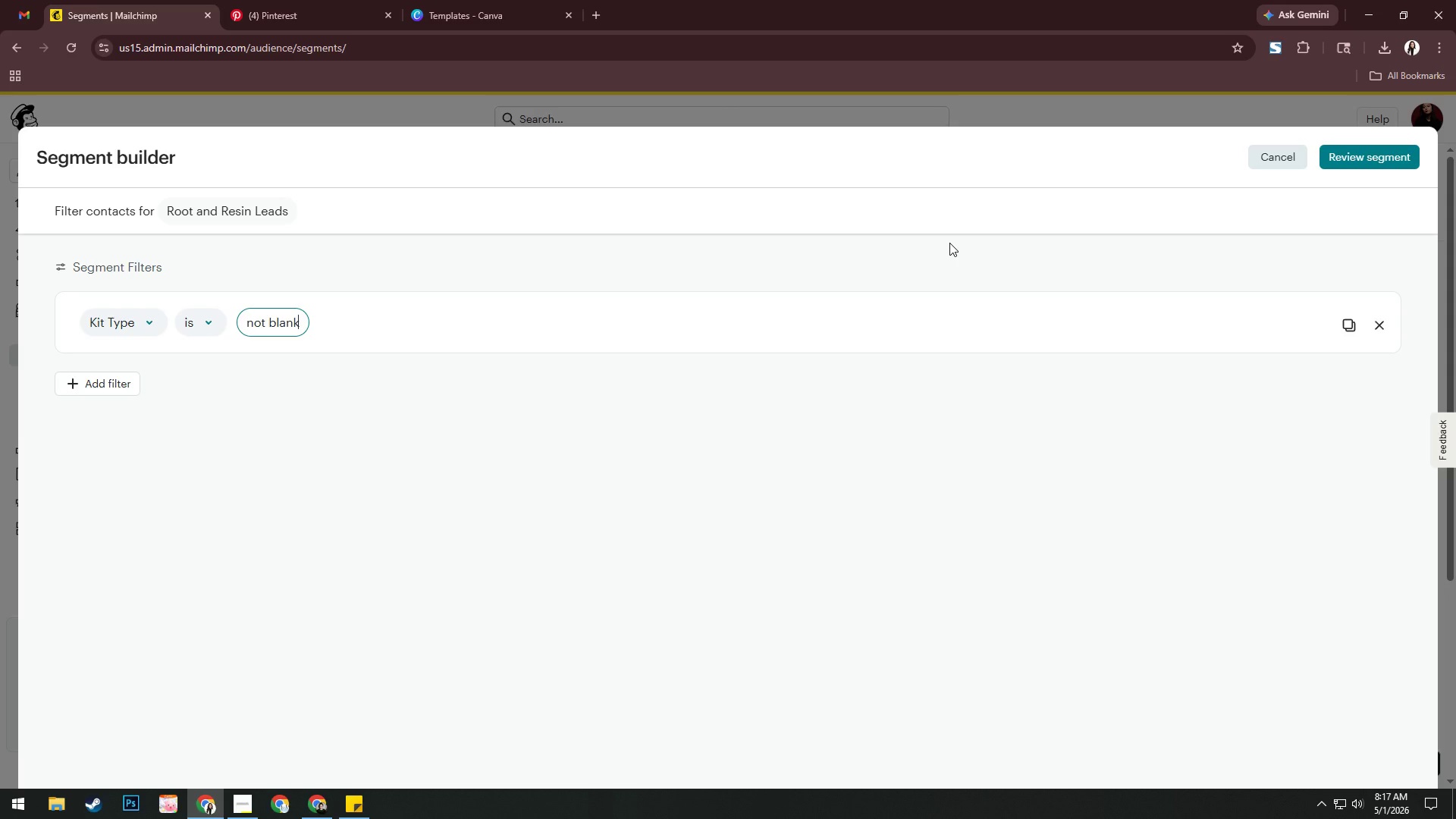 
wait(5.97)
 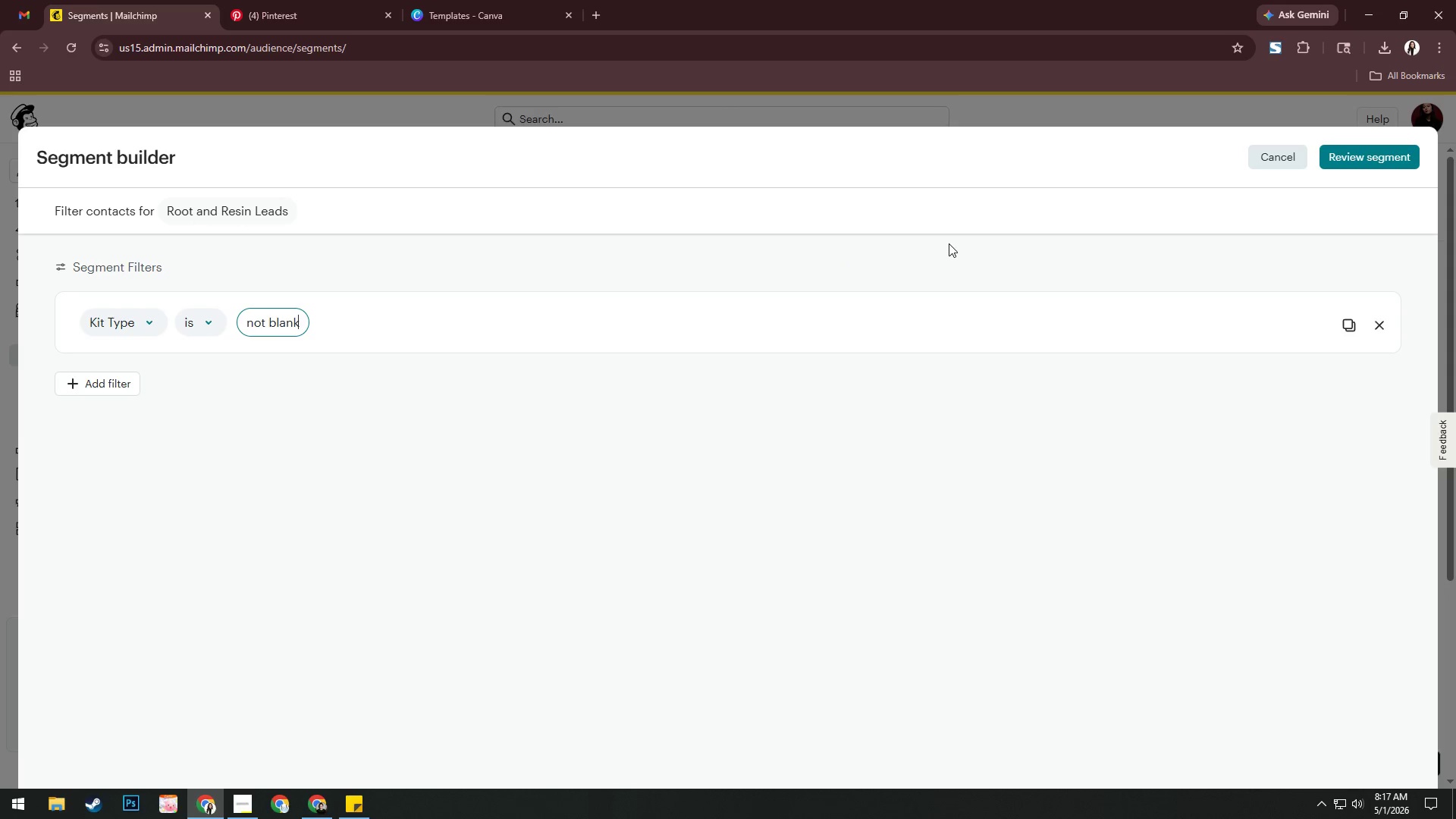 
left_click([1344, 160])
 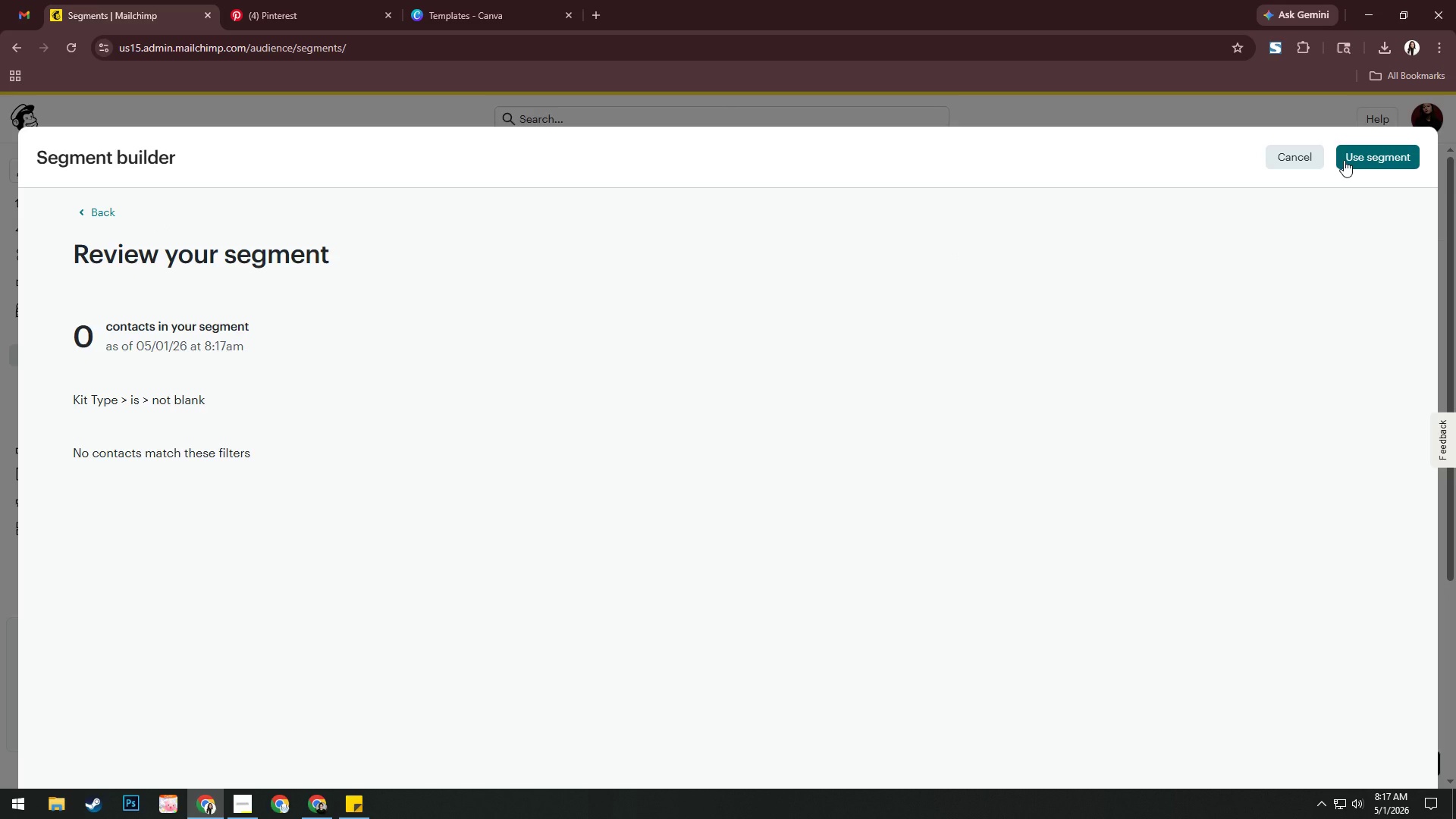 
wait(7.55)
 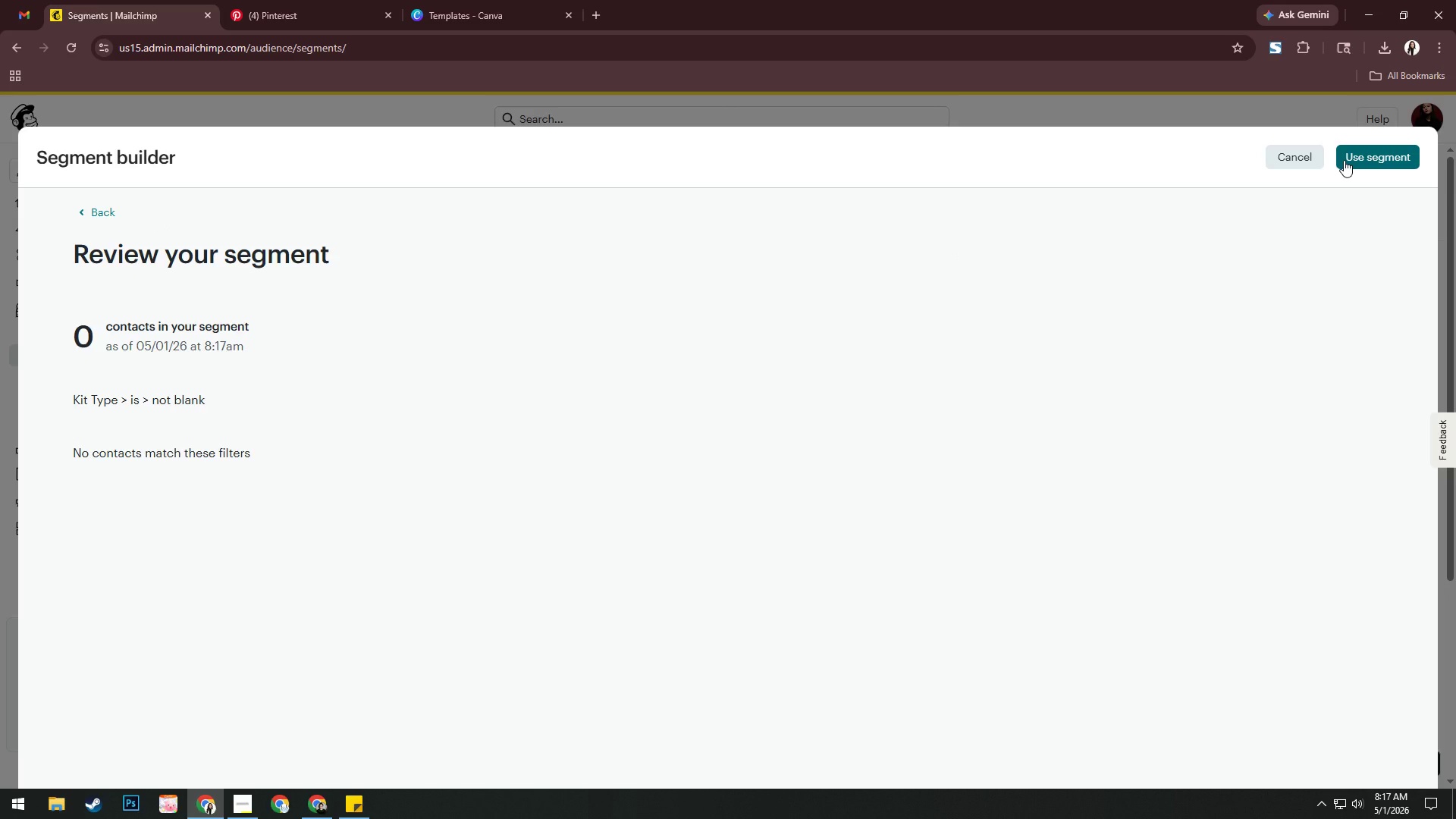 
left_click([1370, 153])
 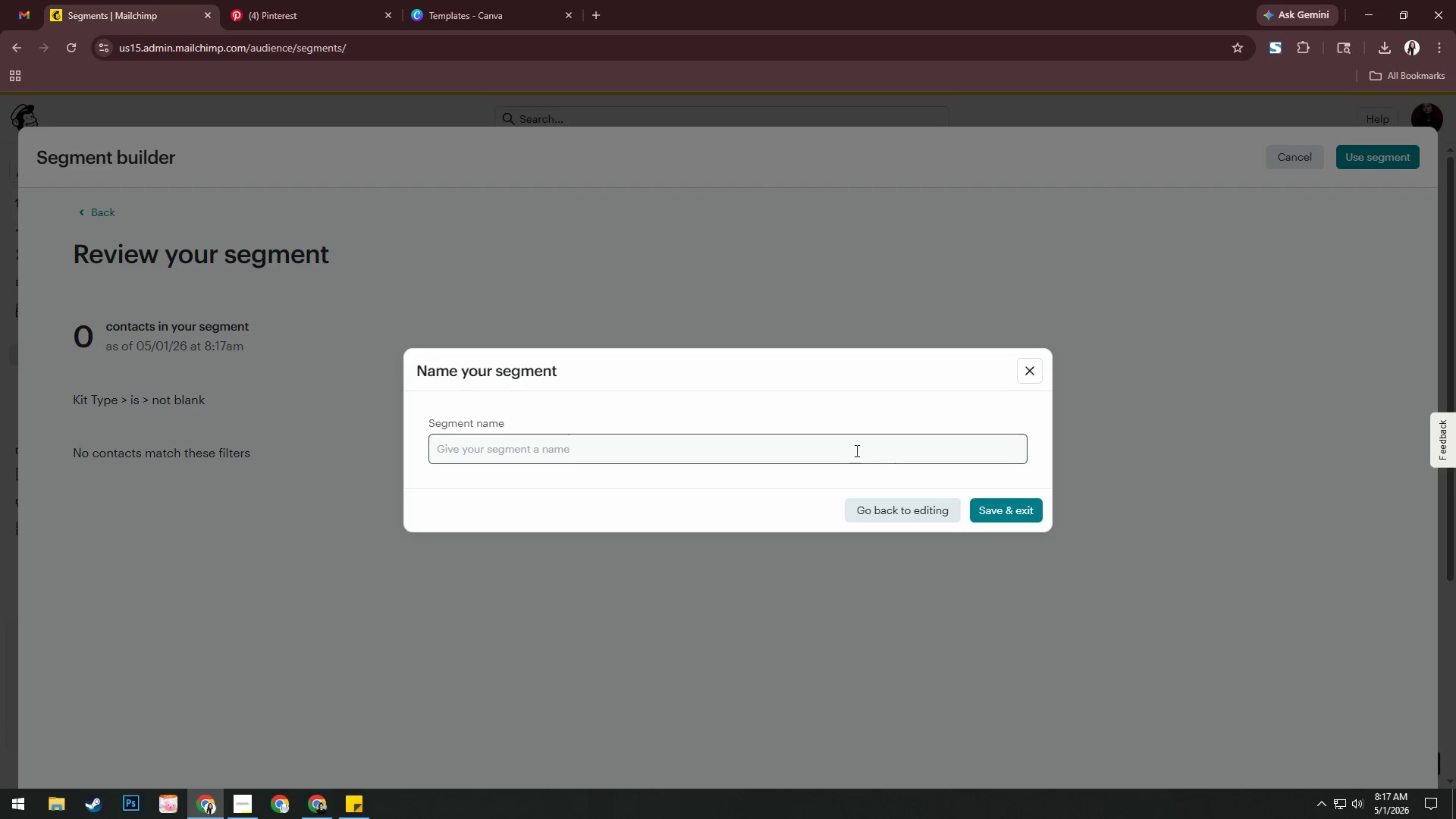 
left_click([849, 456])
 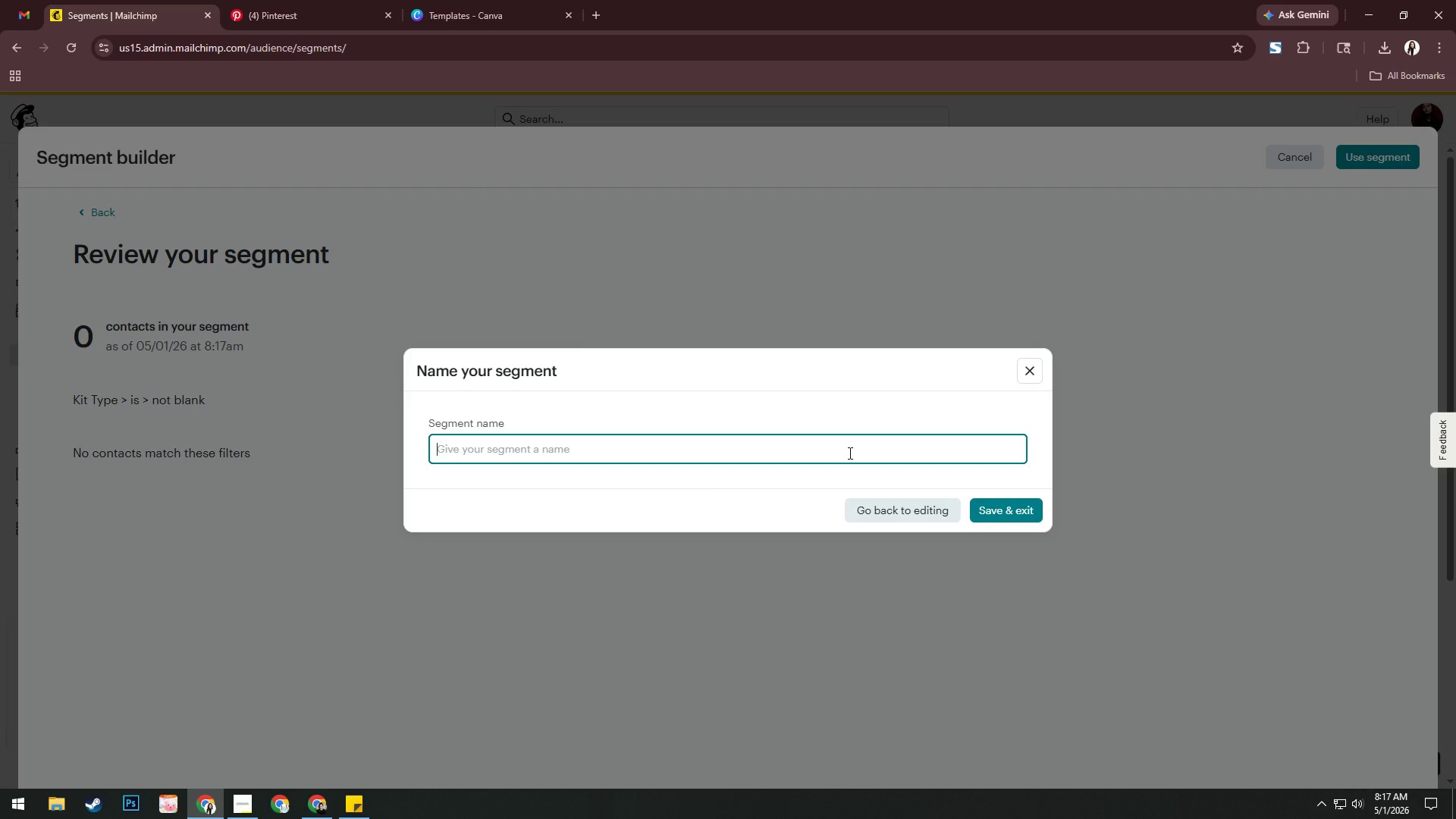 
type(Mushroom L)
key(Backspace)
type(Kit Buyers -  Valid Data)
 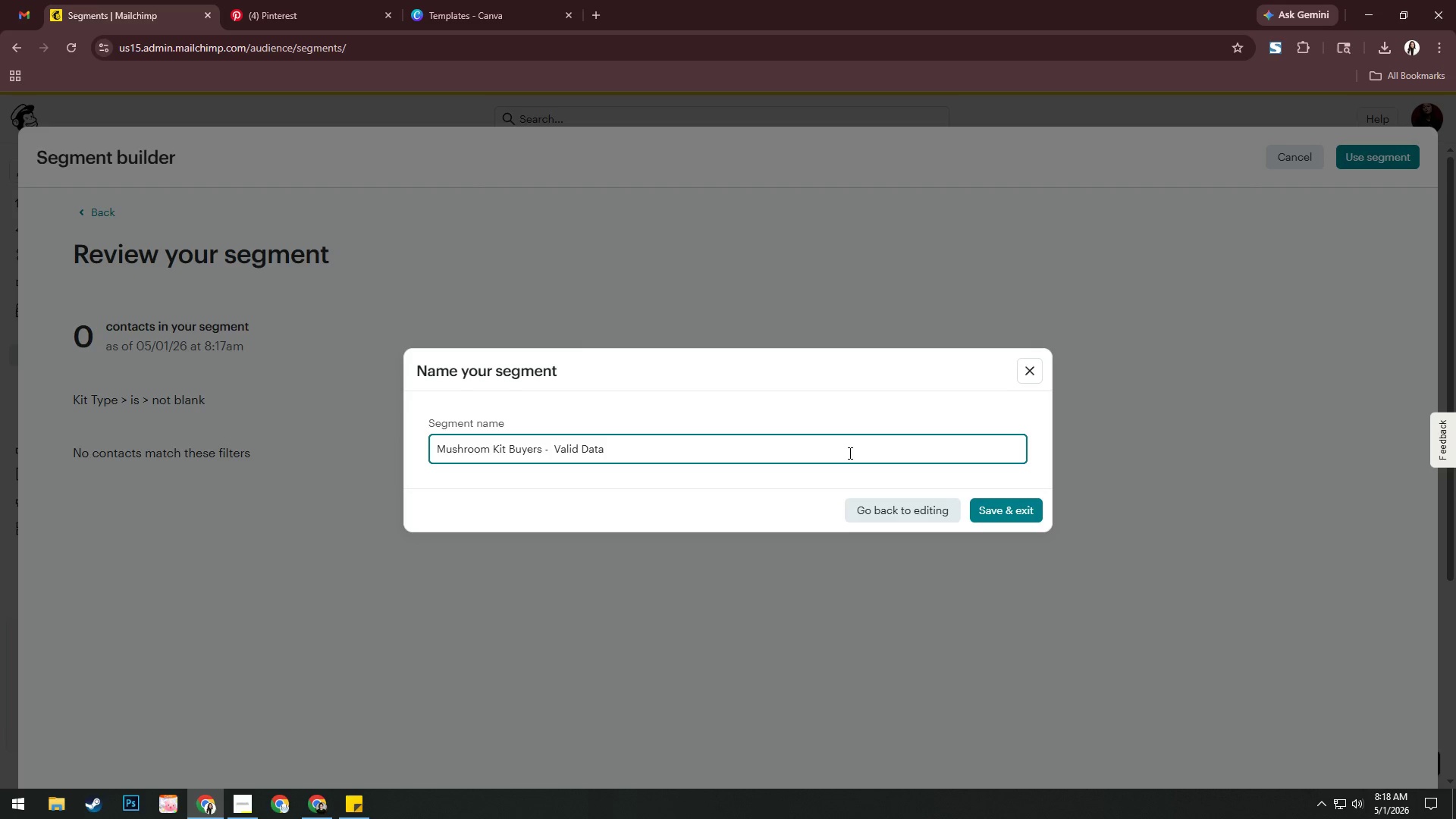 
left_click([989, 509])
 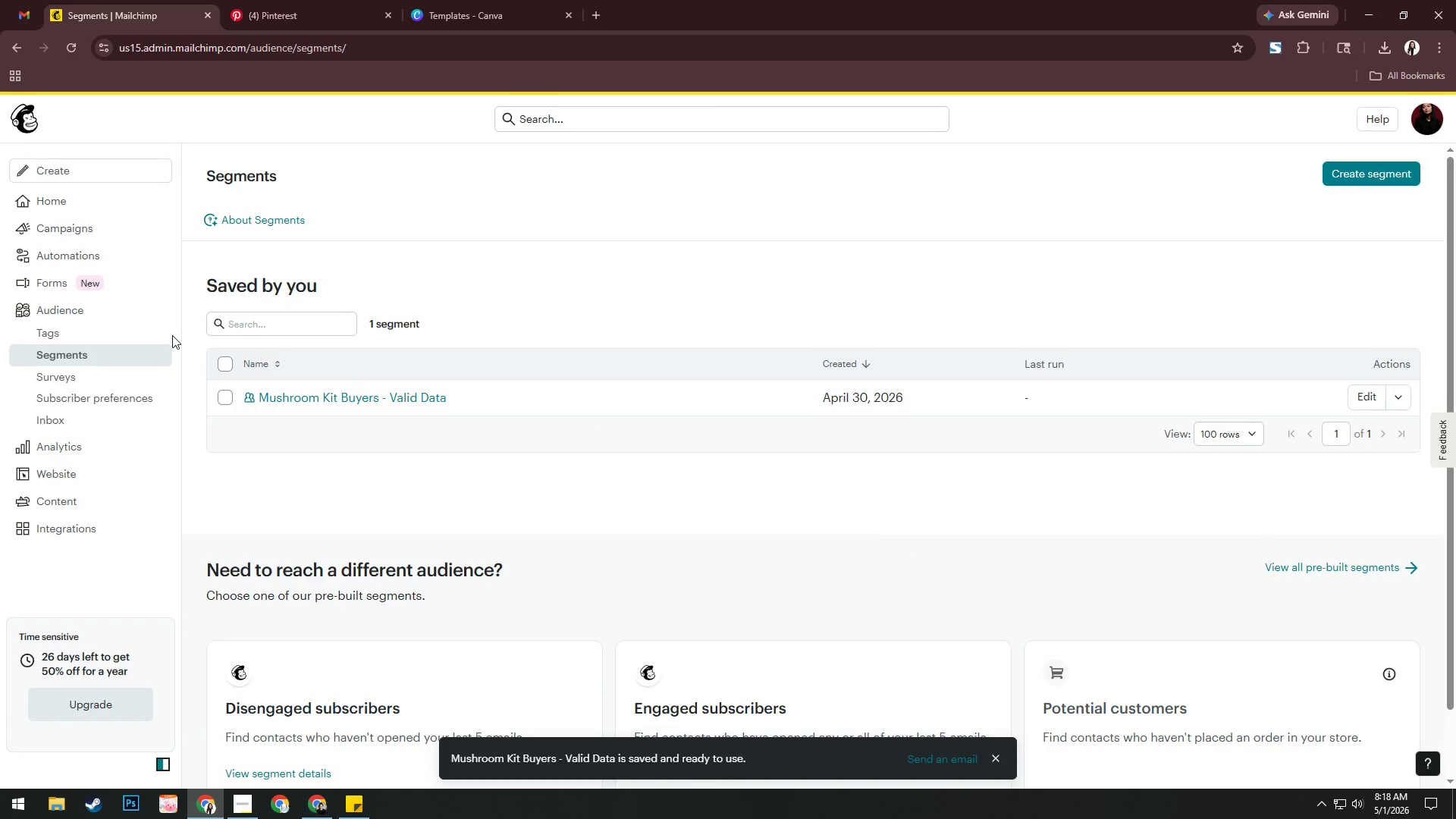 
left_click([81, 312])
 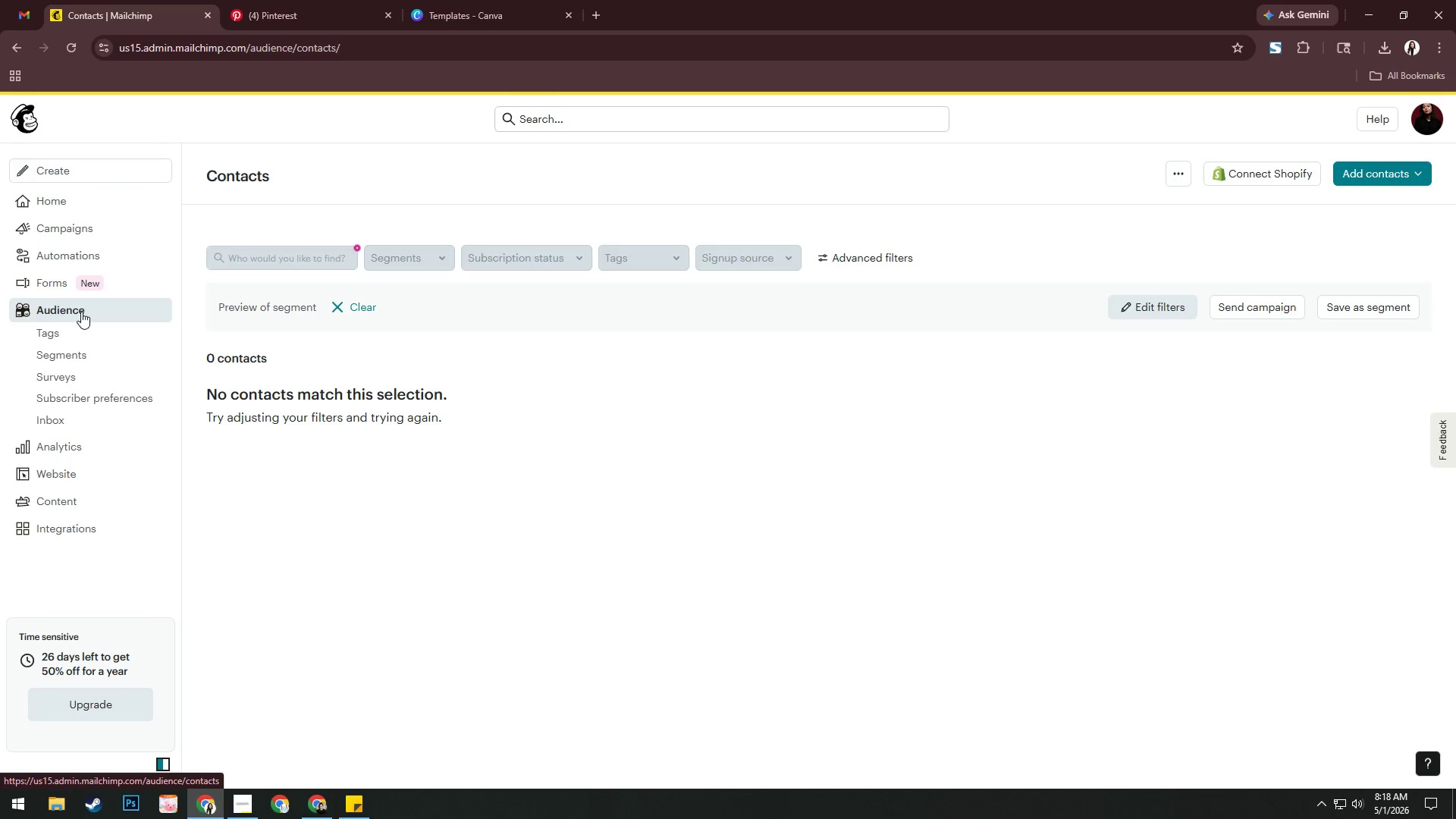 
wait(20.64)
 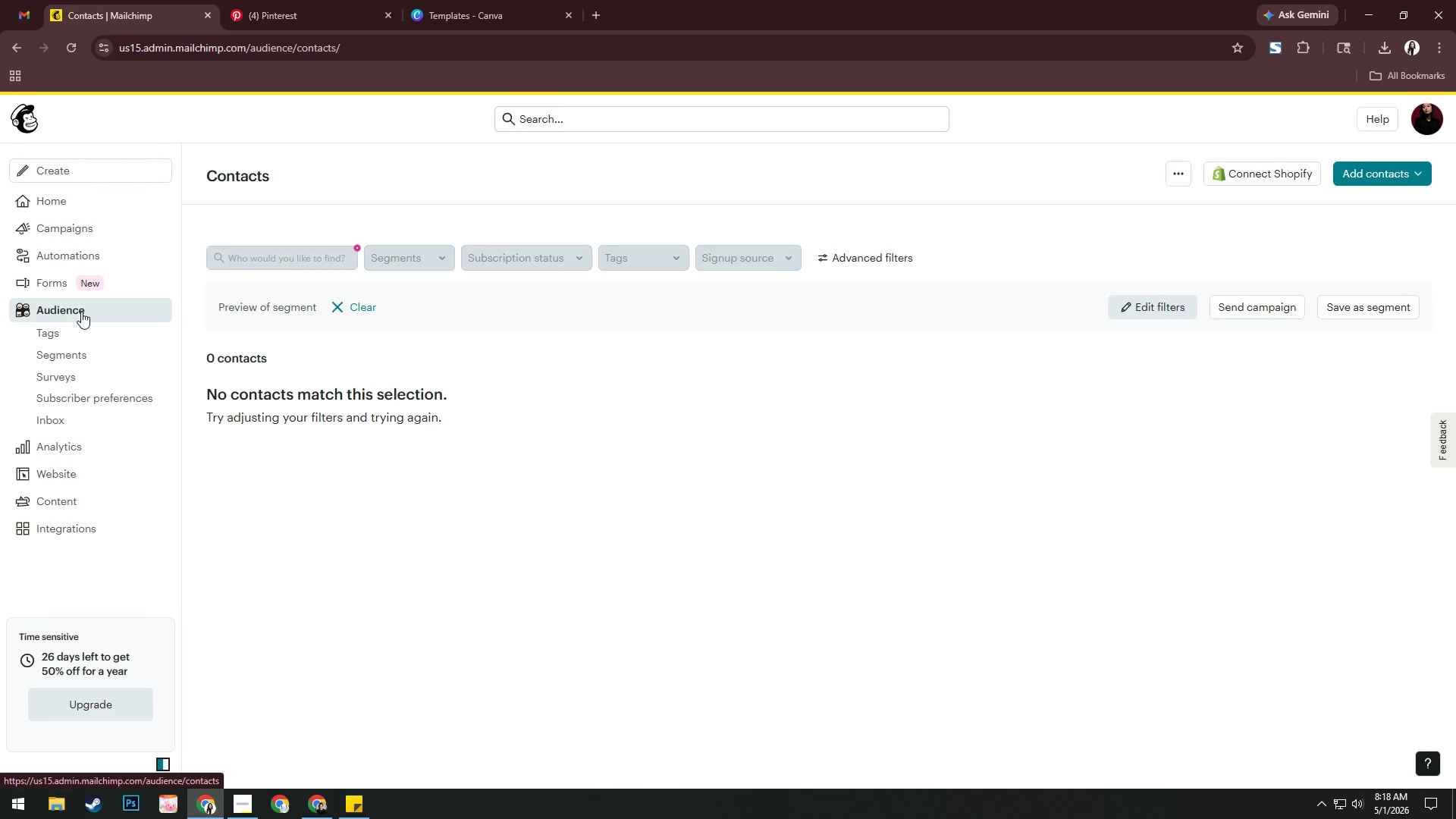 
left_click([90, 197])
 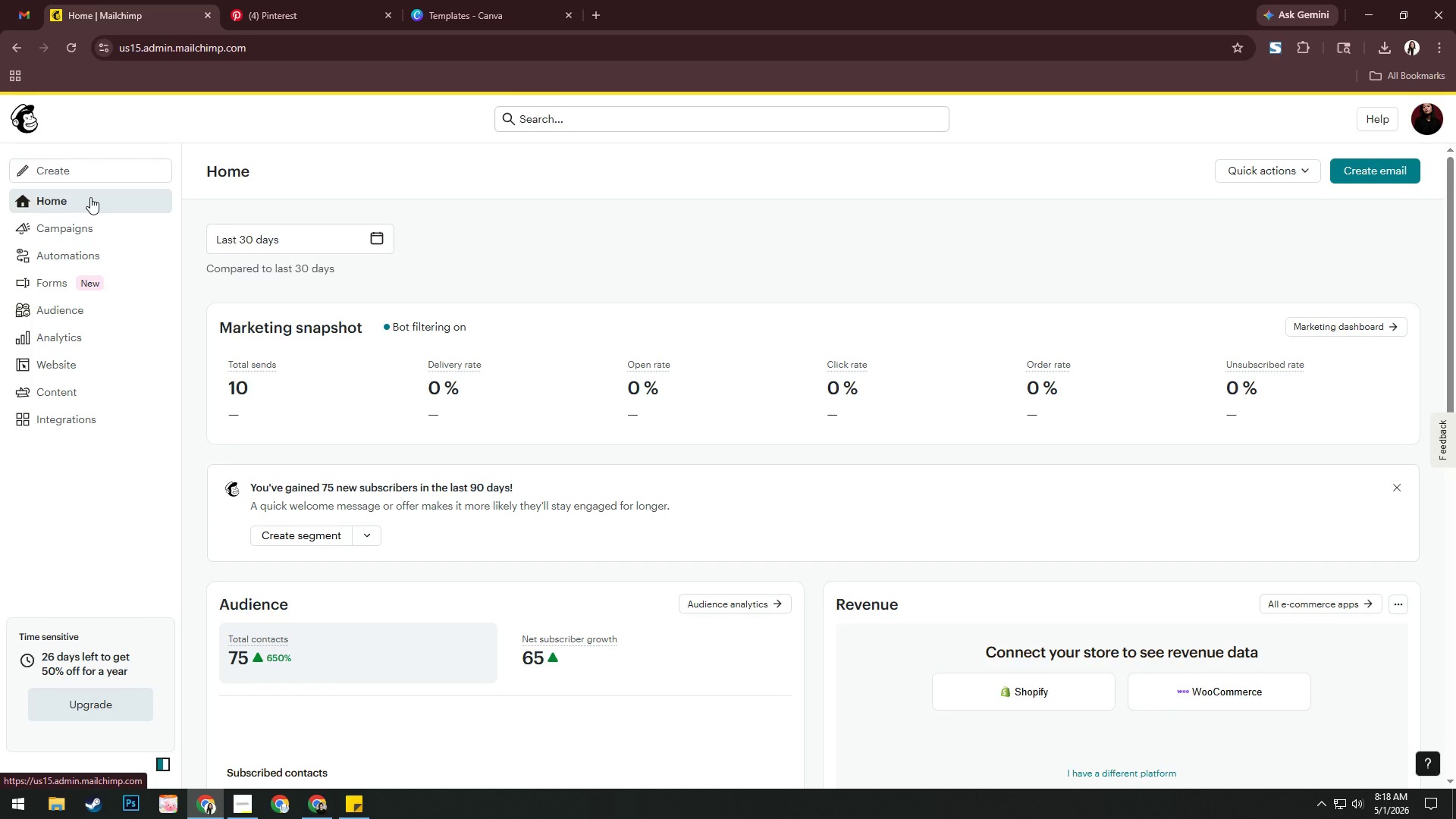 
wait(25.94)
 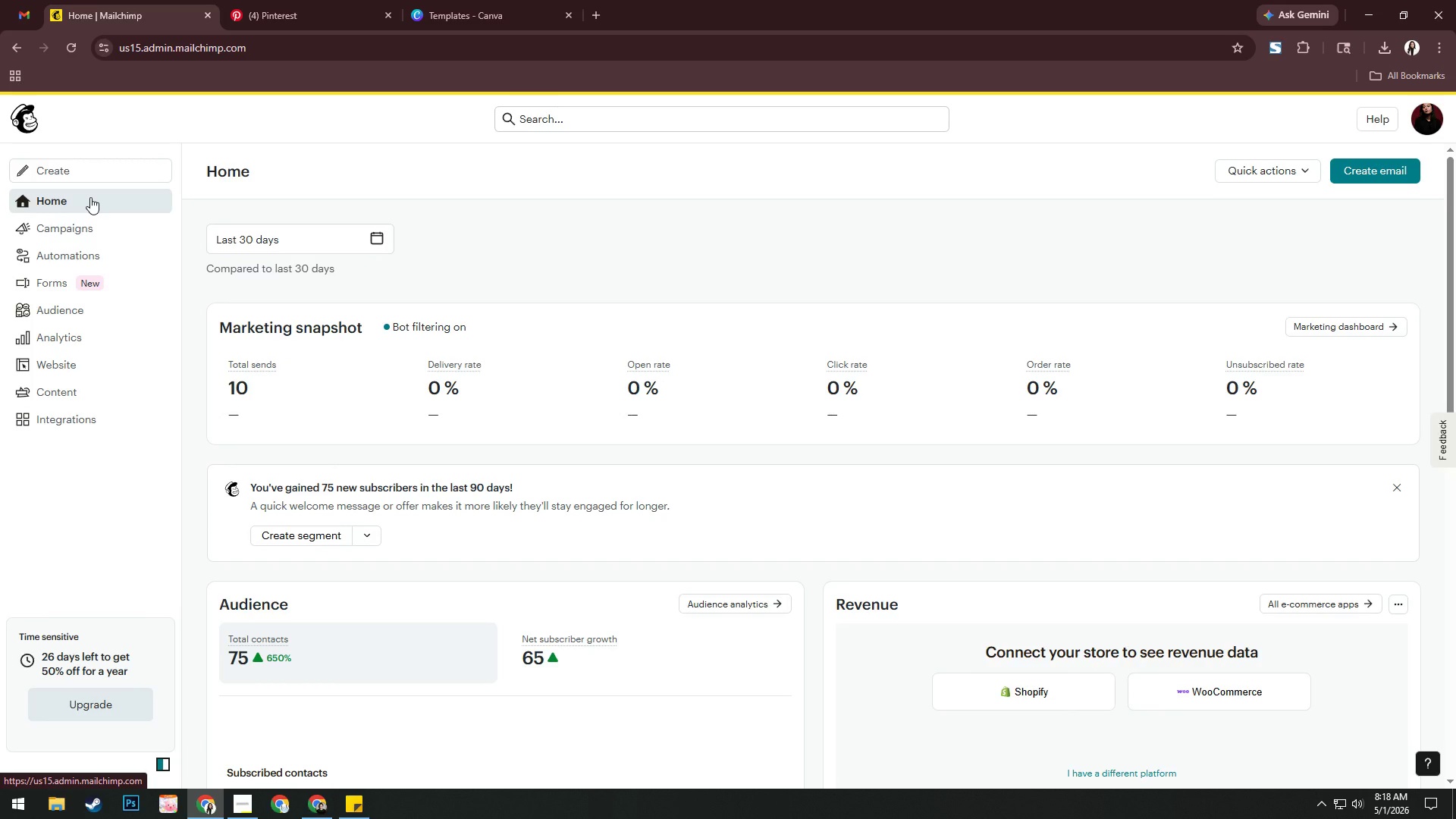 
left_click([418, 12])
 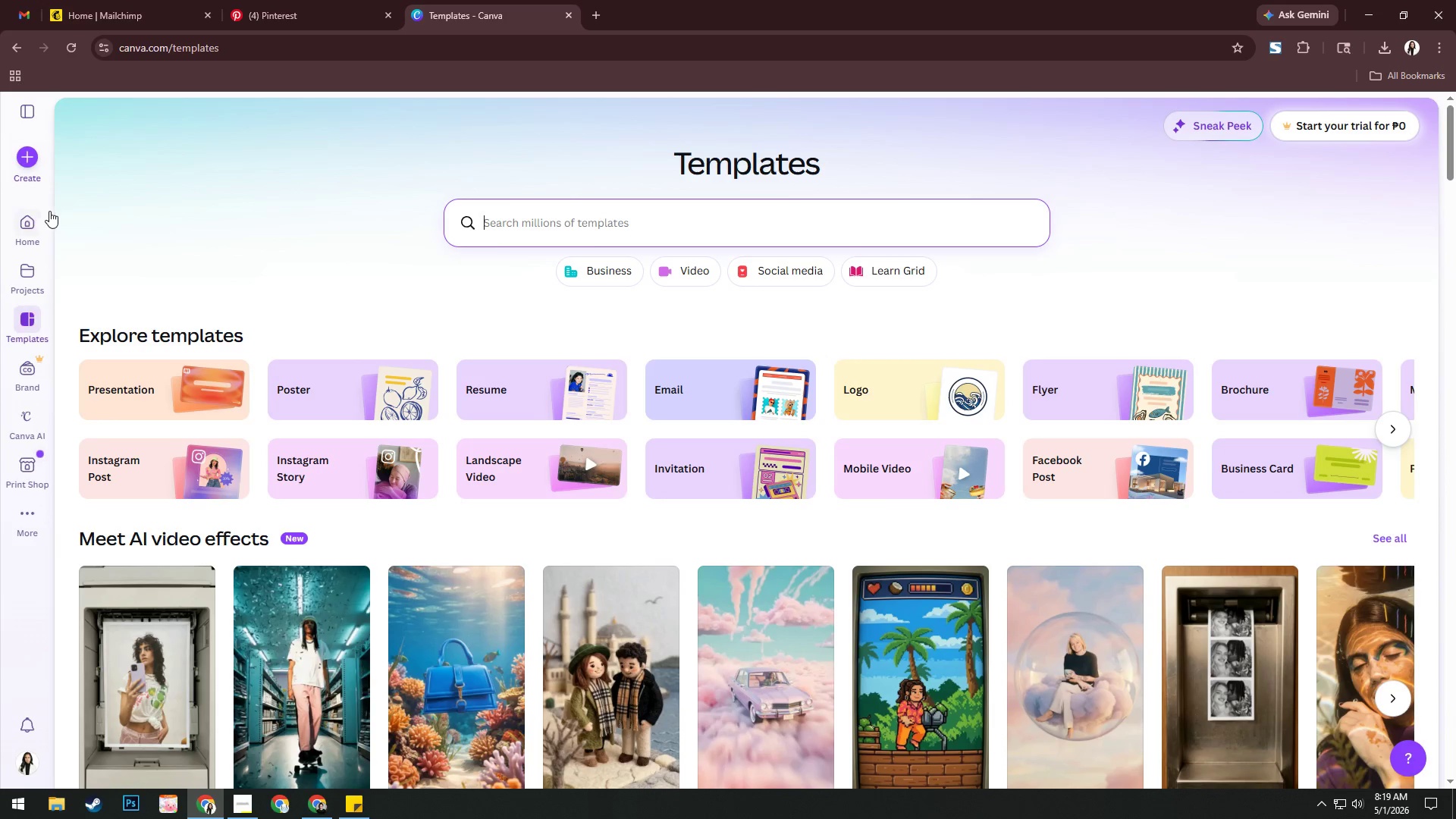 
left_click([23, 162])
 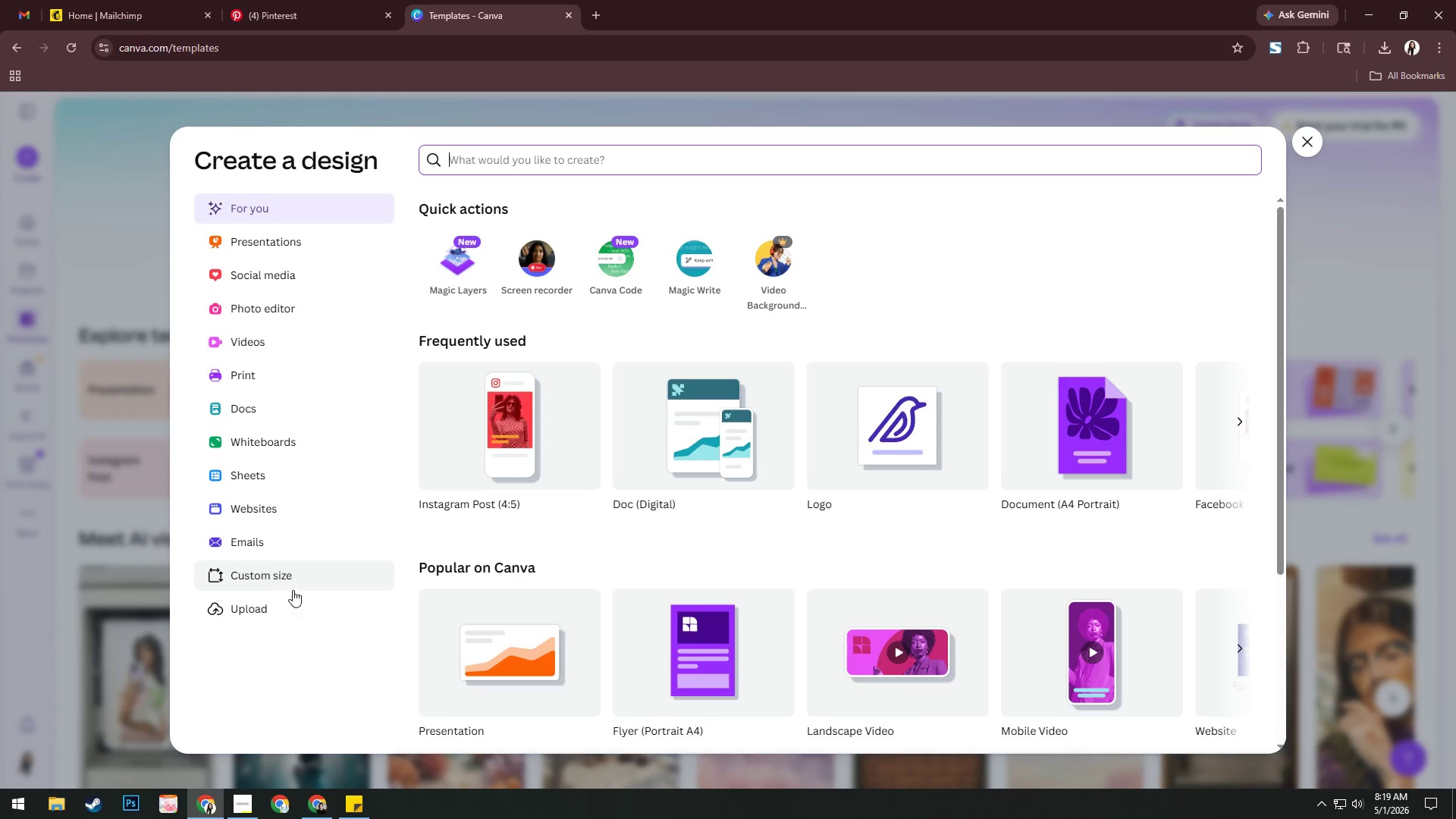 
left_click([303, 583])
 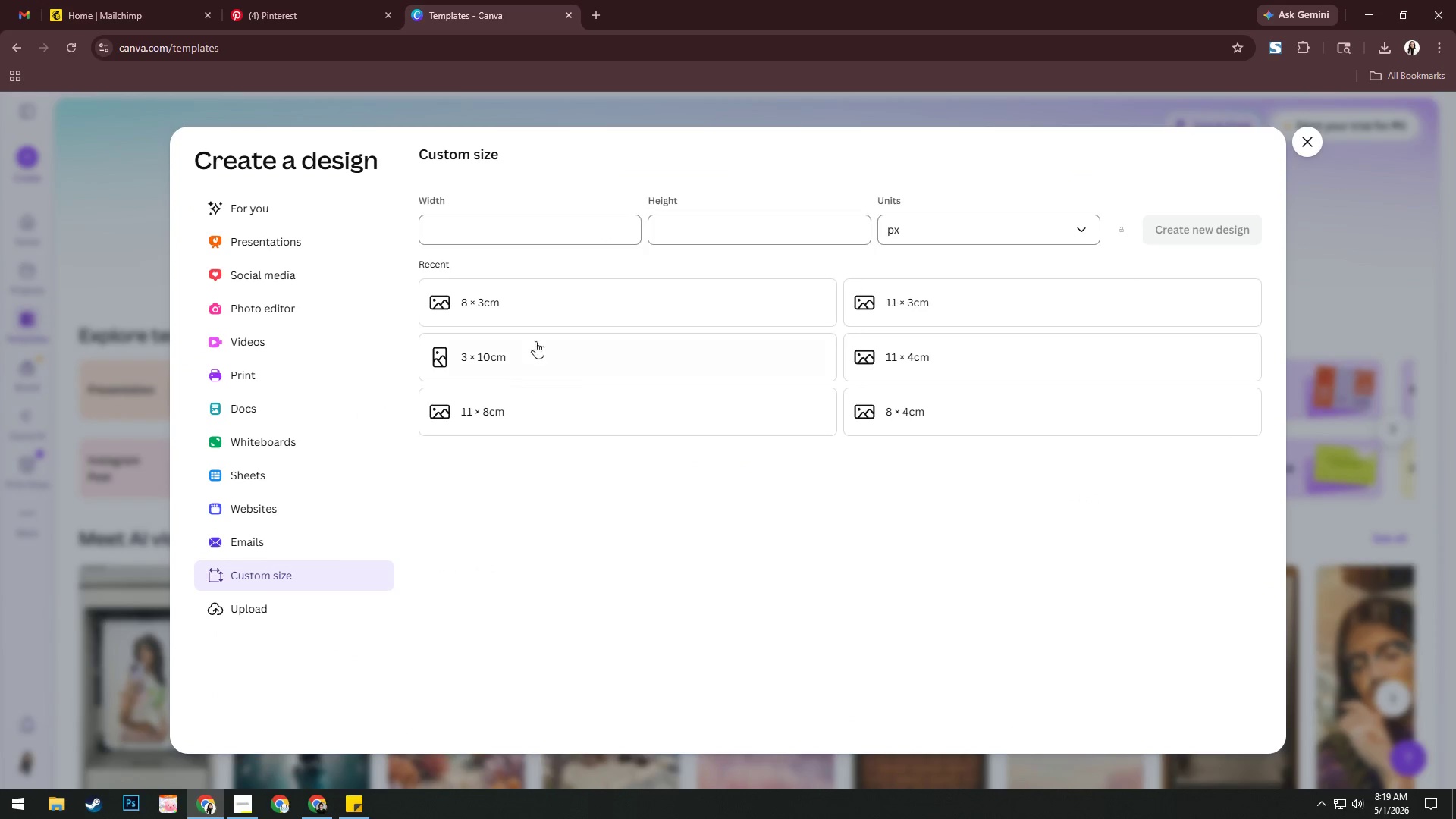 
left_click([546, 315])
 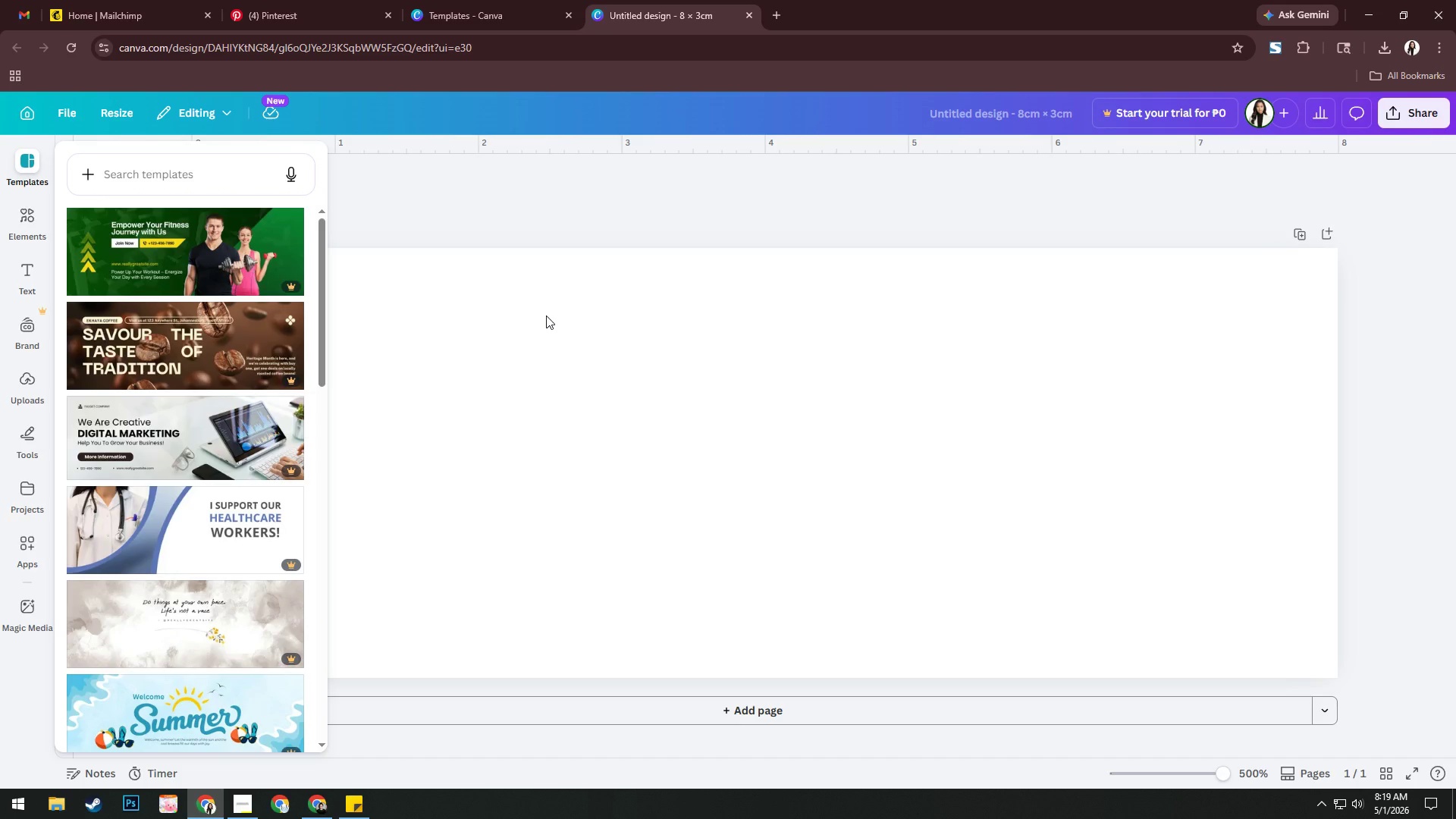 
wait(15.84)
 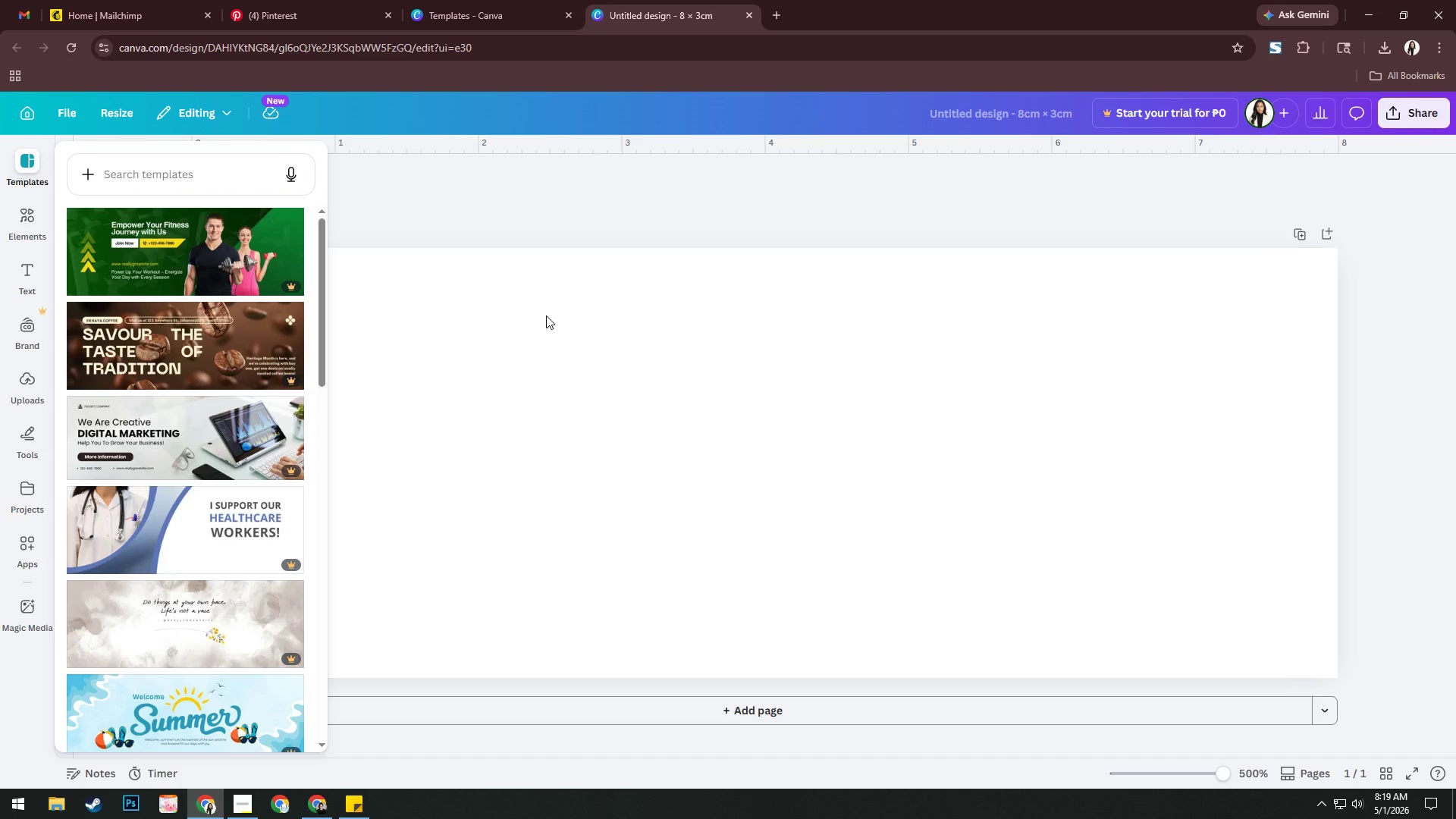 
left_click([25, 275])
 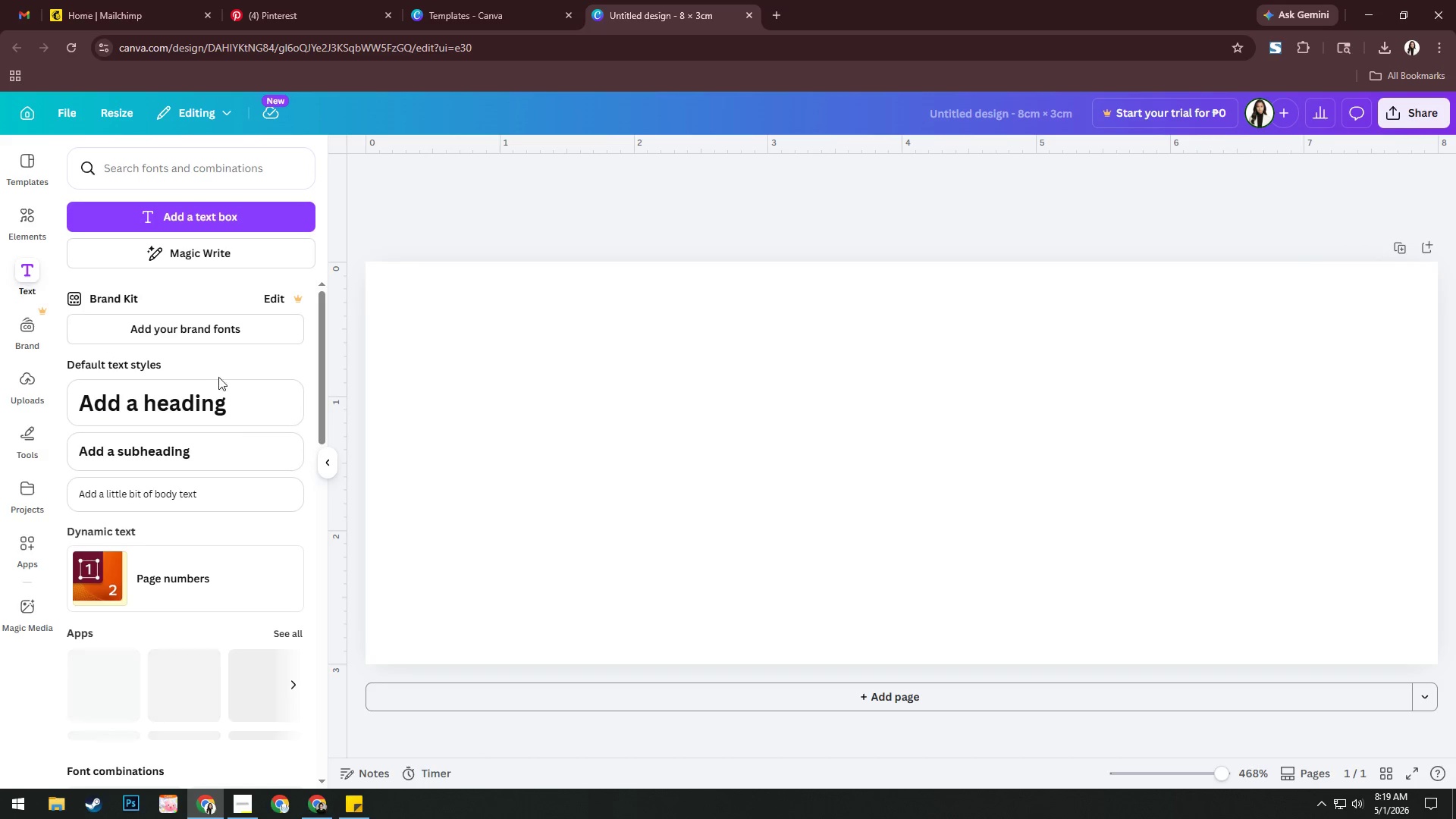 
left_click([228, 404])
 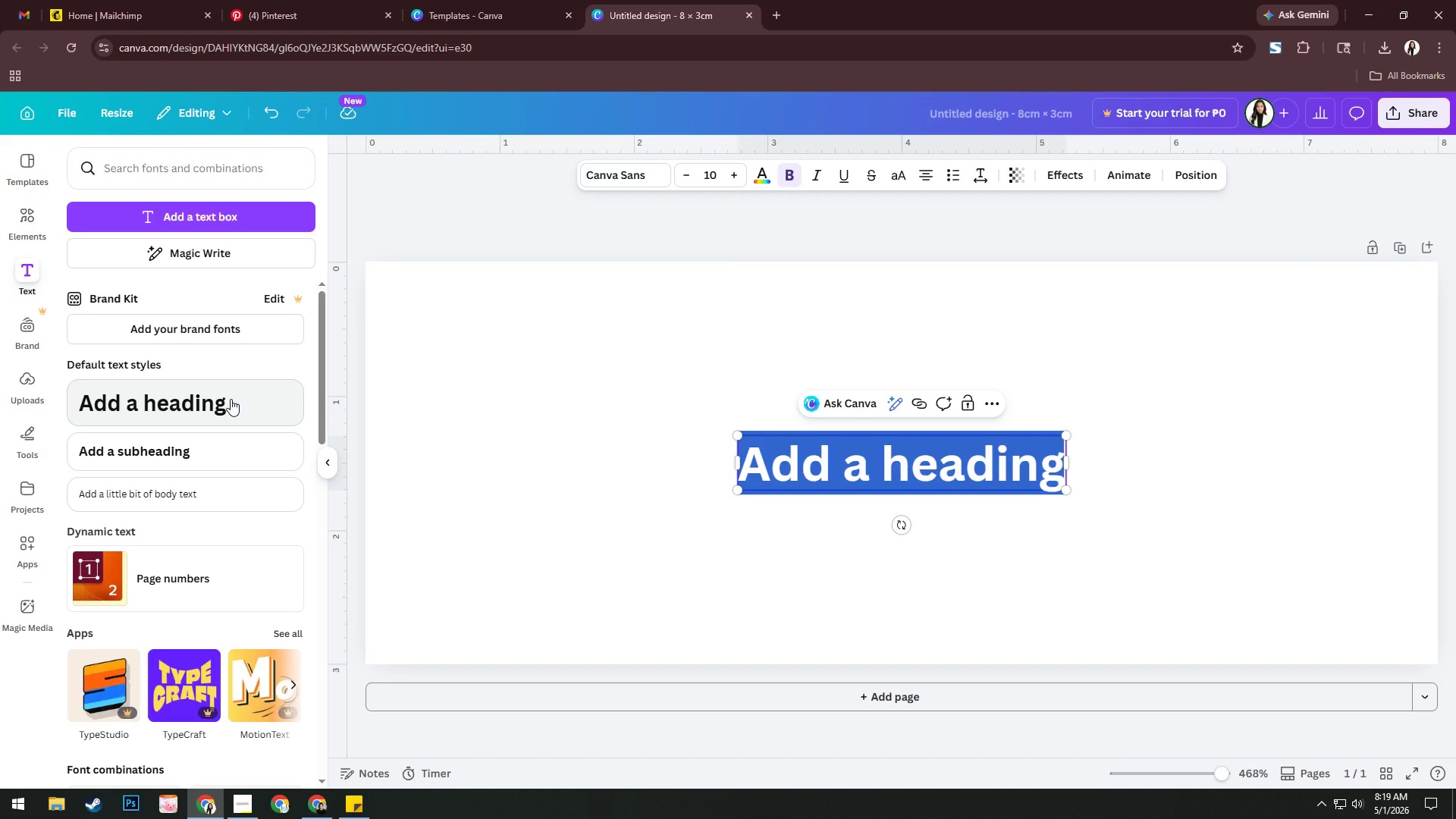 
type(ROot and Resin)
 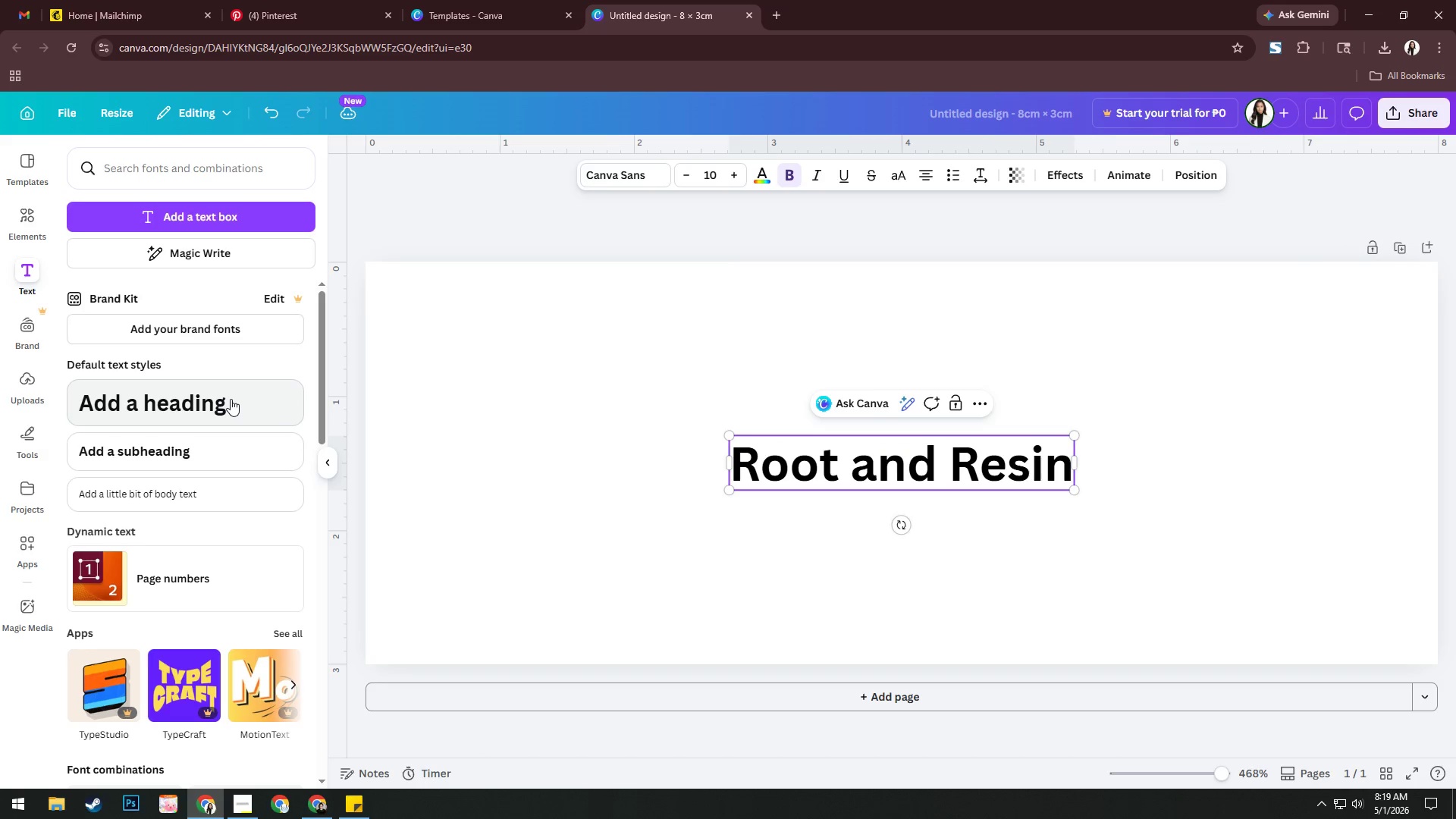 
left_click([787, 563])
 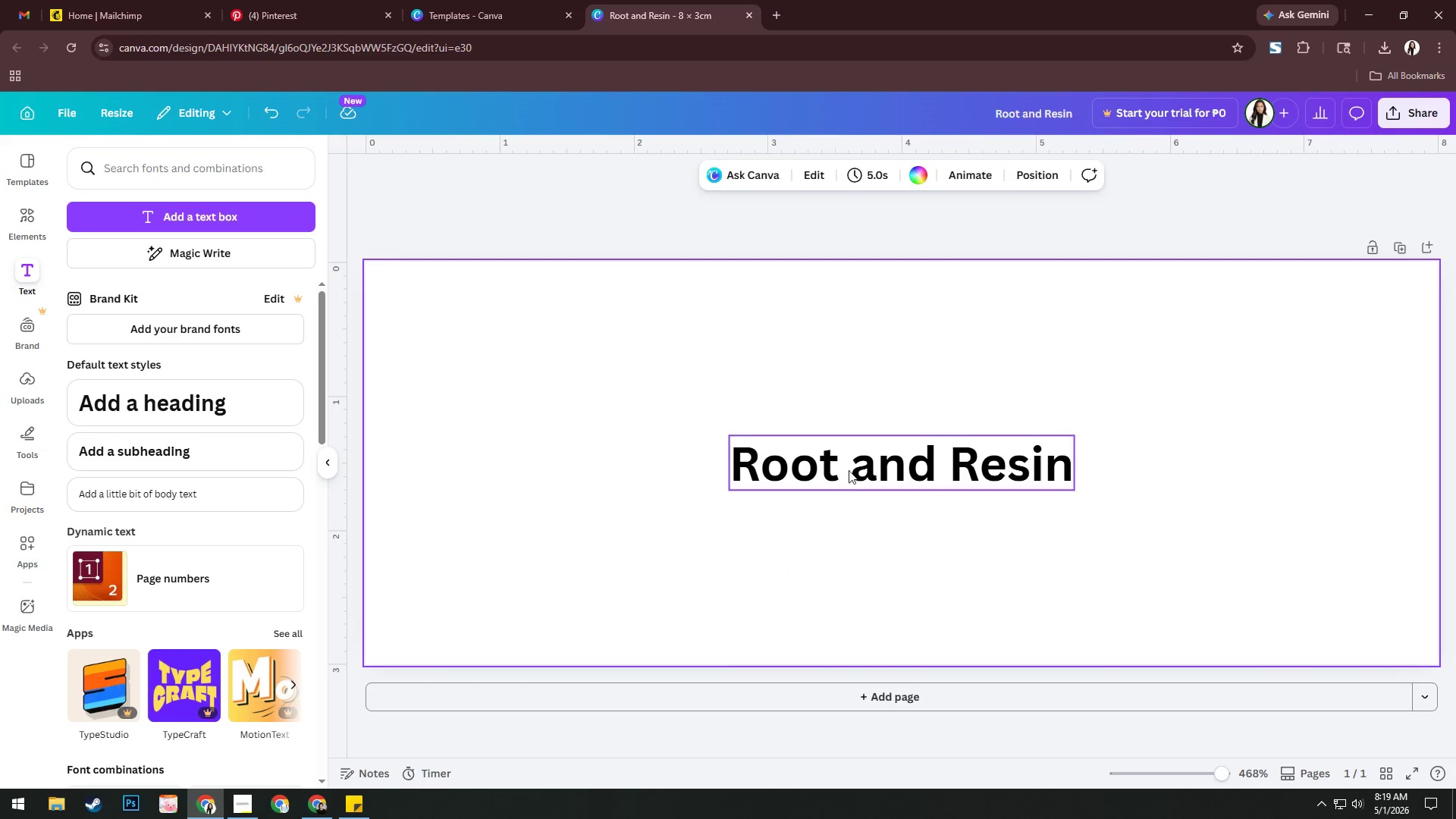 
left_click_drag(start_coordinate=[849, 470], to_coordinate=[848, 488])
 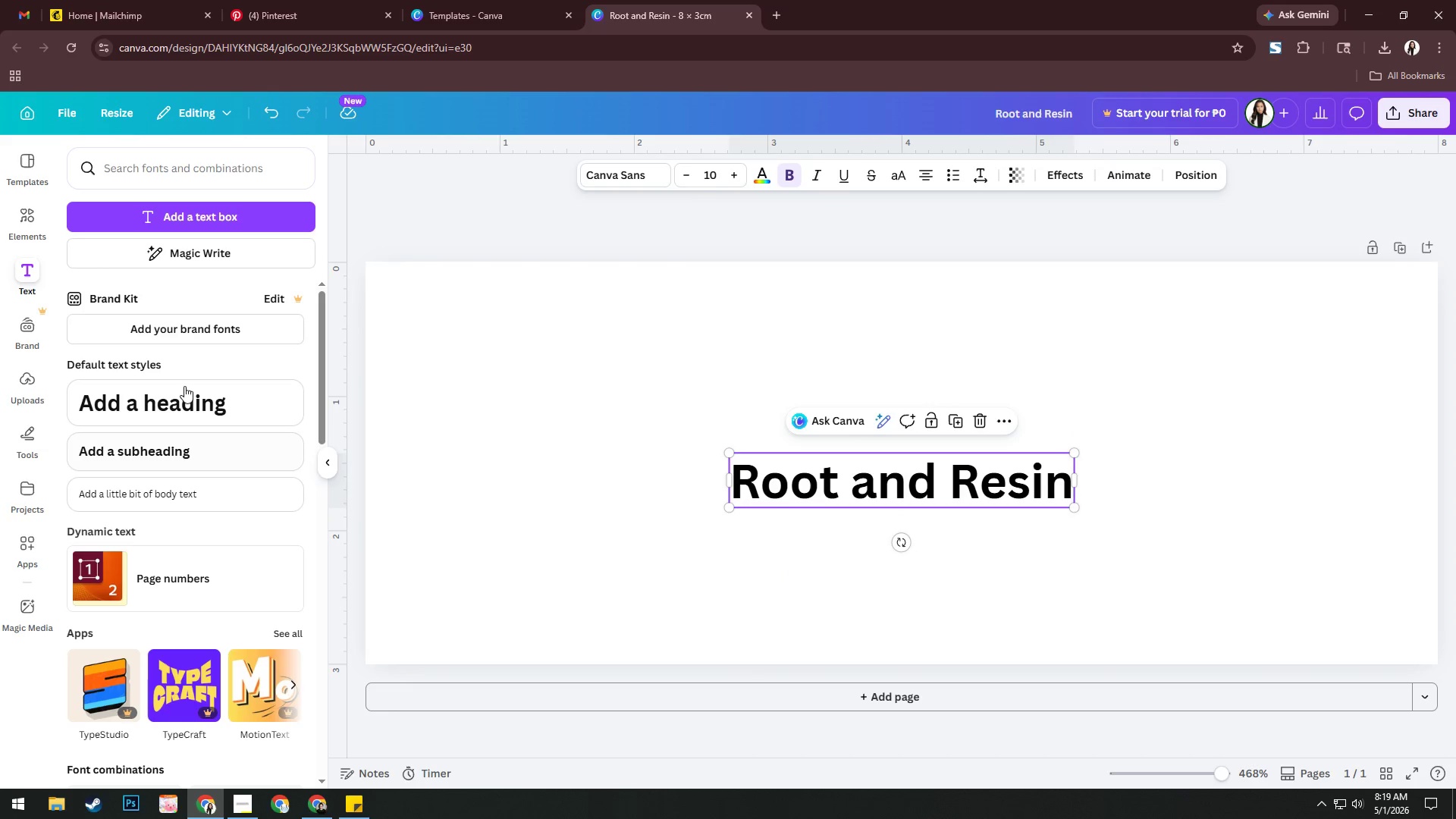 
left_click([40, 225])
 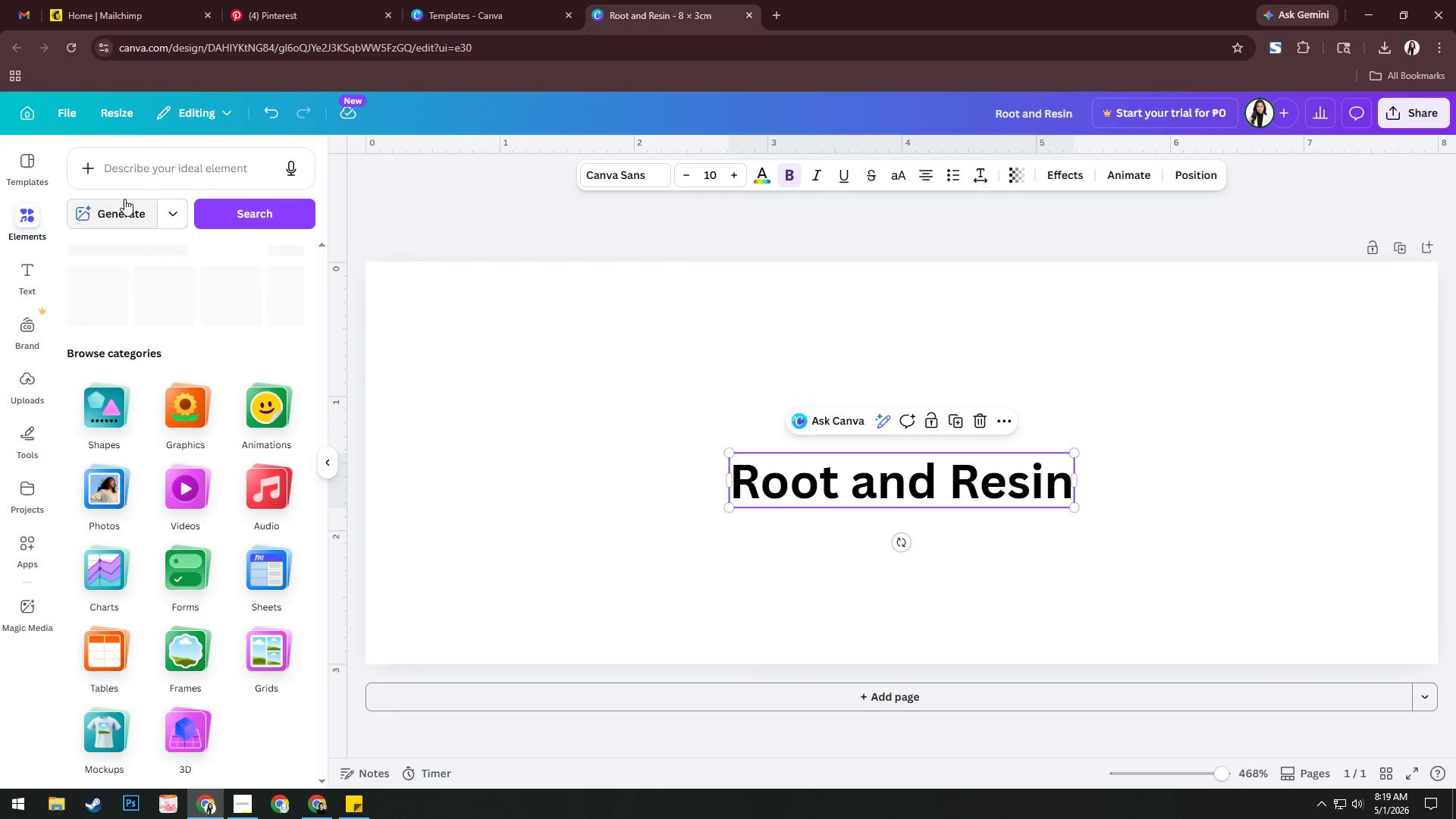 
left_click([155, 172])
 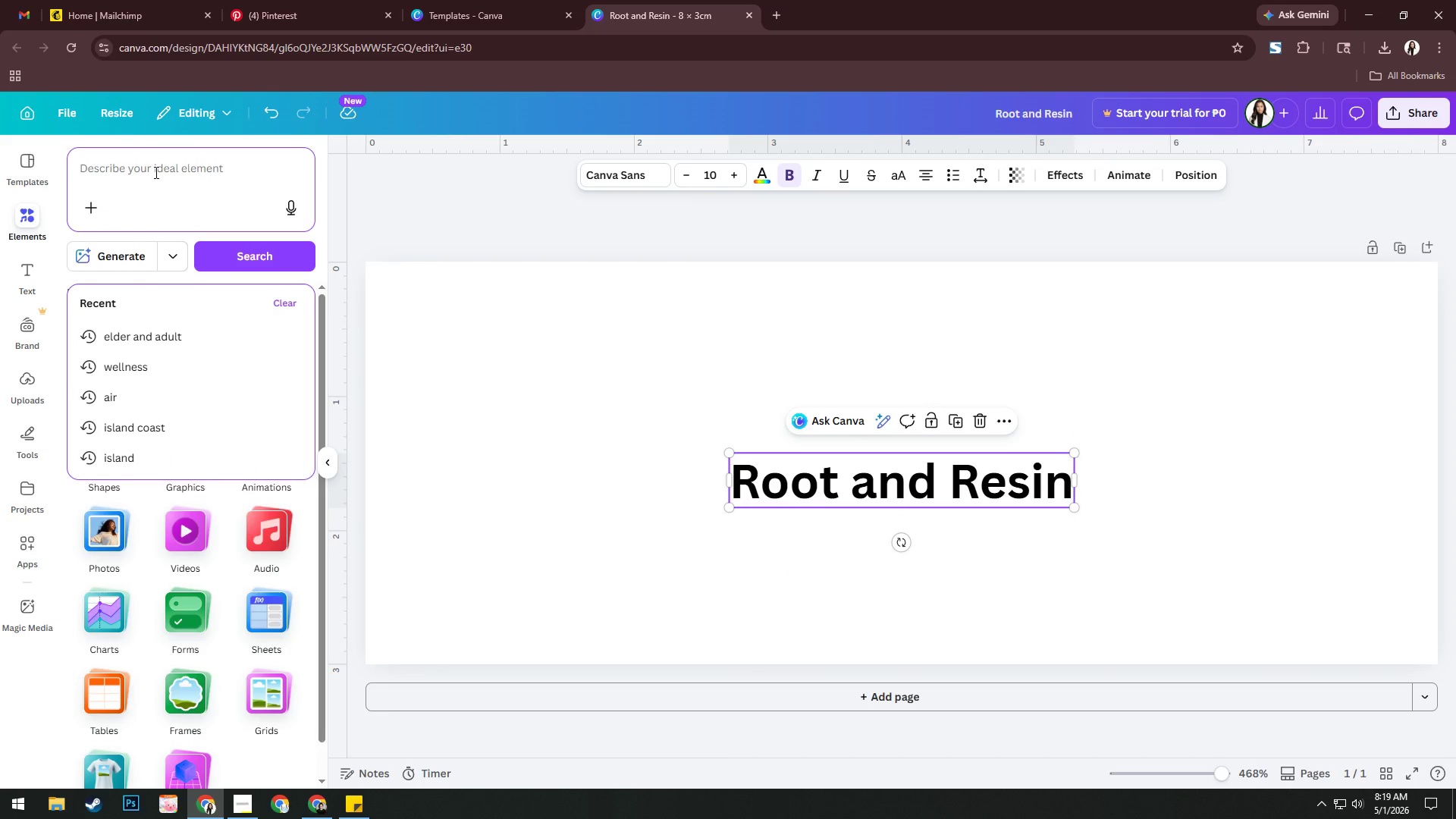 
type(plant root)
 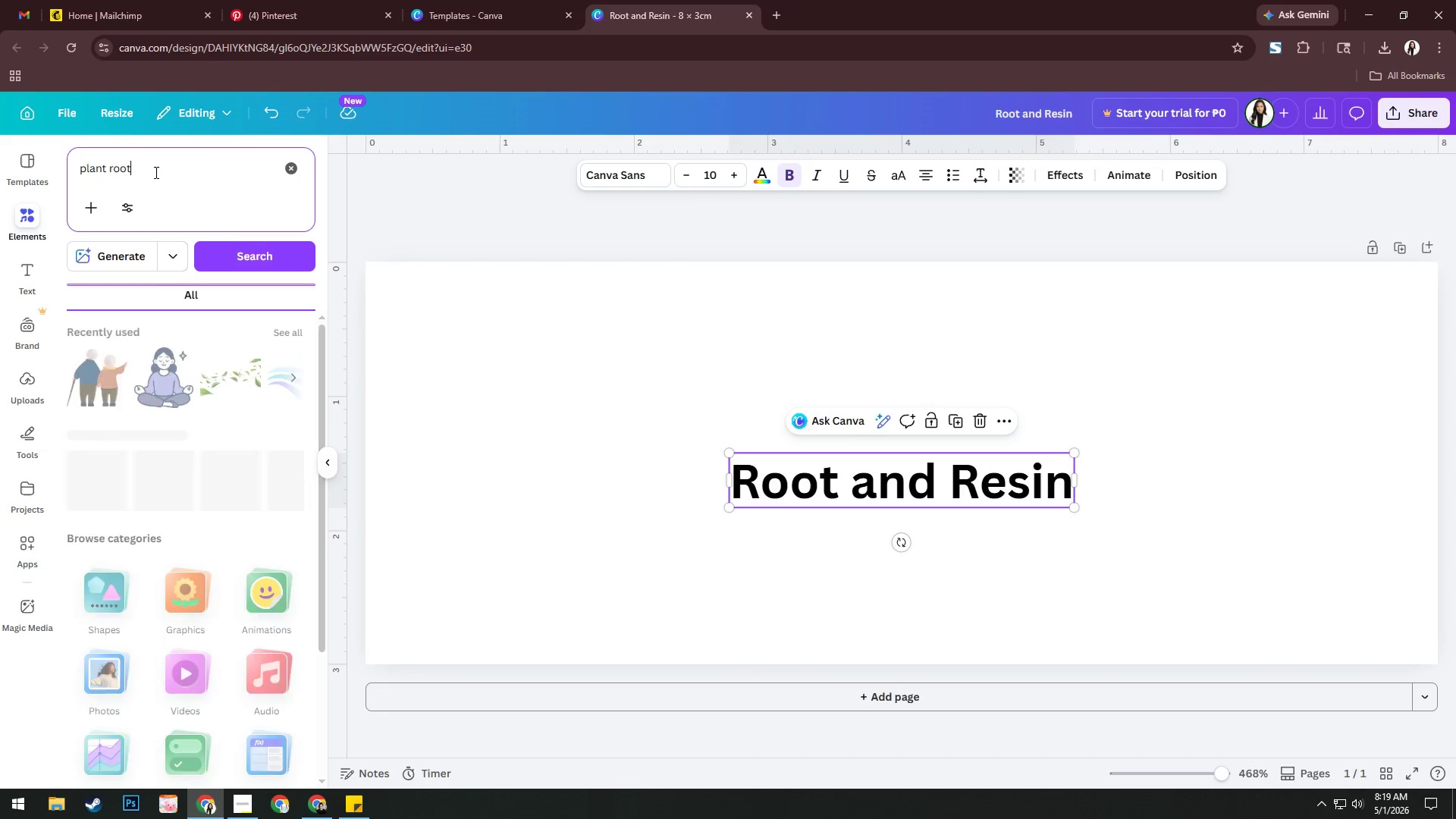 
key(Enter)
 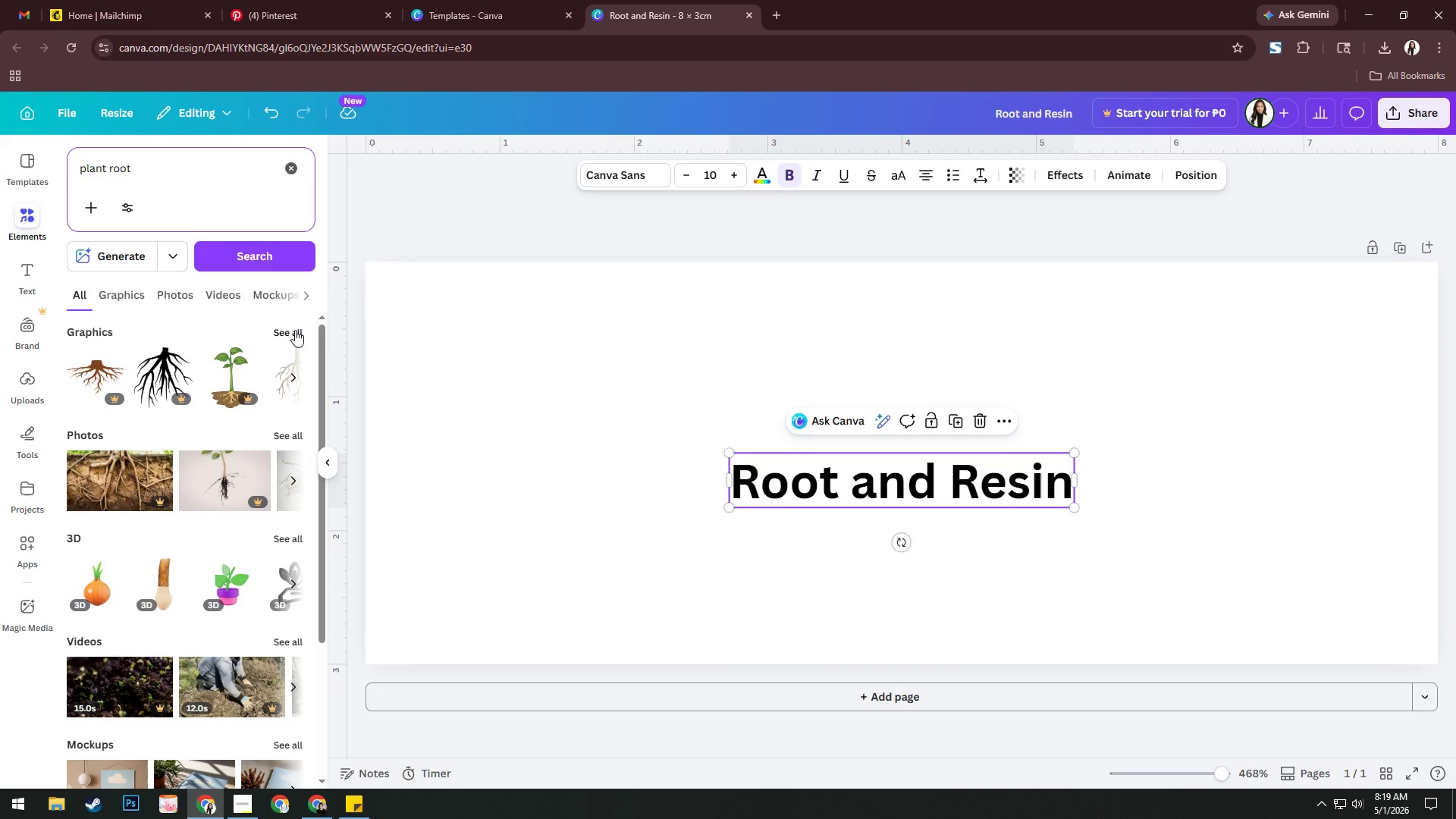 
wait(5.02)
 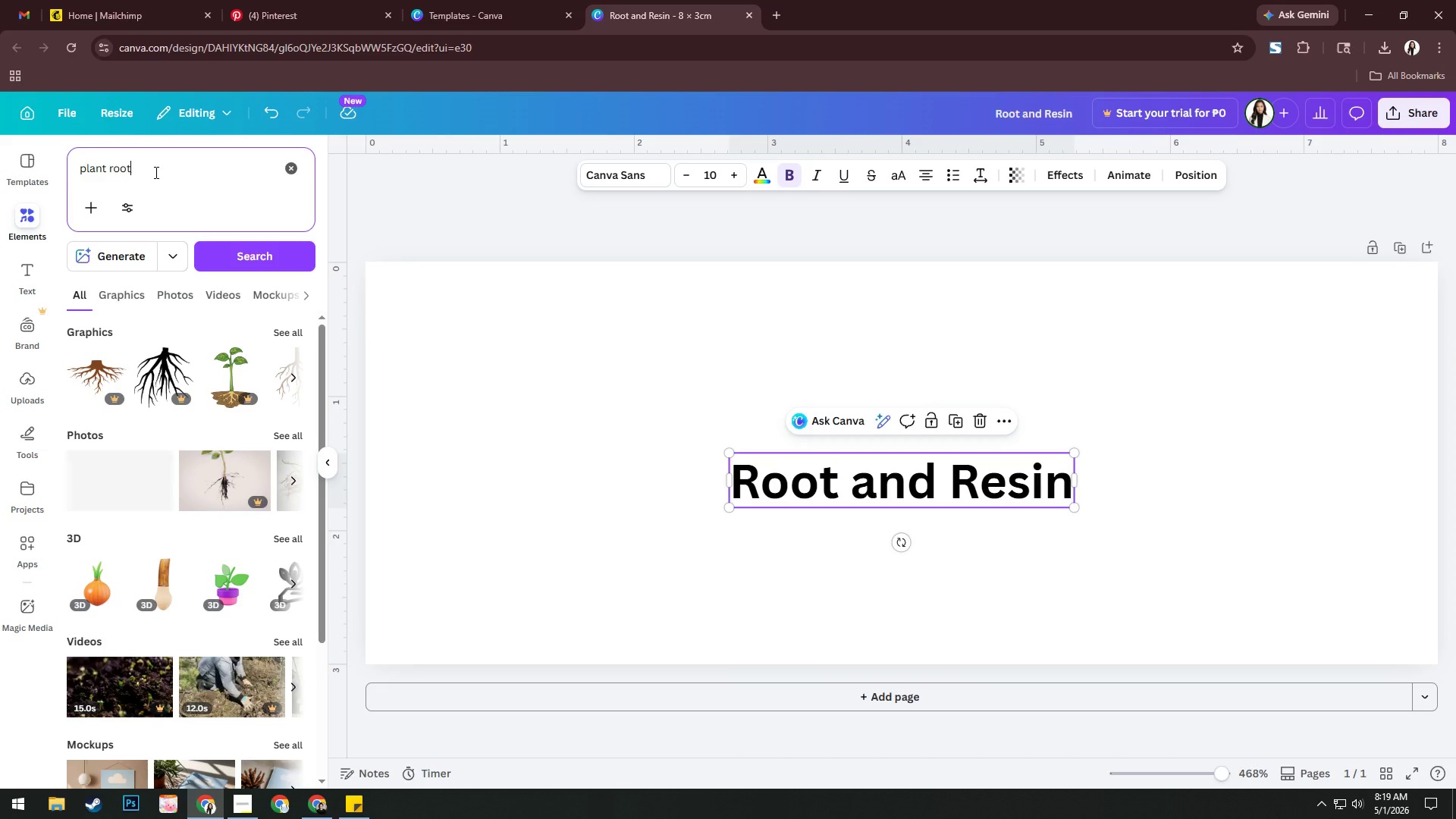 
left_click([287, 331])
 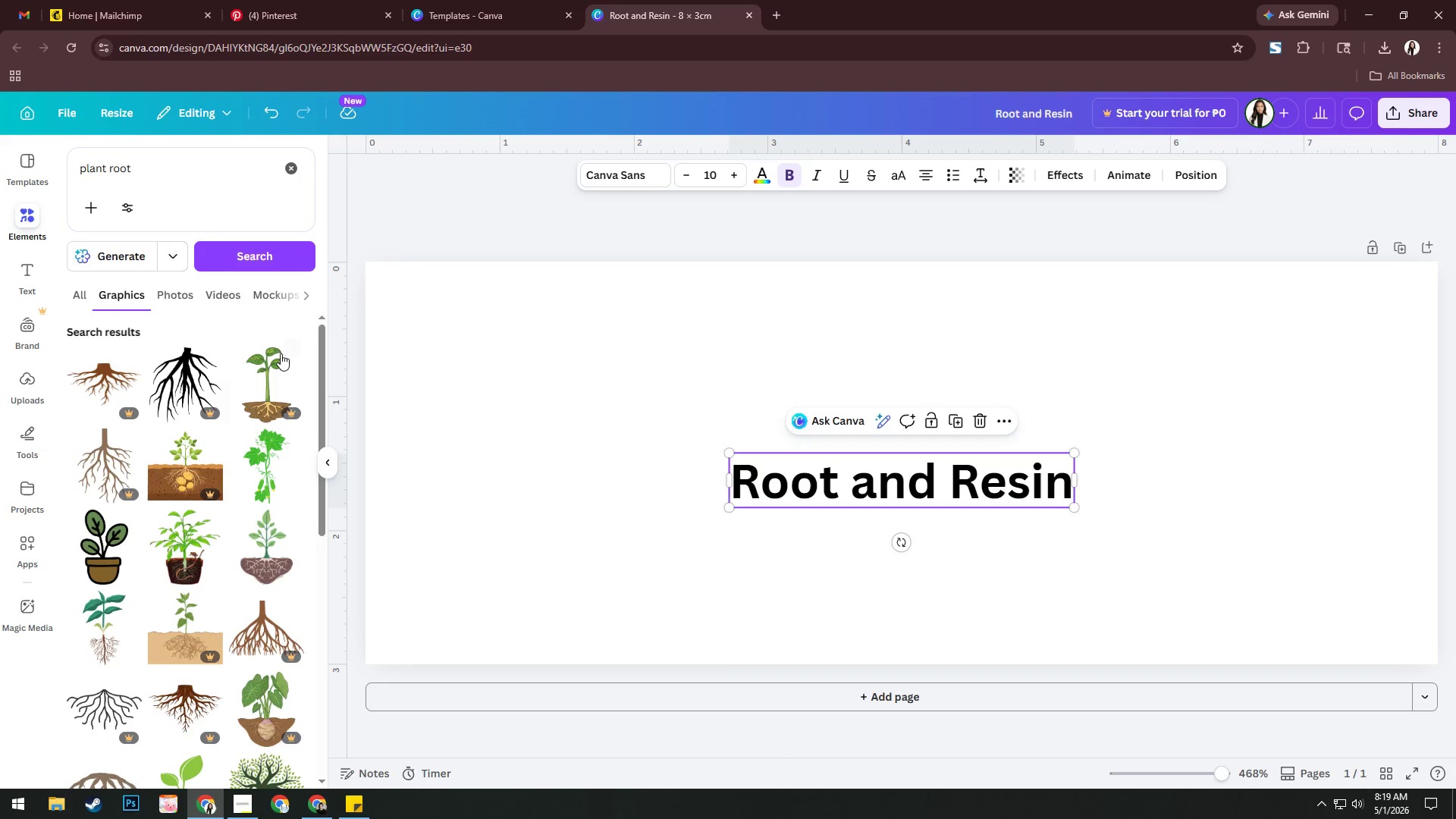 
scroll: coordinate [261, 428], scroll_direction: down, amount: 3.0
 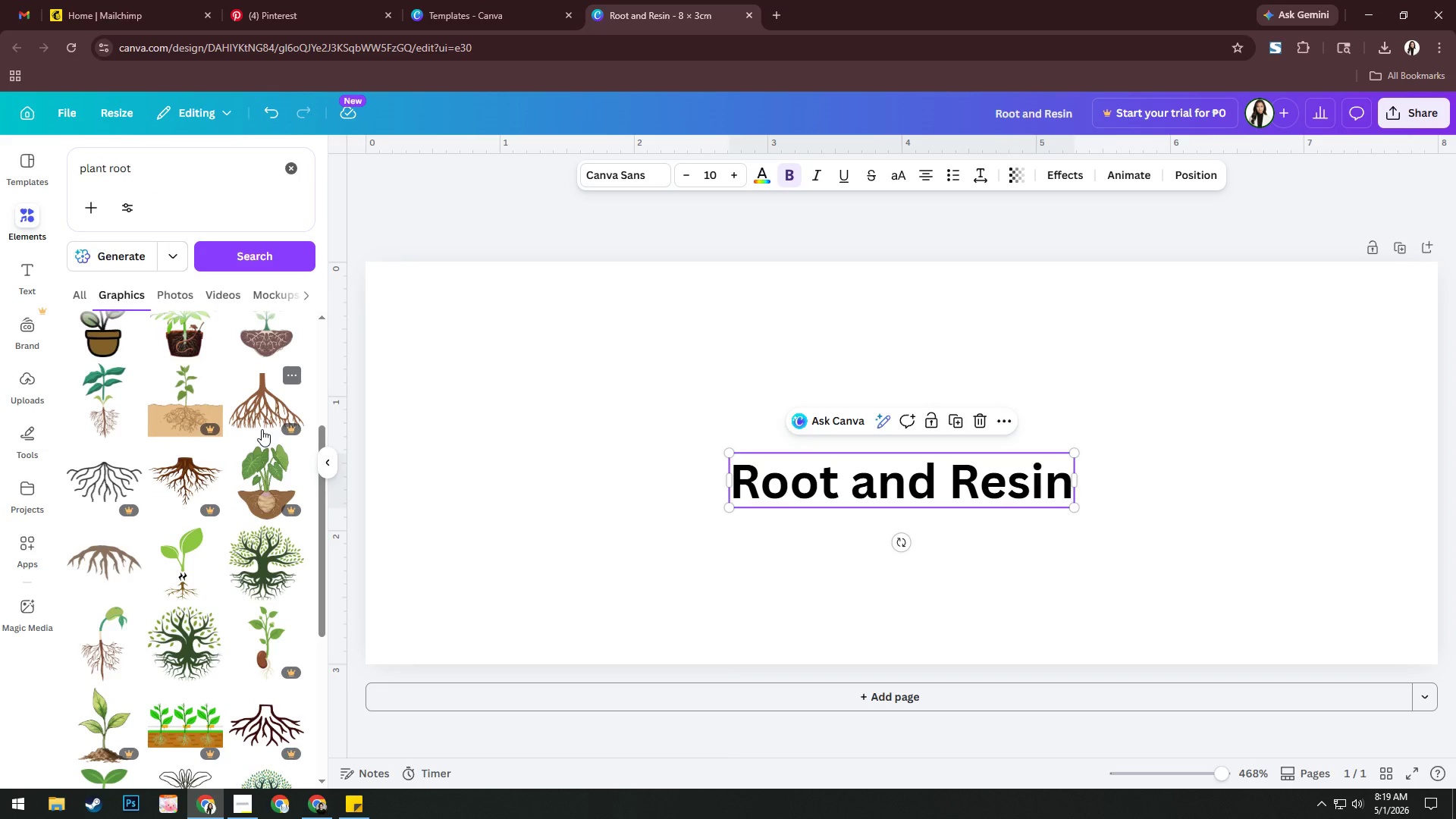 
scroll: coordinate [262, 429], scroll_direction: up, amount: 4.0
 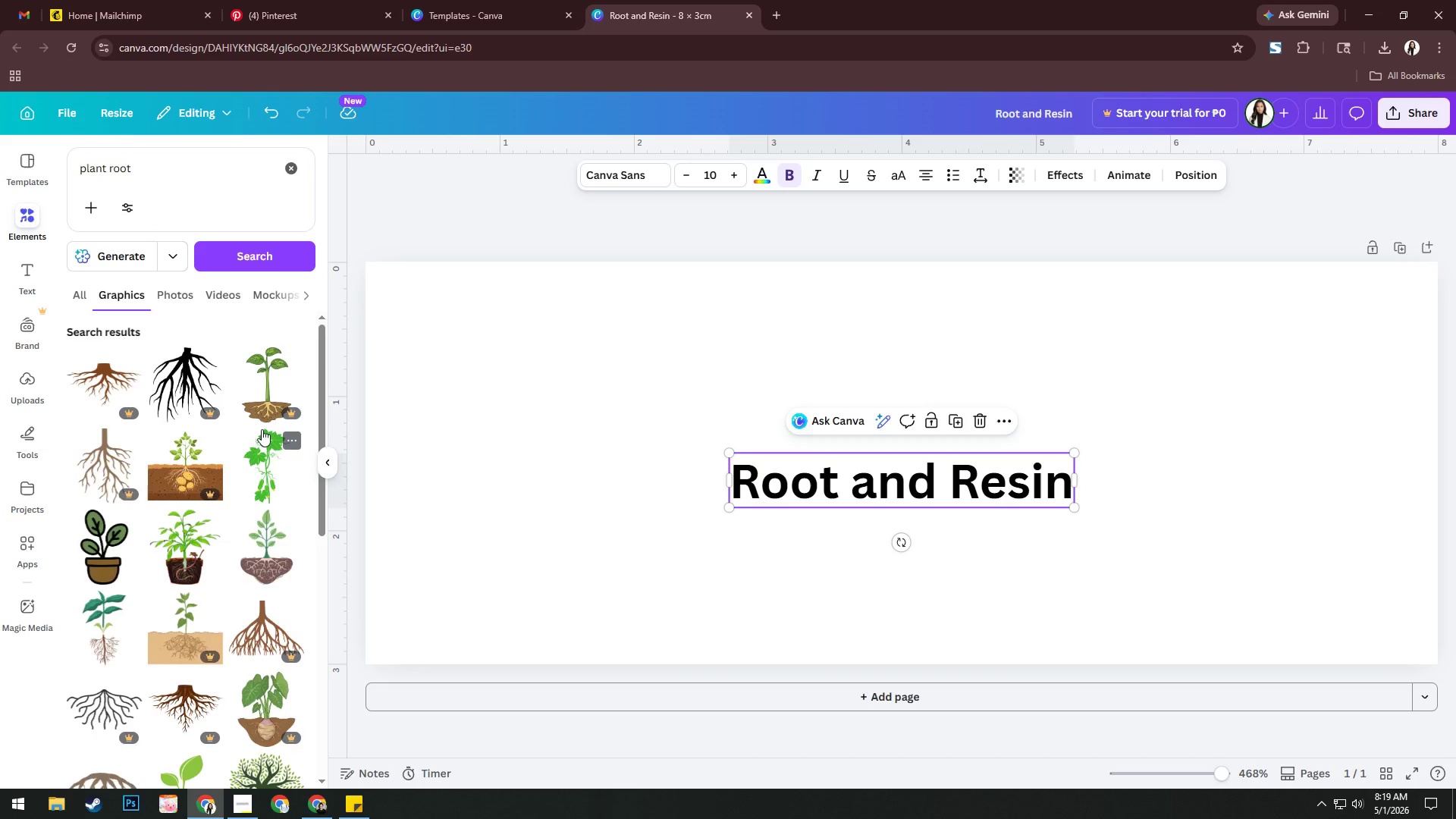 
scroll: coordinate [262, 429], scroll_direction: down, amount: 10.0
 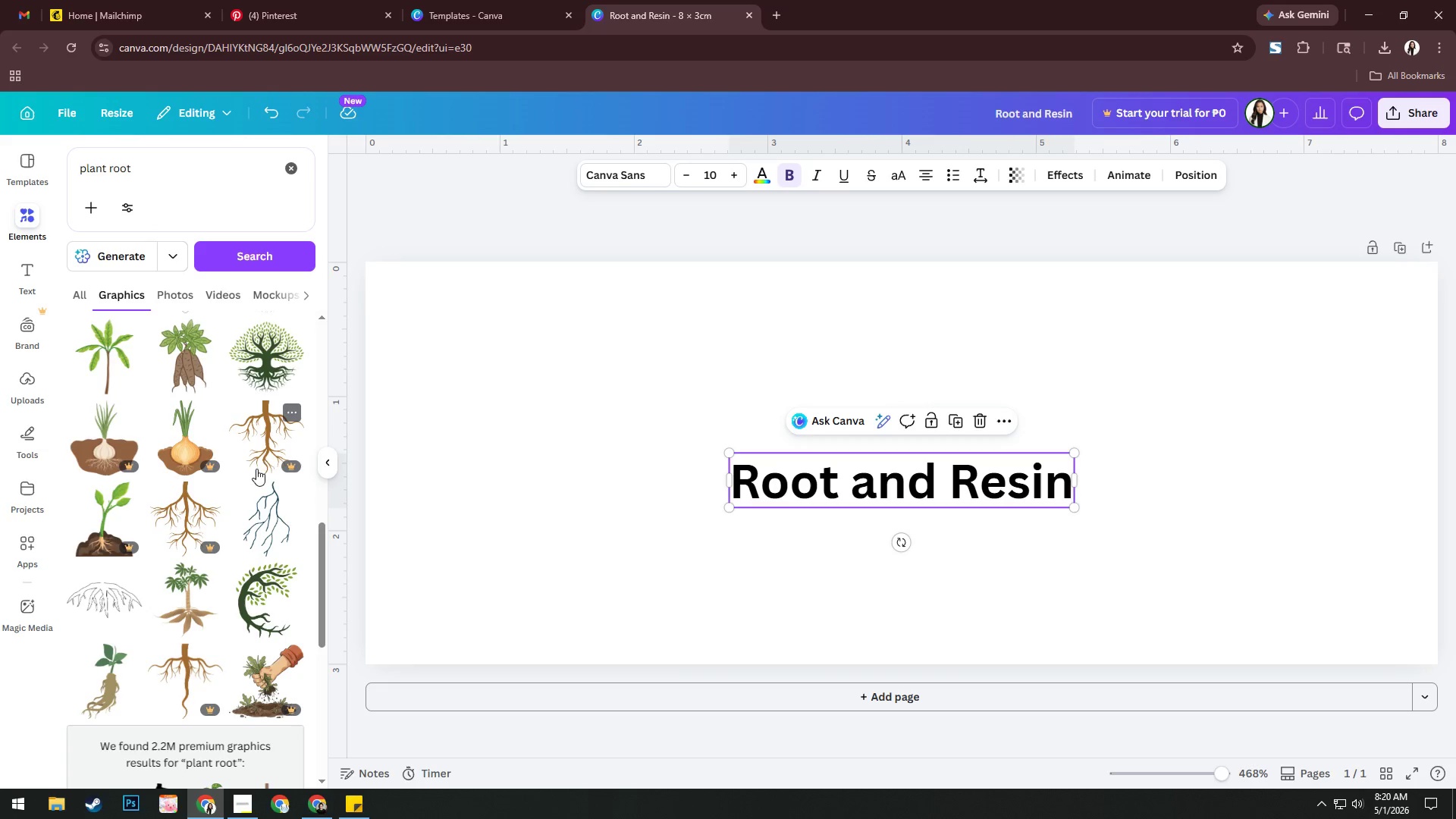 
wait(8.54)
 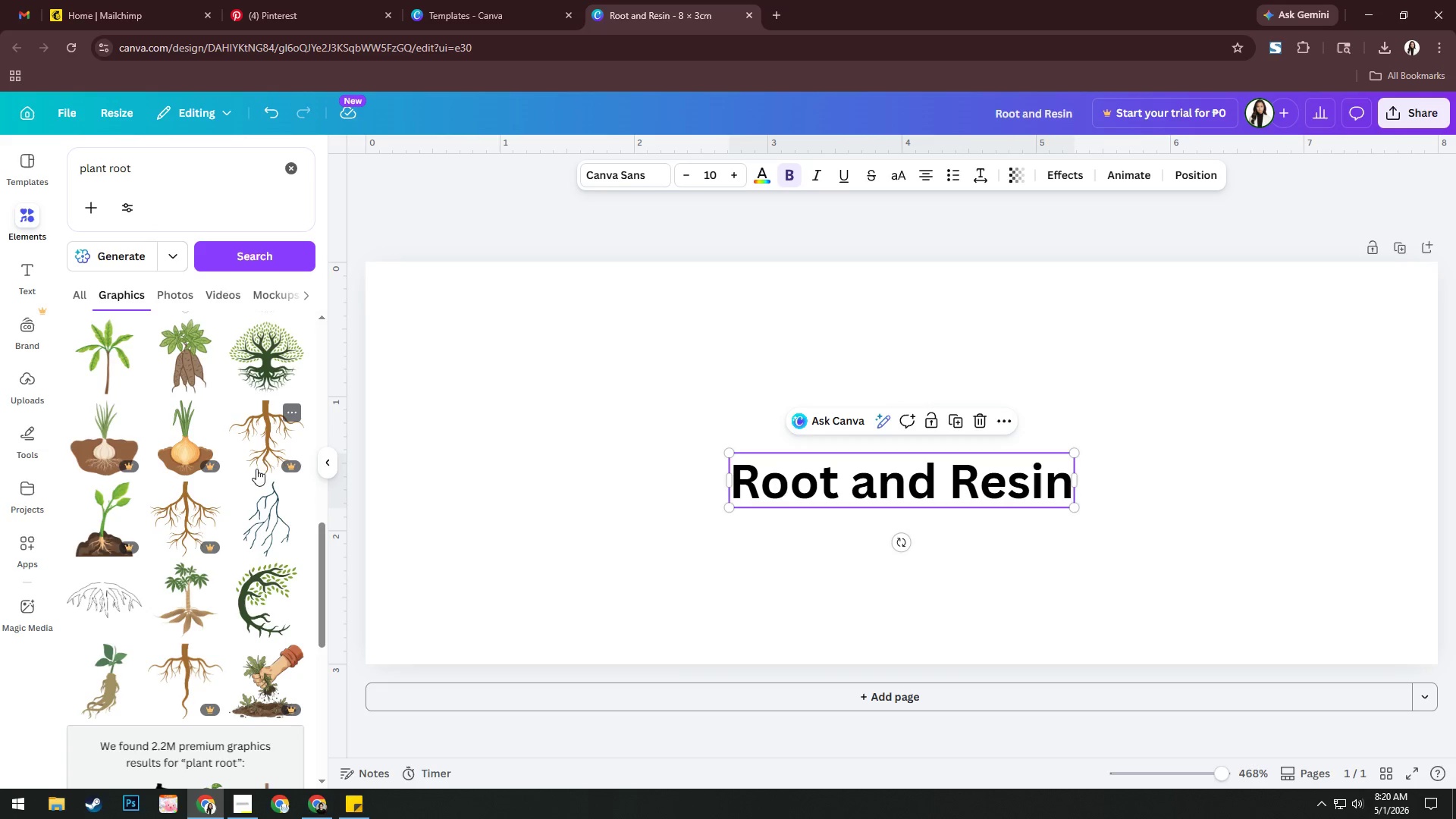 
left_click([265, 582])
 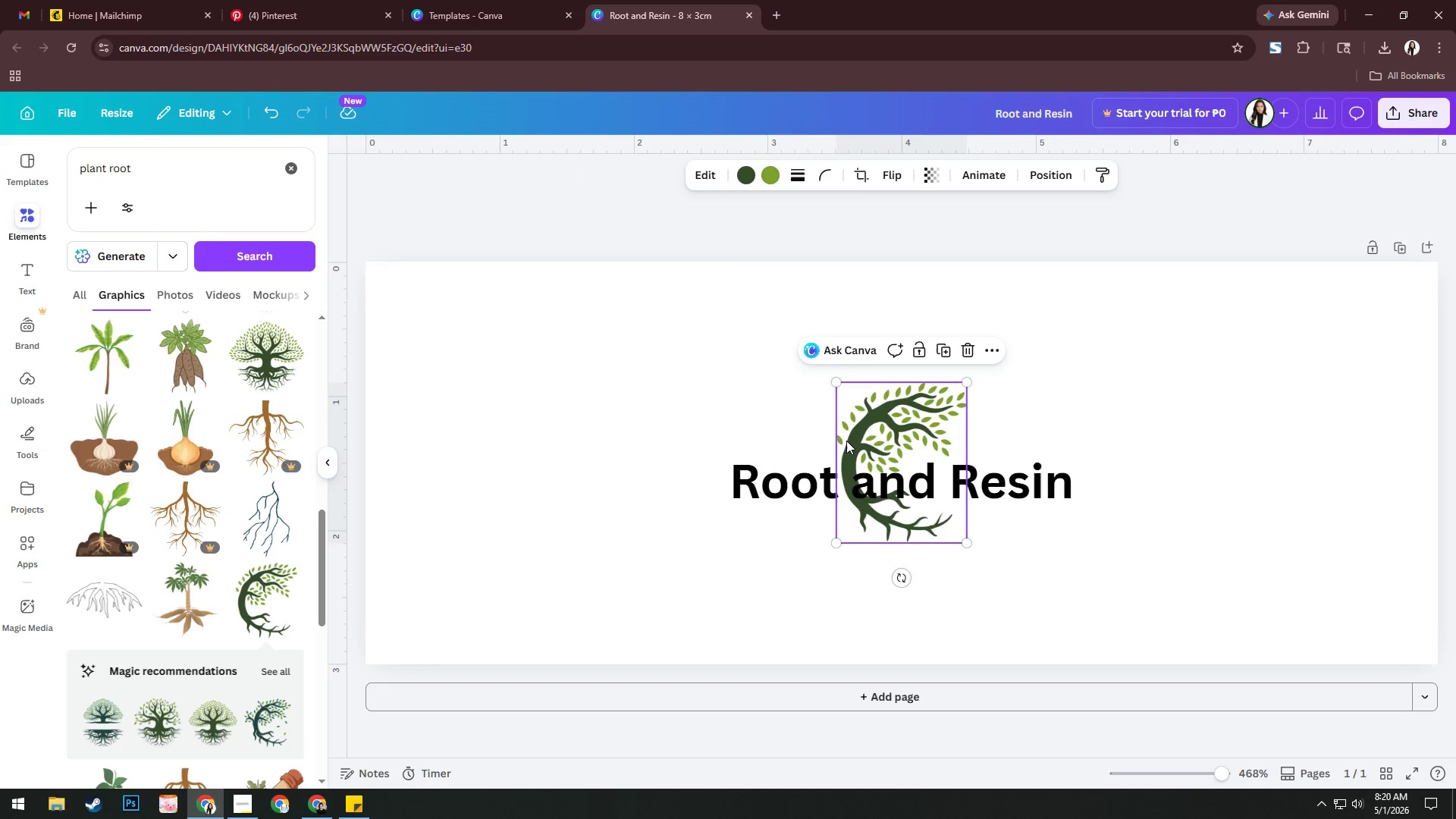 
left_click_drag(start_coordinate=[862, 428], to_coordinate=[691, 435])
 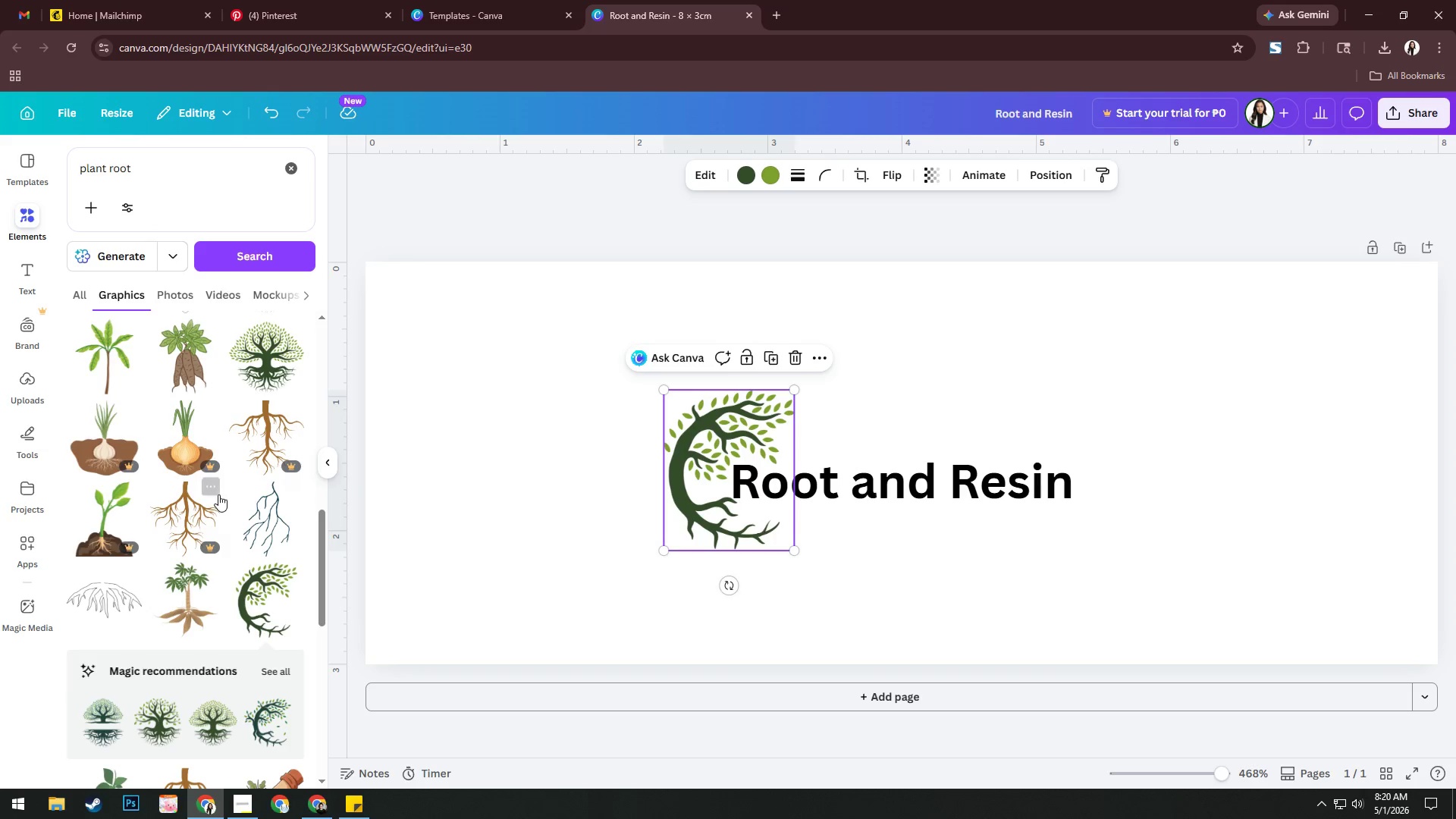 
scroll: coordinate [218, 497], scroll_direction: down, amount: 2.0
 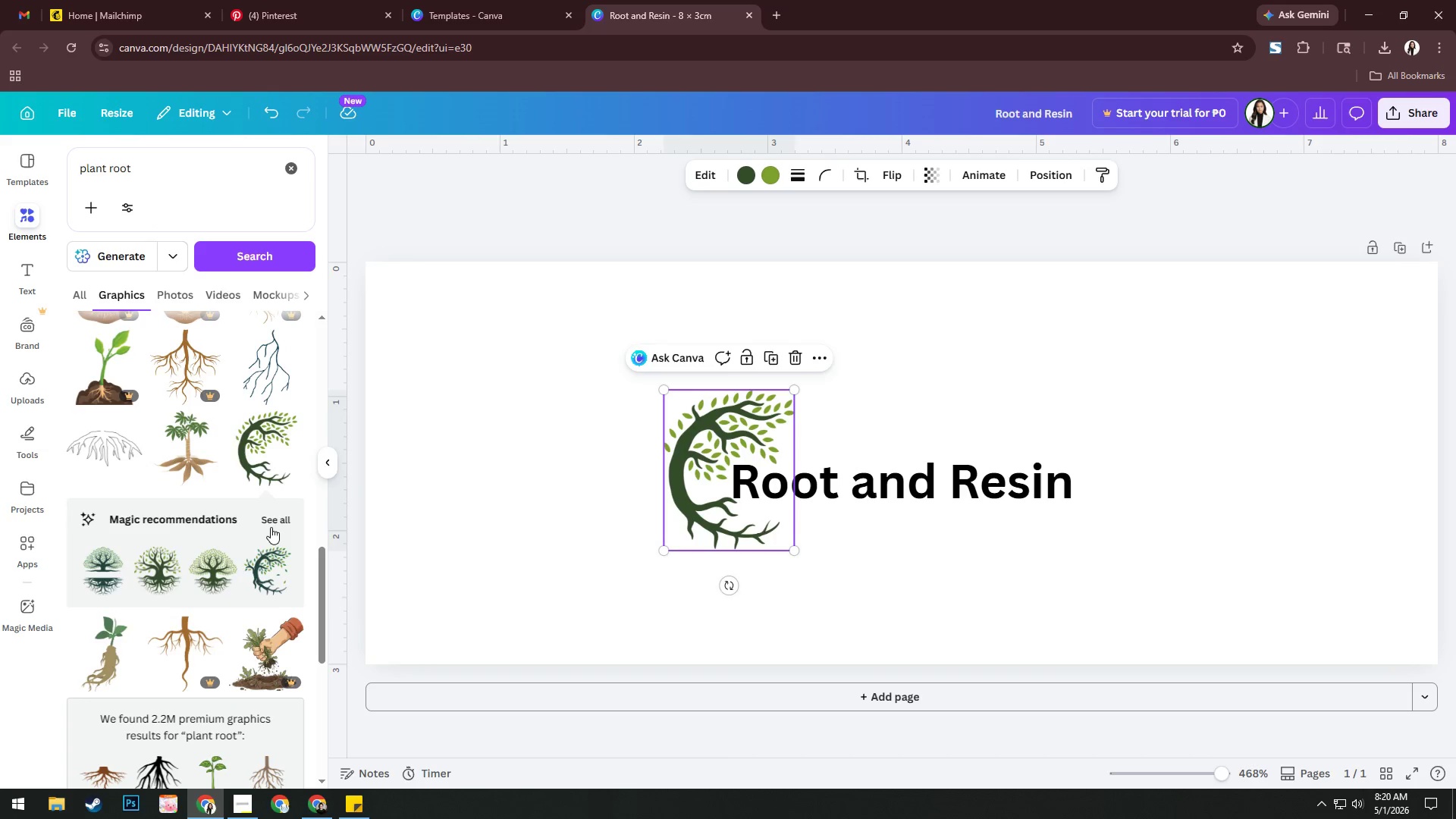 
left_click([278, 519])
 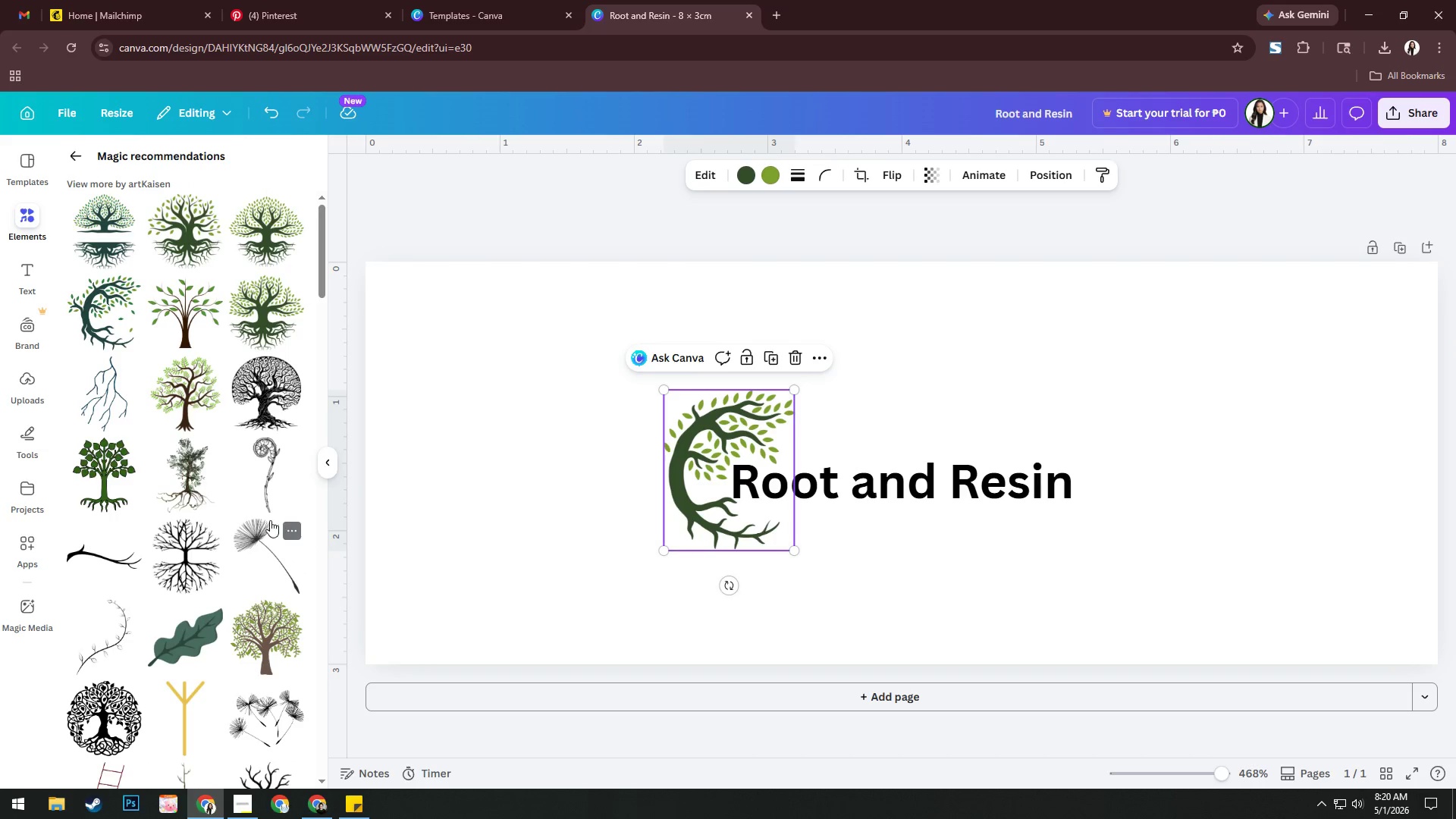 
left_click([128, 614])
 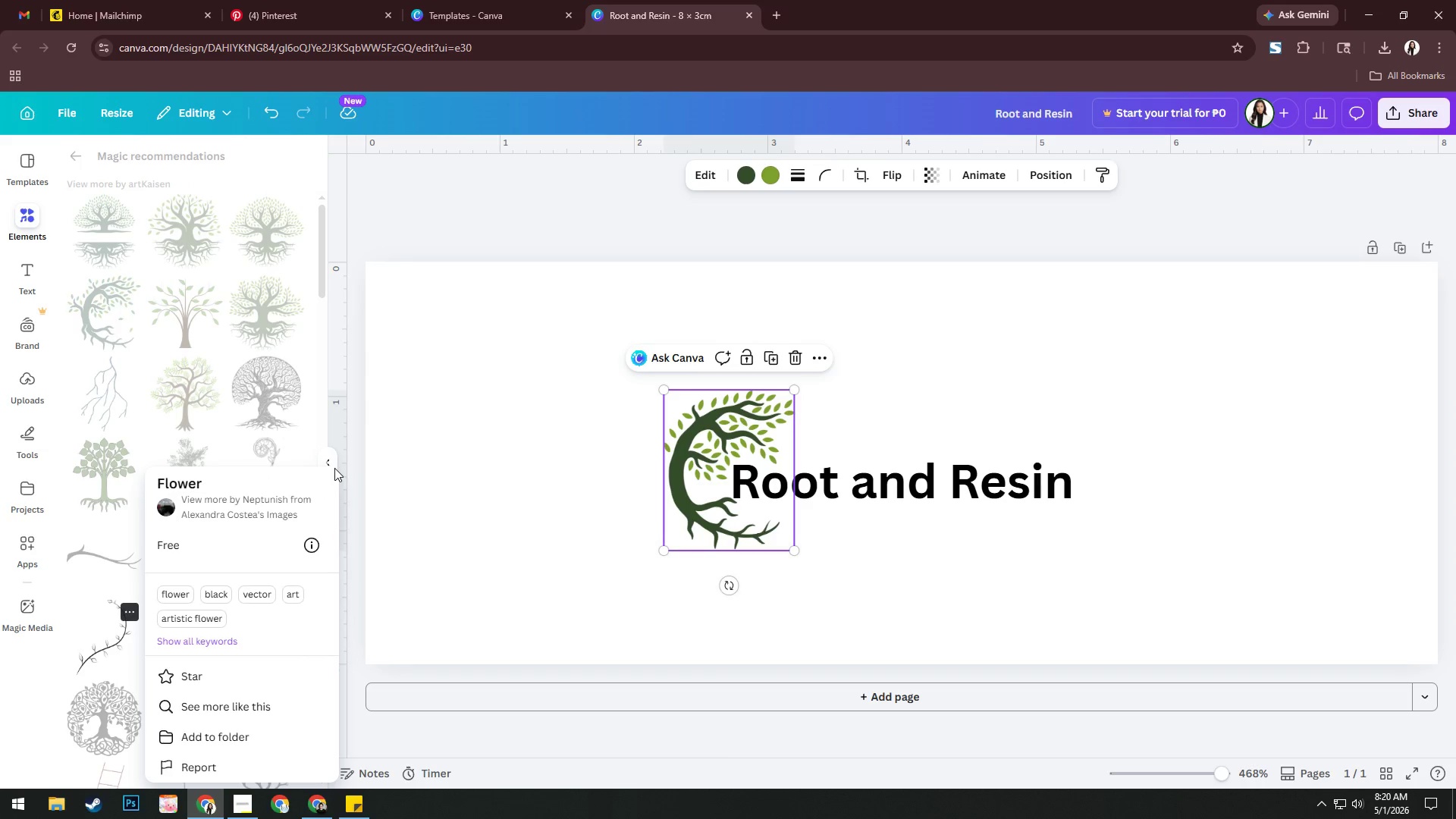 
left_click([330, 466])
 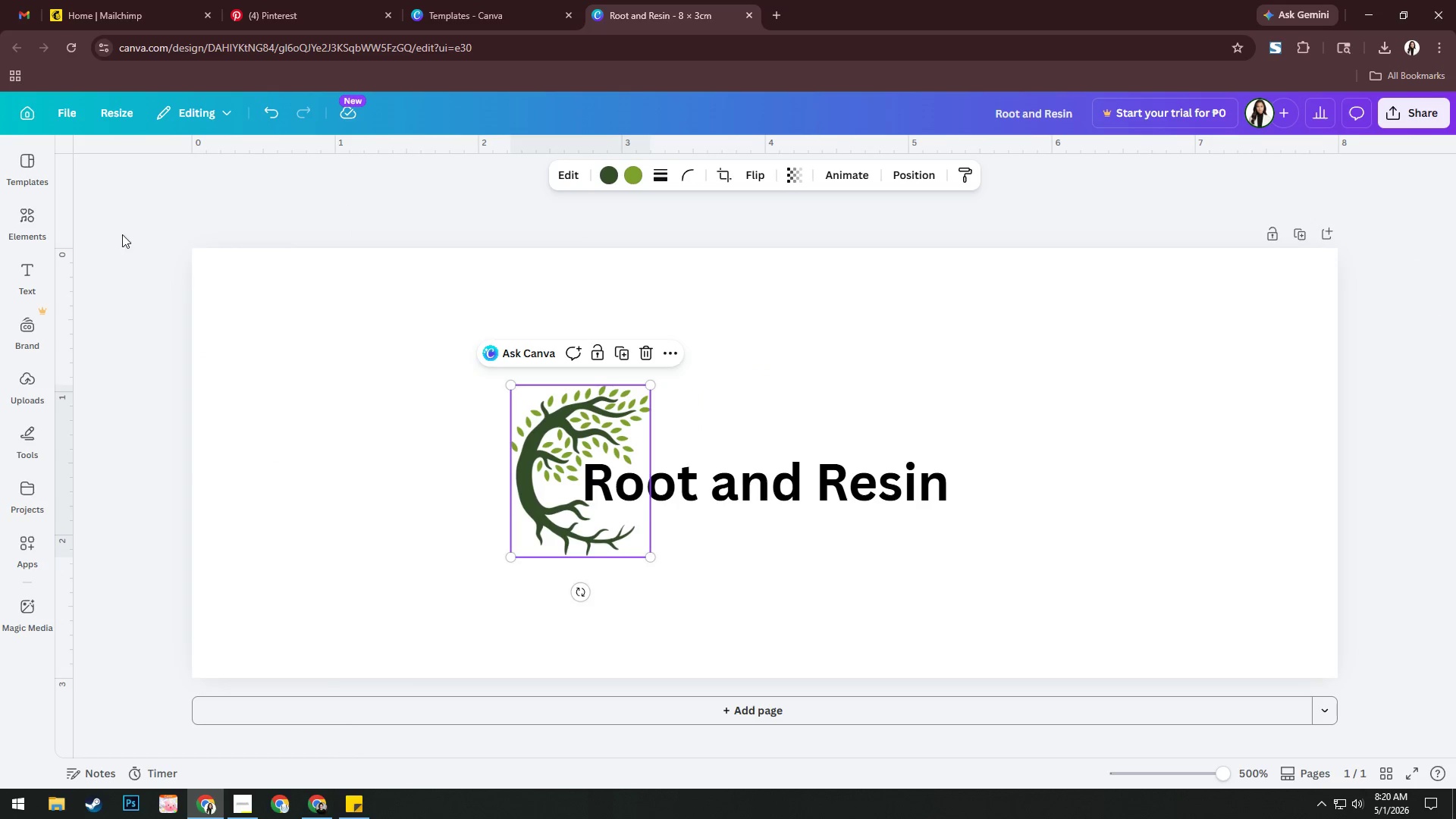 
left_click([24, 215])
 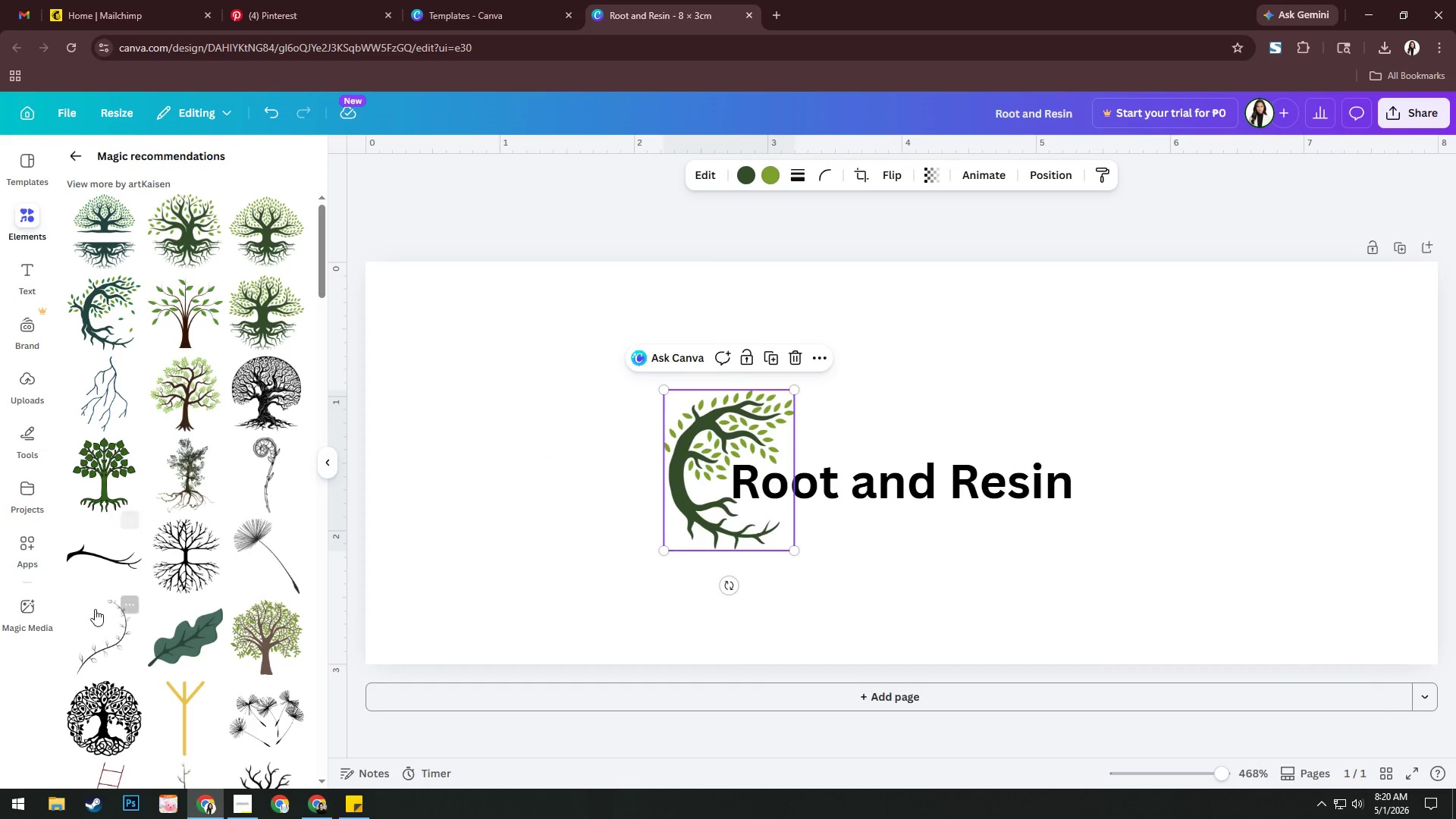 
left_click([109, 624])
 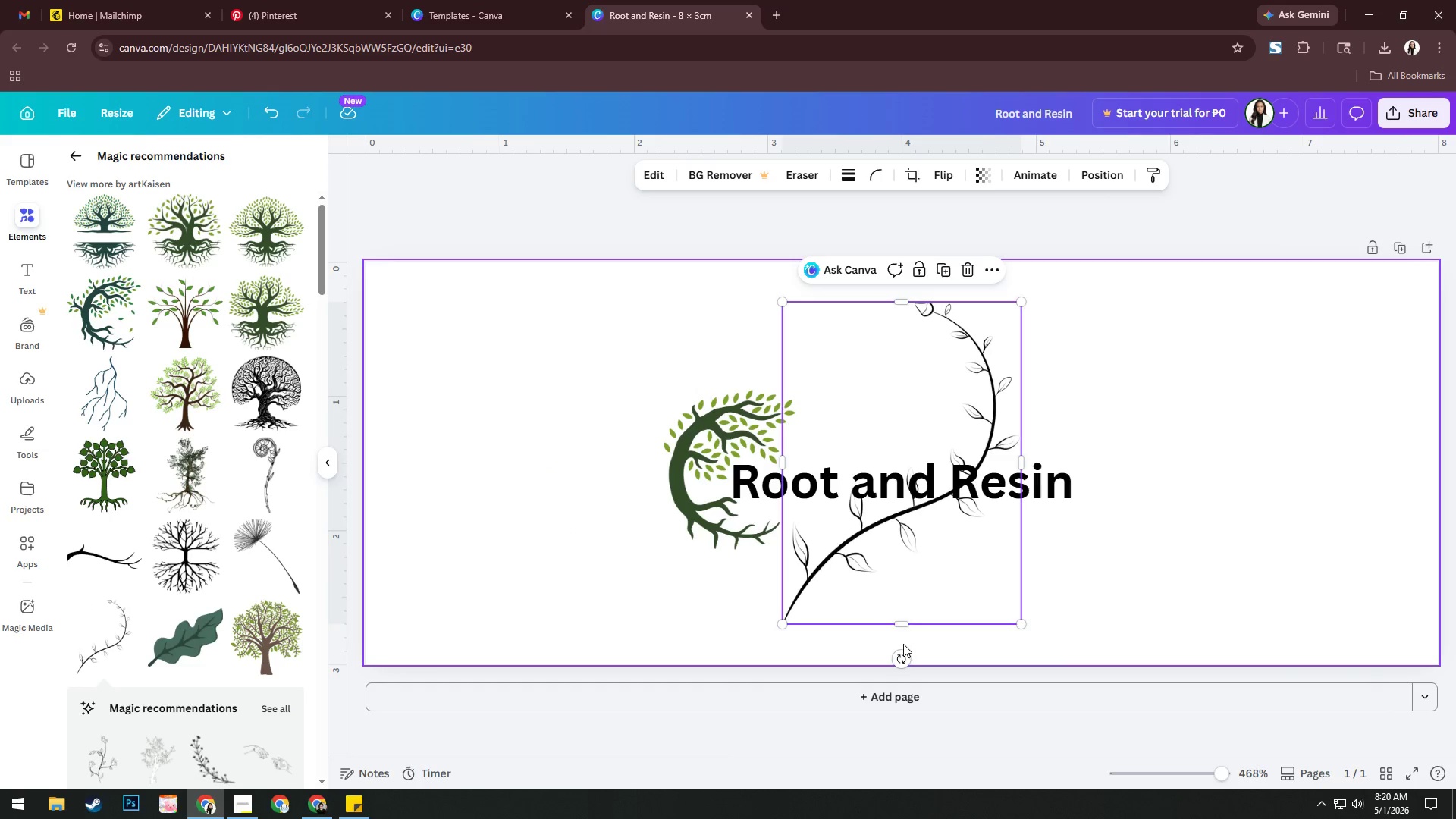 
left_click_drag(start_coordinate=[902, 660], to_coordinate=[876, 492])
 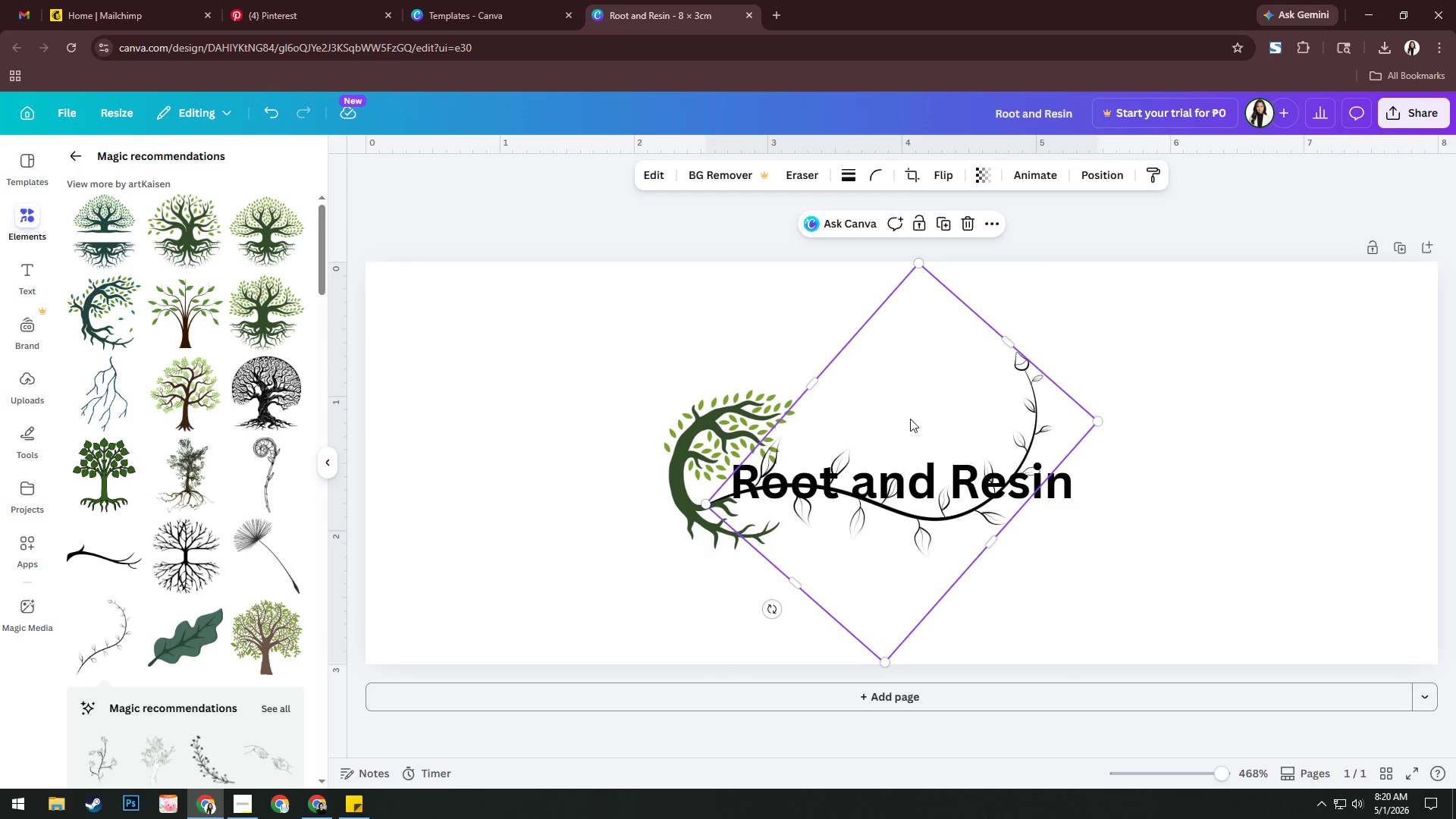 
left_click_drag(start_coordinate=[911, 415], to_coordinate=[957, 447])
 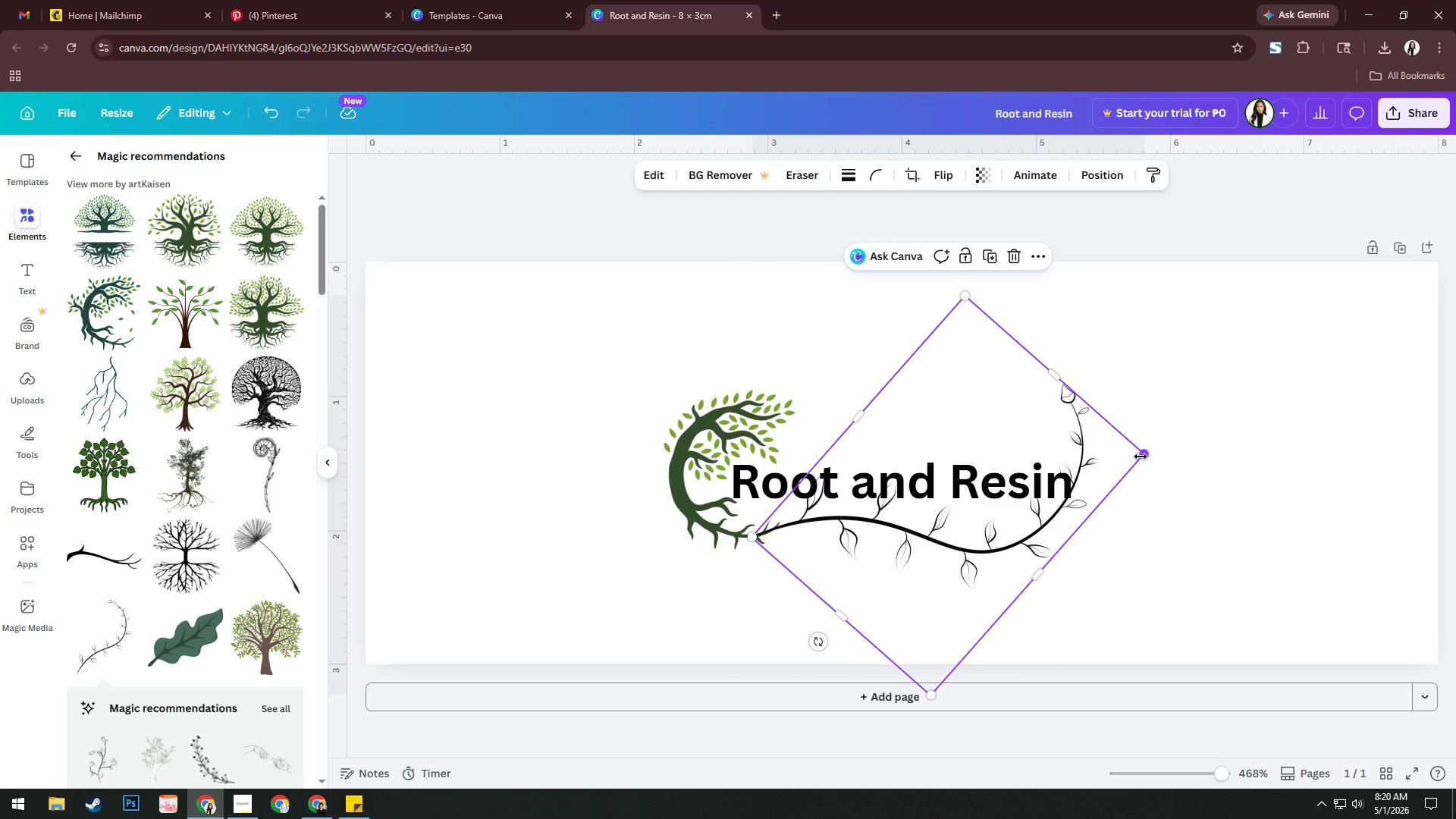 
left_click_drag(start_coordinate=[1141, 456], to_coordinate=[1152, 479])
 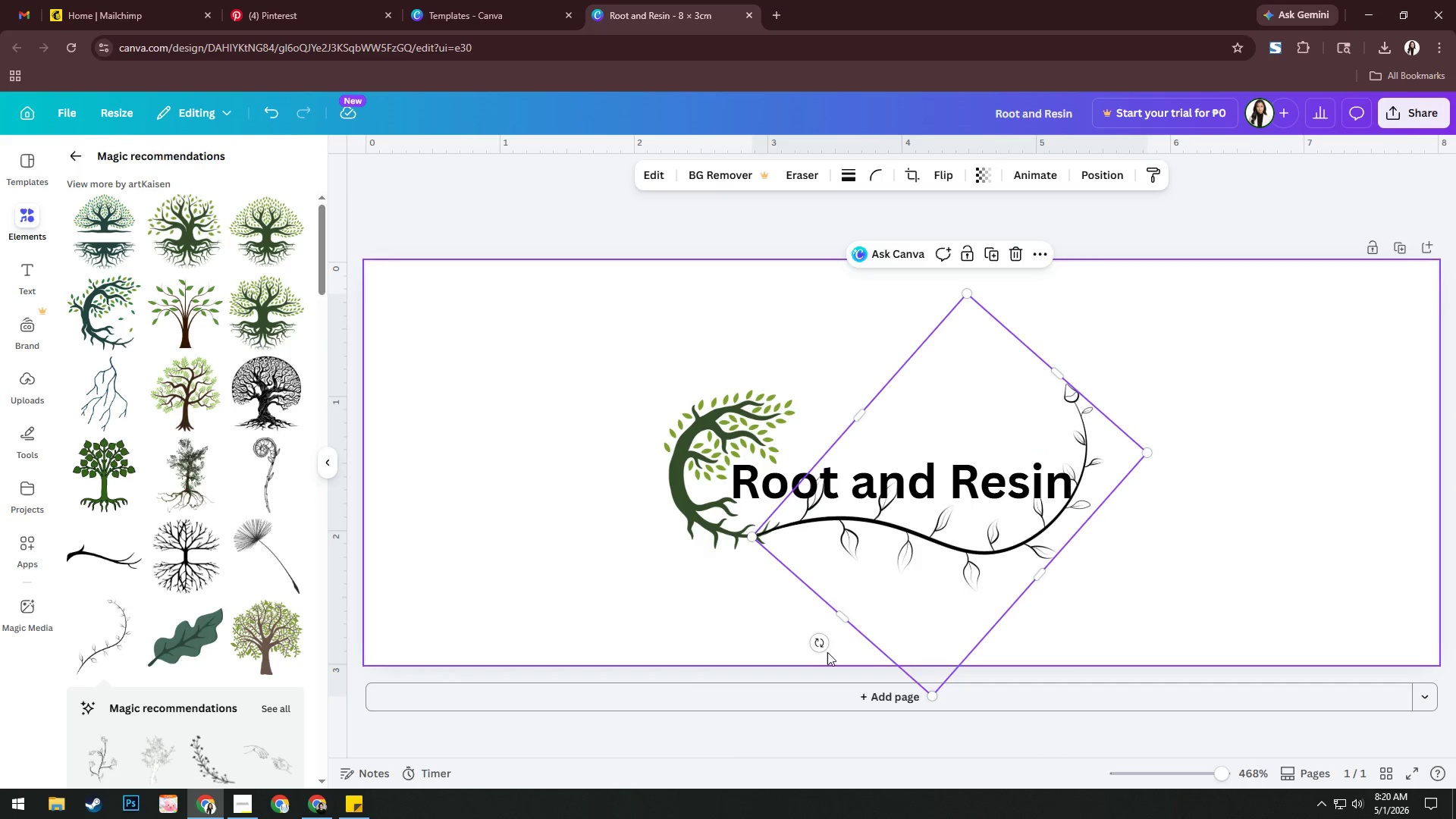 
left_click_drag(start_coordinate=[821, 651], to_coordinate=[804, 649])
 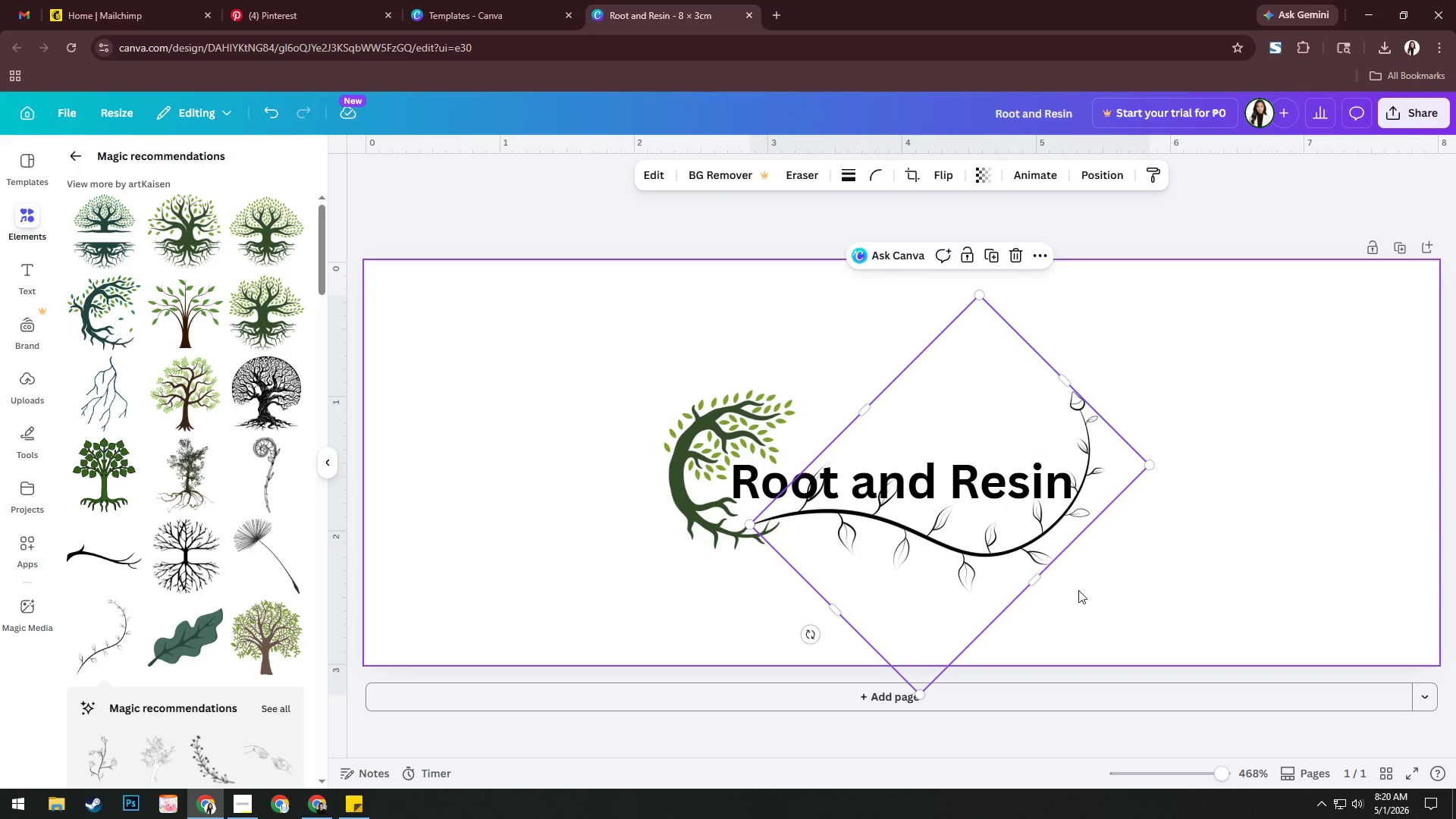 
left_click([1116, 589])
 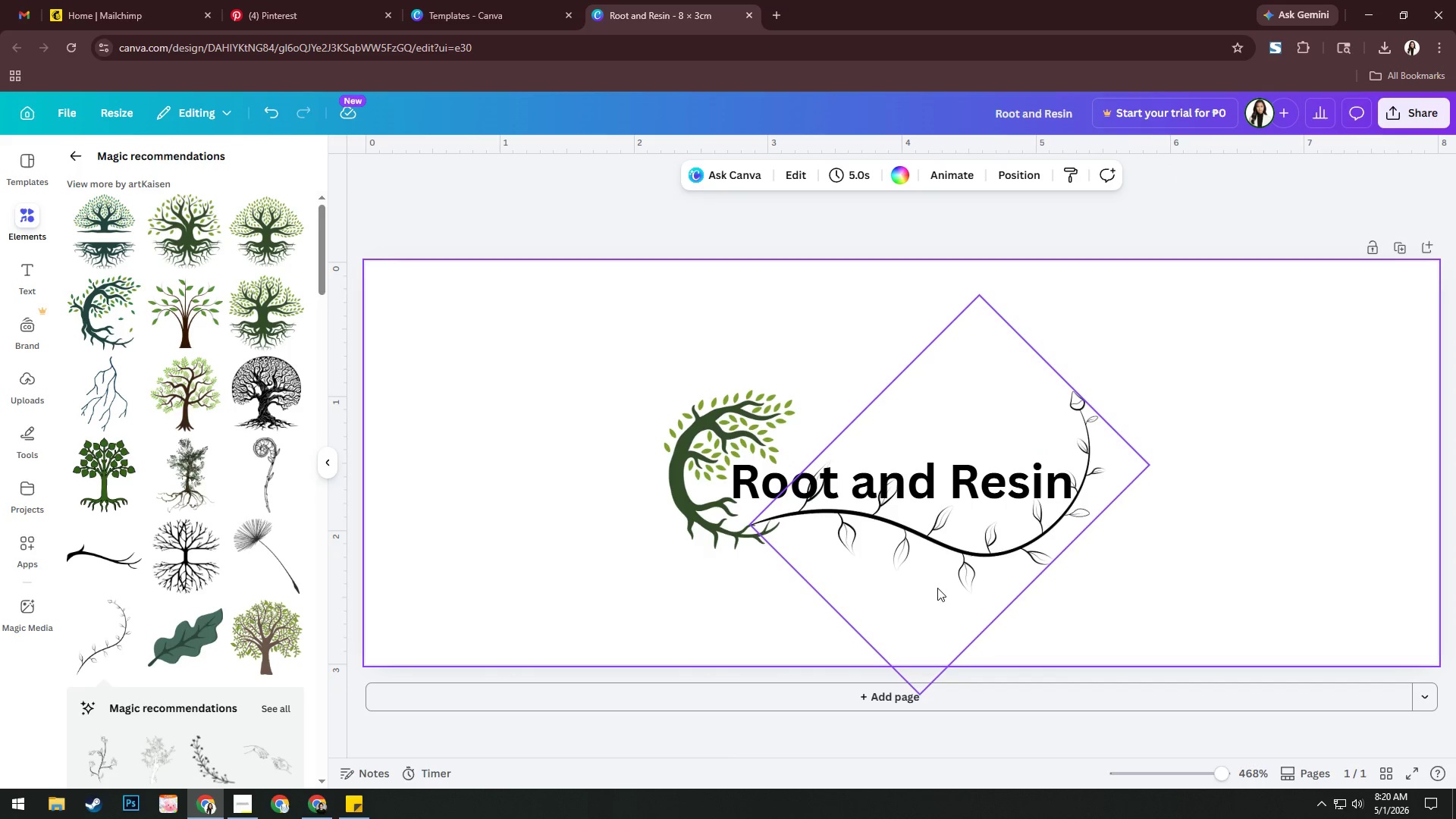 
left_click([930, 598])
 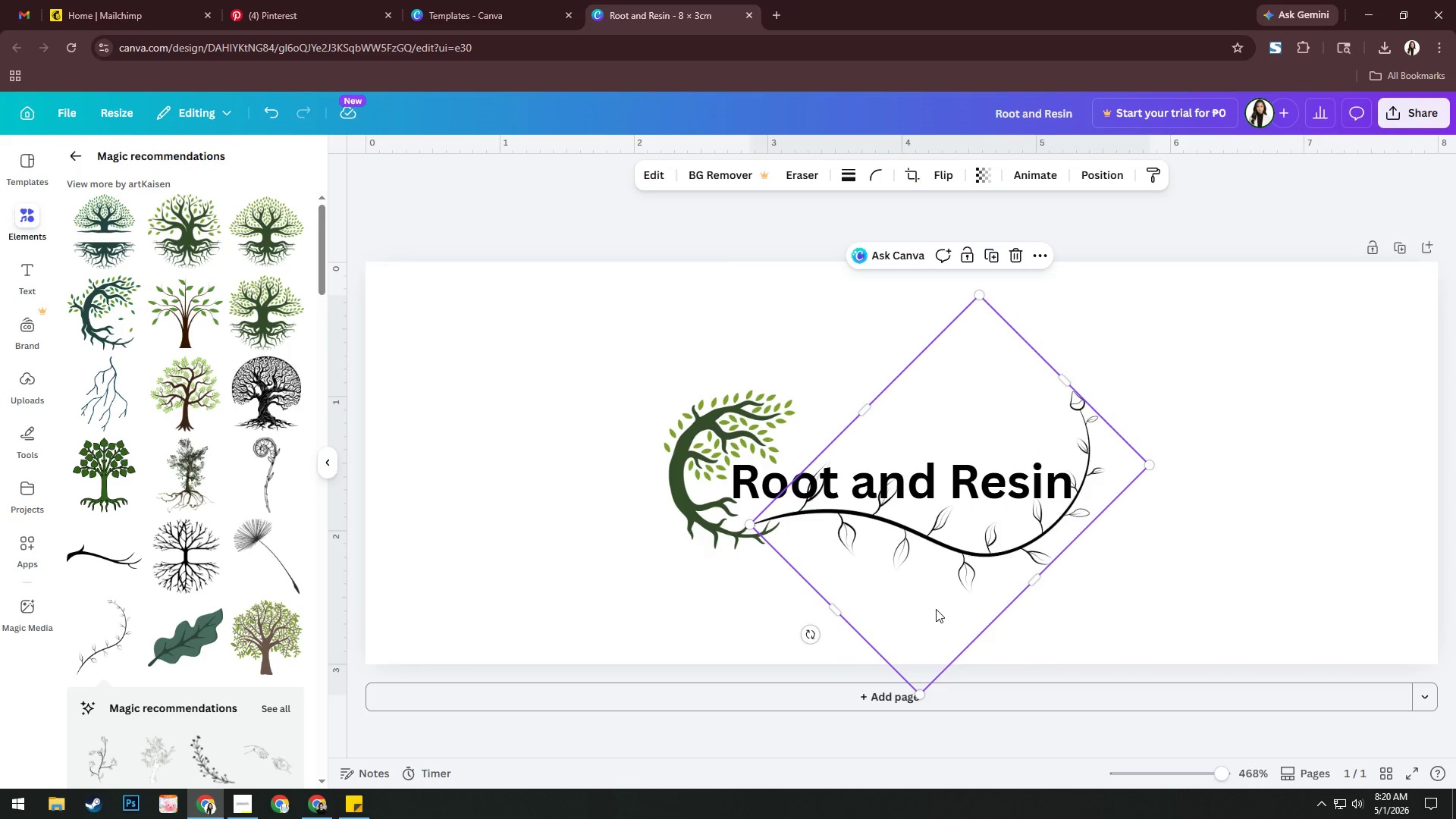 
left_click_drag(start_coordinate=[936, 609], to_coordinate=[937, 623])
 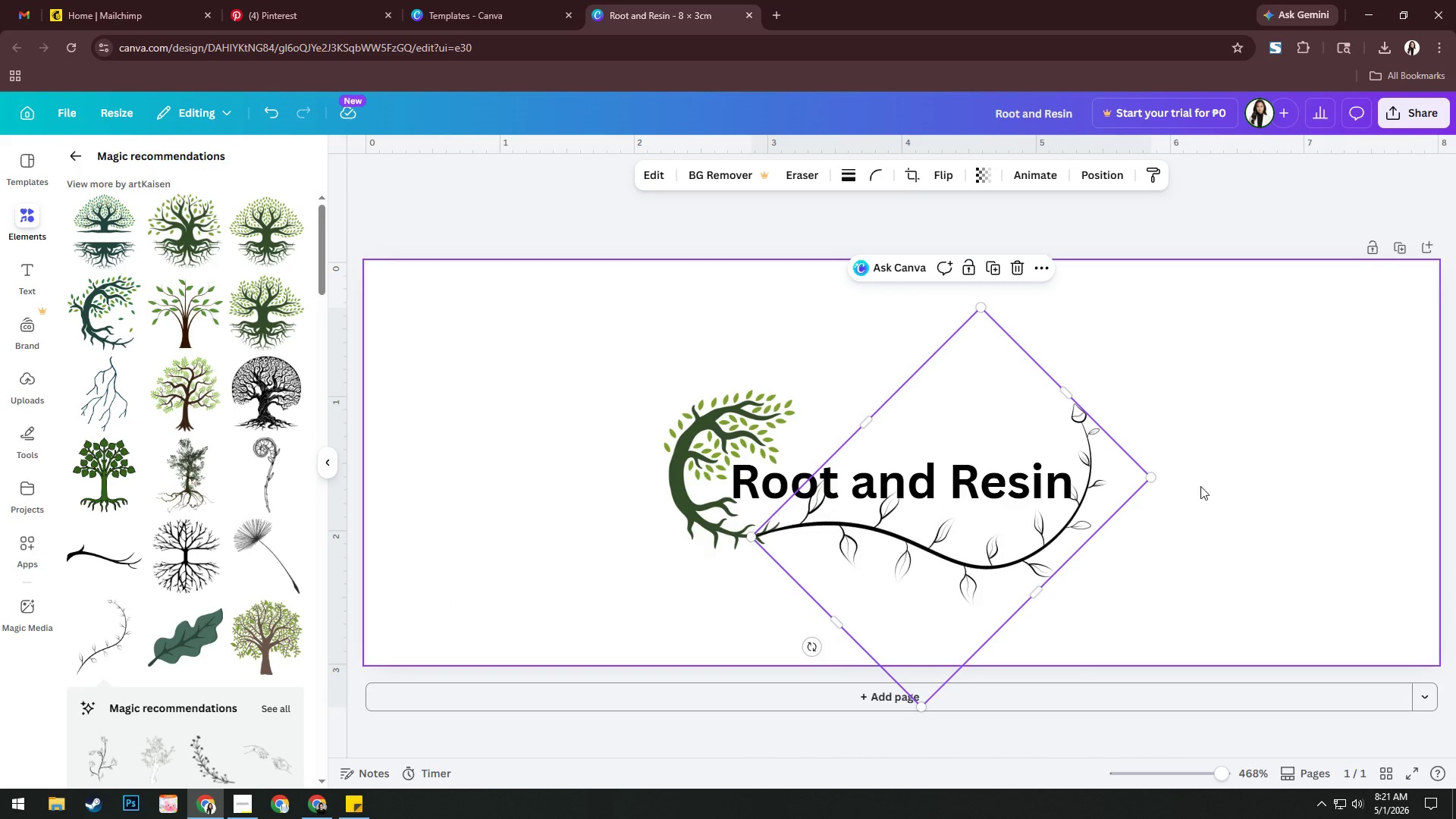 
left_click([1254, 444])
 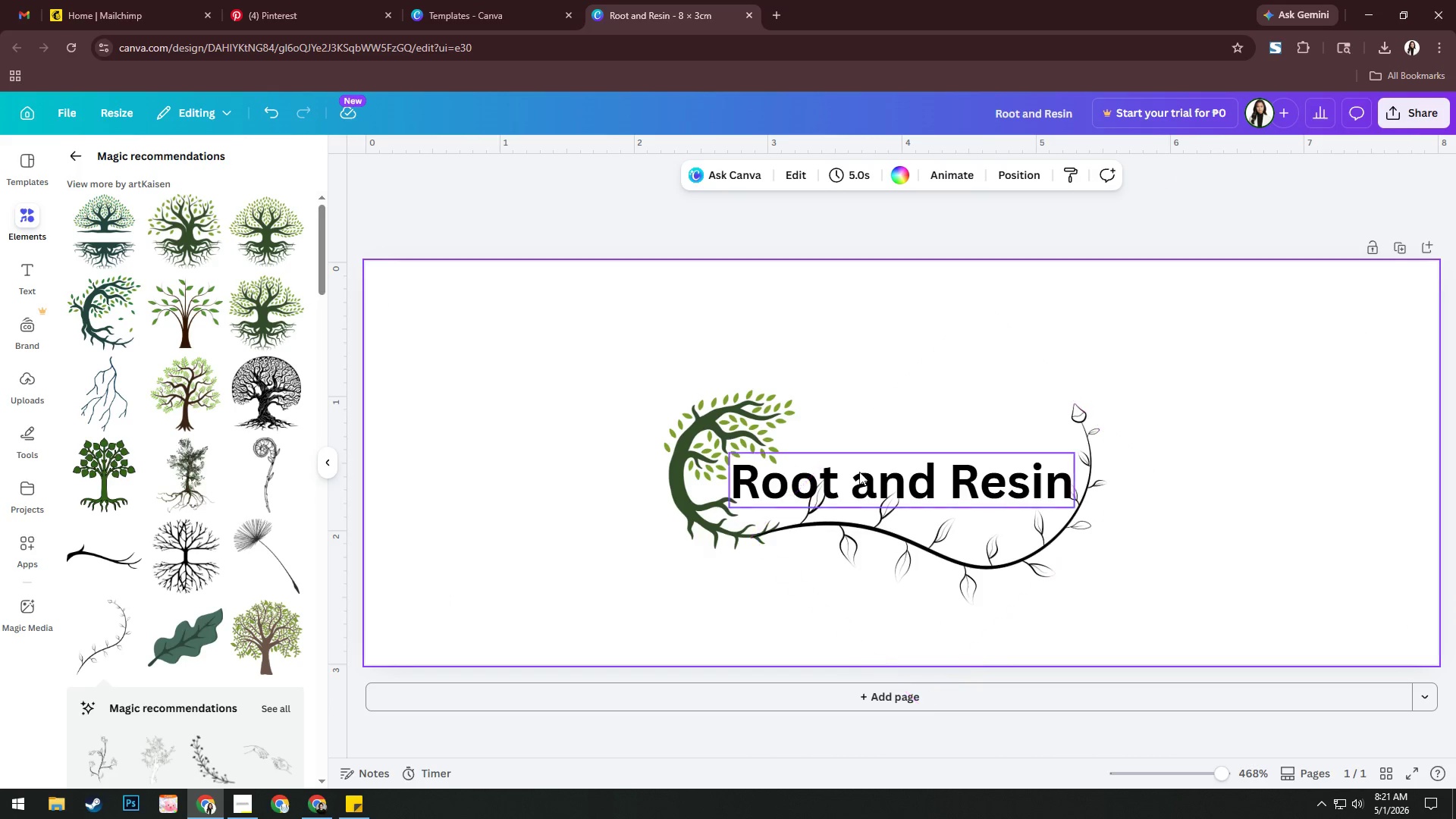 
left_click([713, 432])
 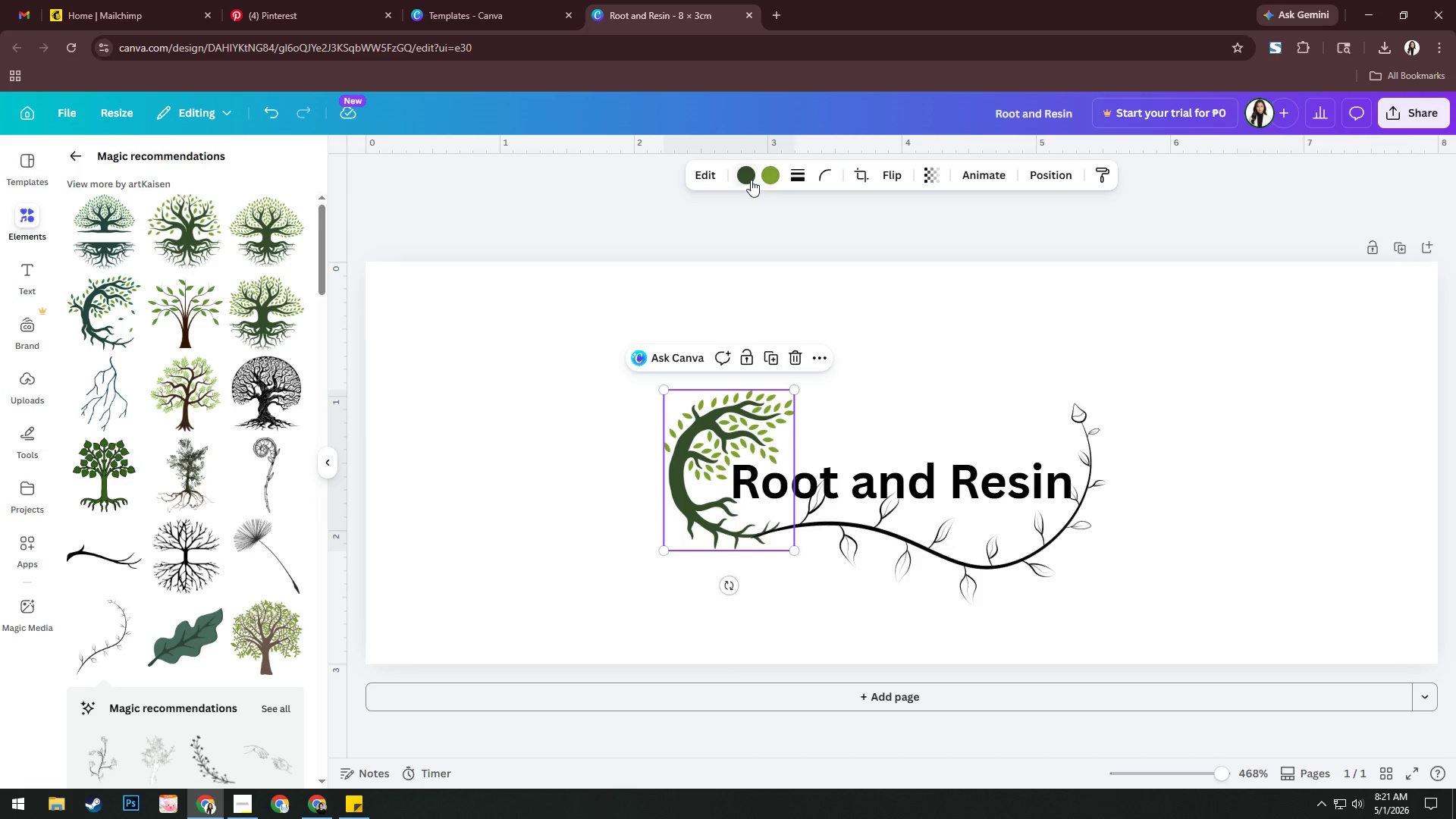 
left_click([751, 177])
 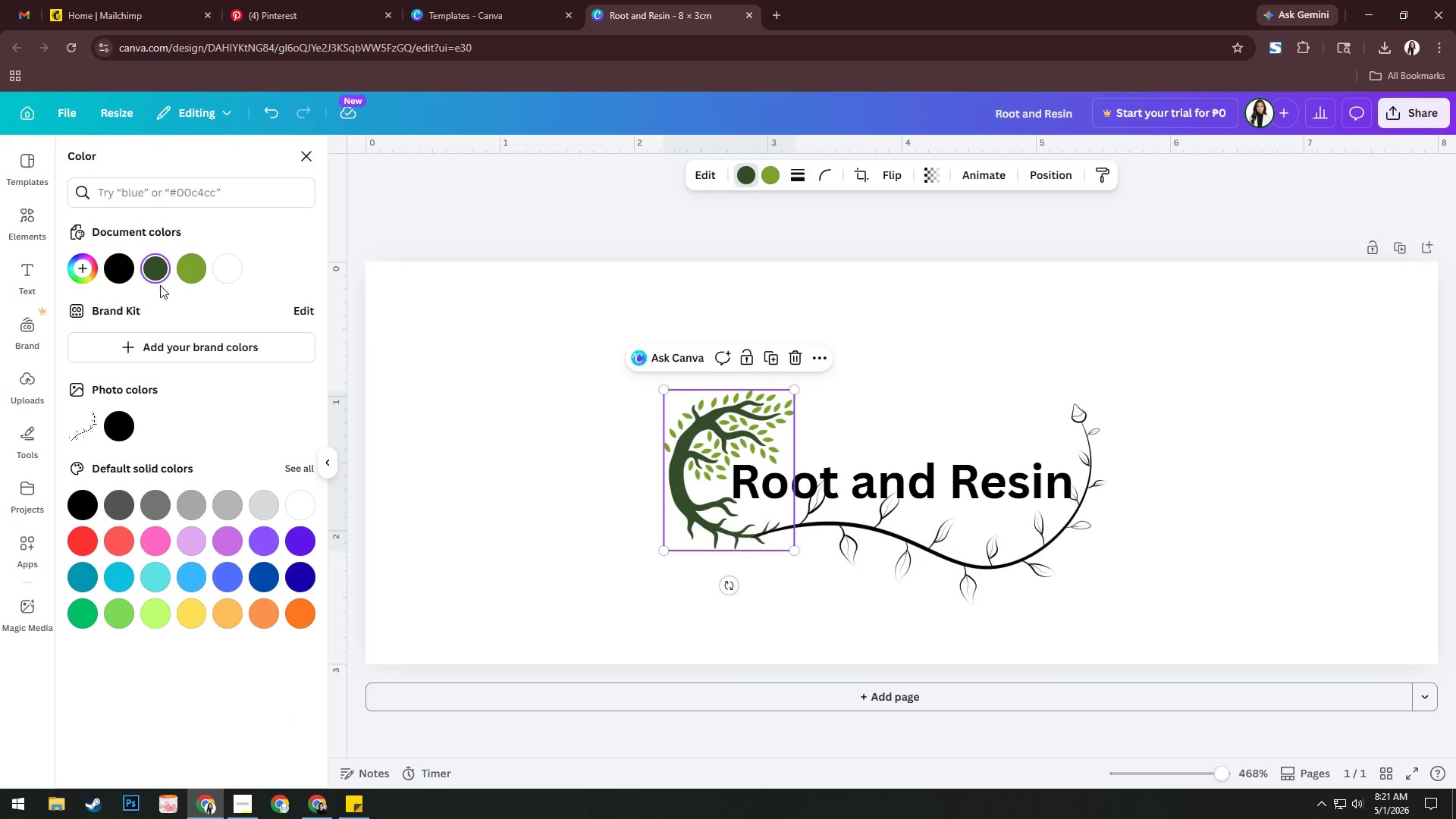 
left_click([152, 270])
 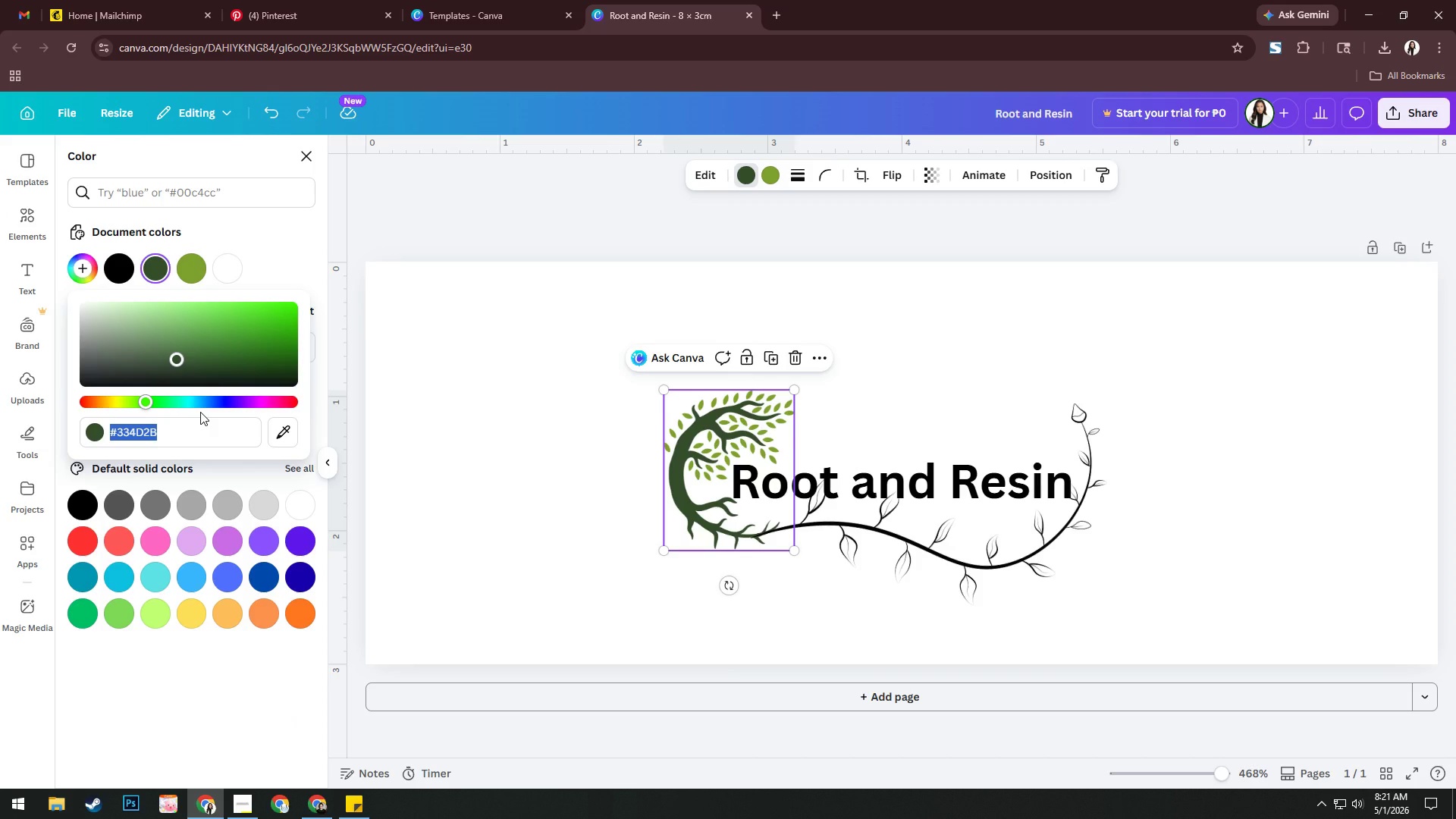 
key(Control+C)
 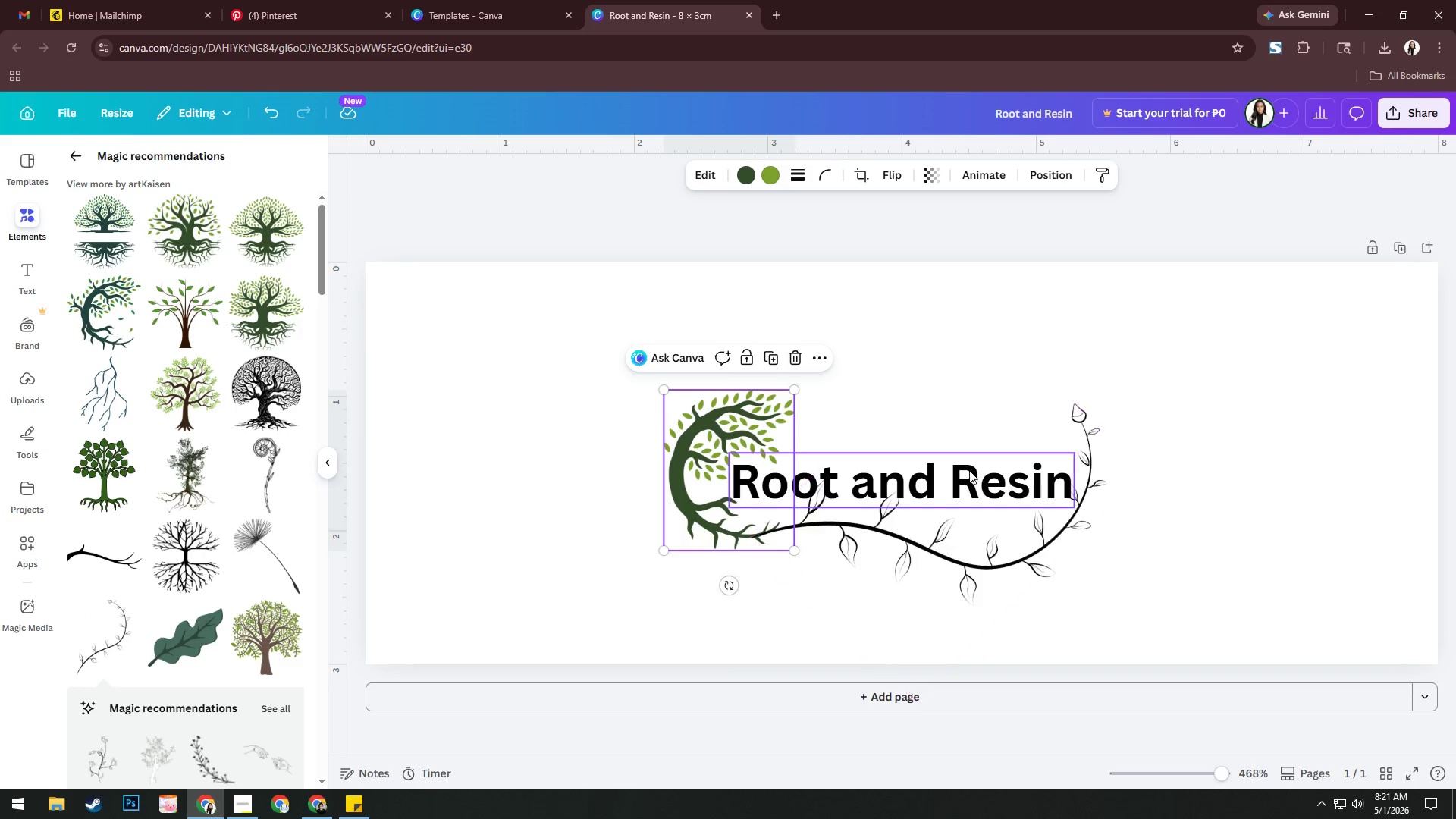 
left_click([972, 554])
 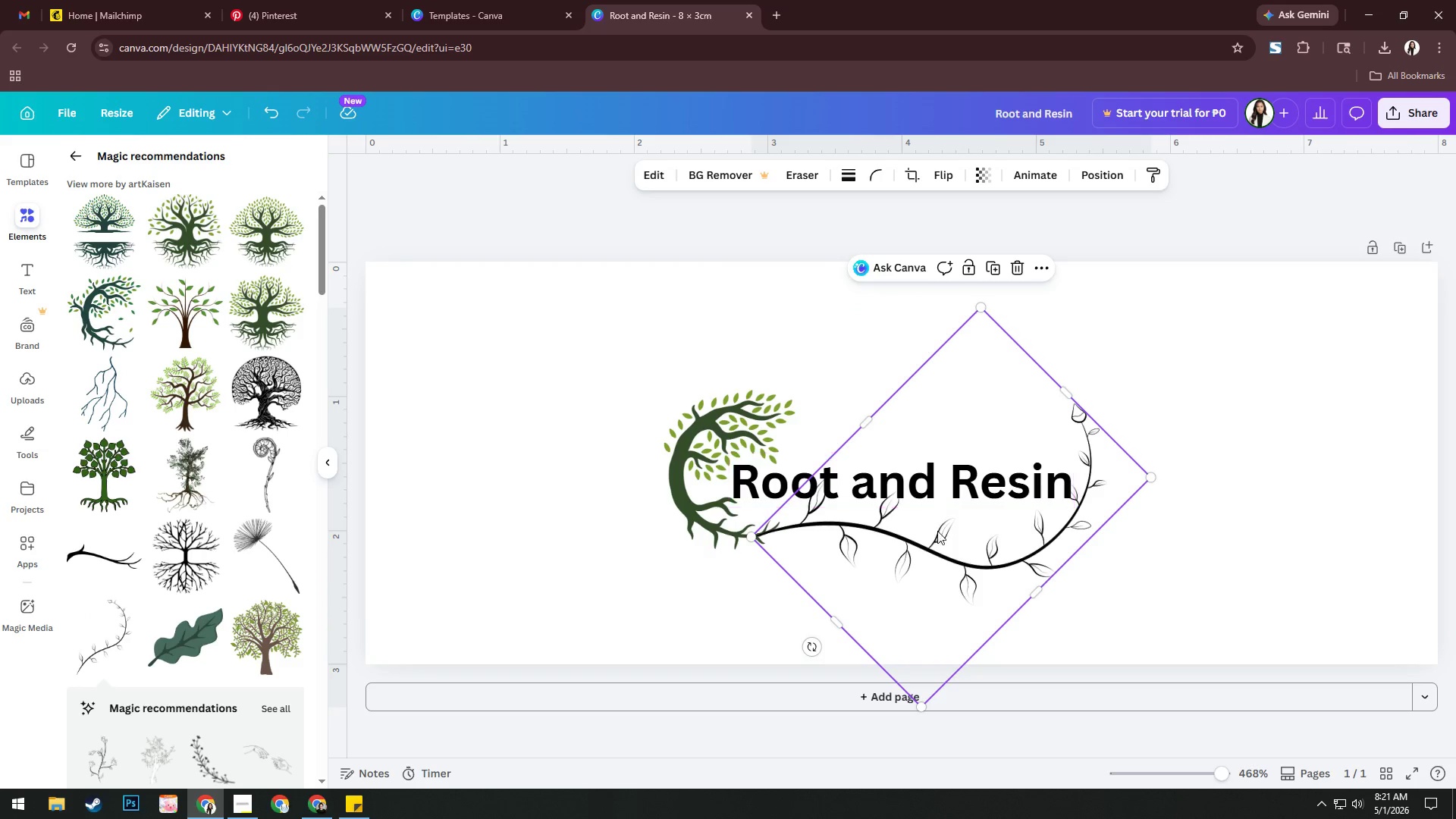 
left_click([918, 570])
 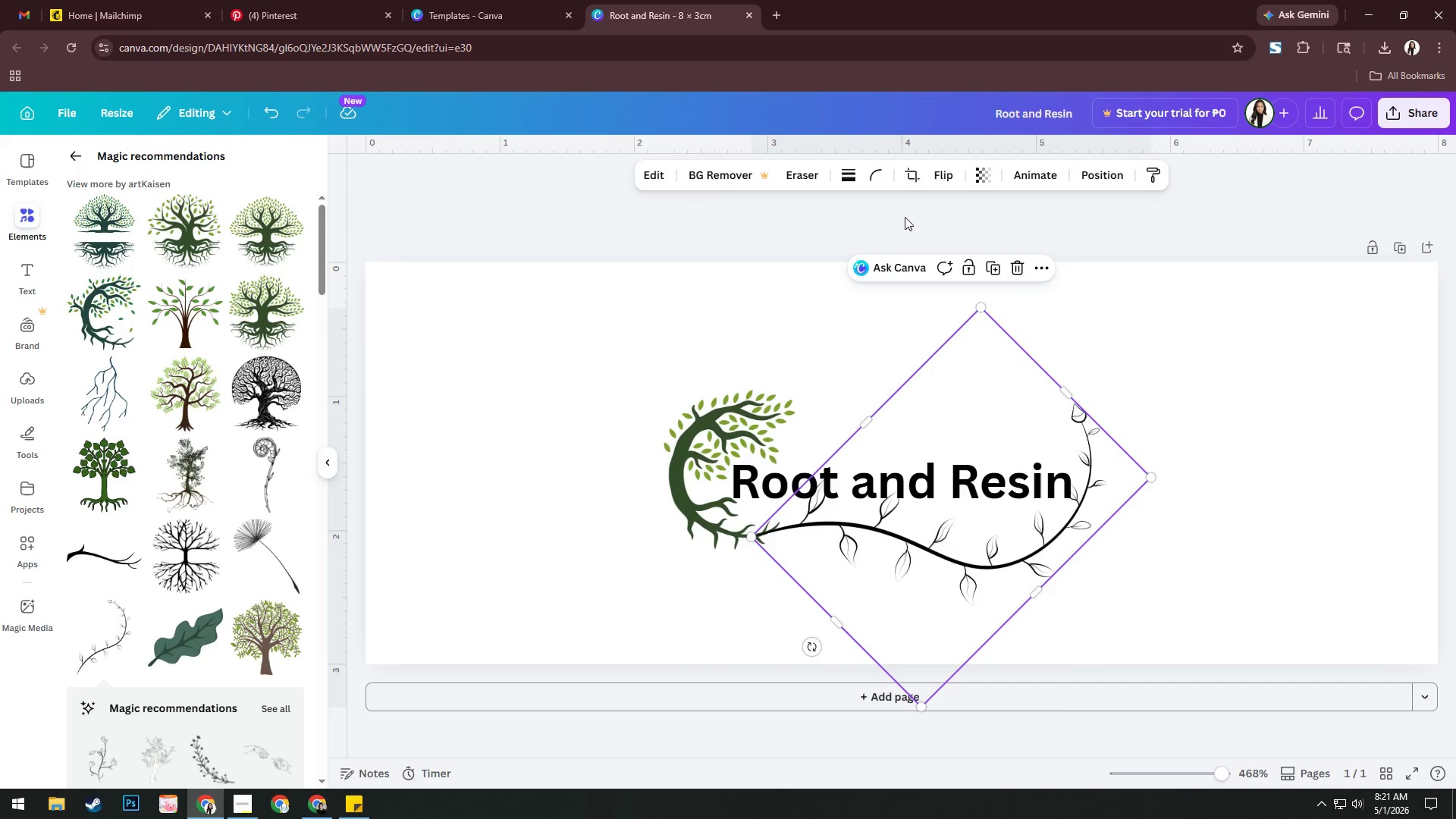 
wait(5.28)
 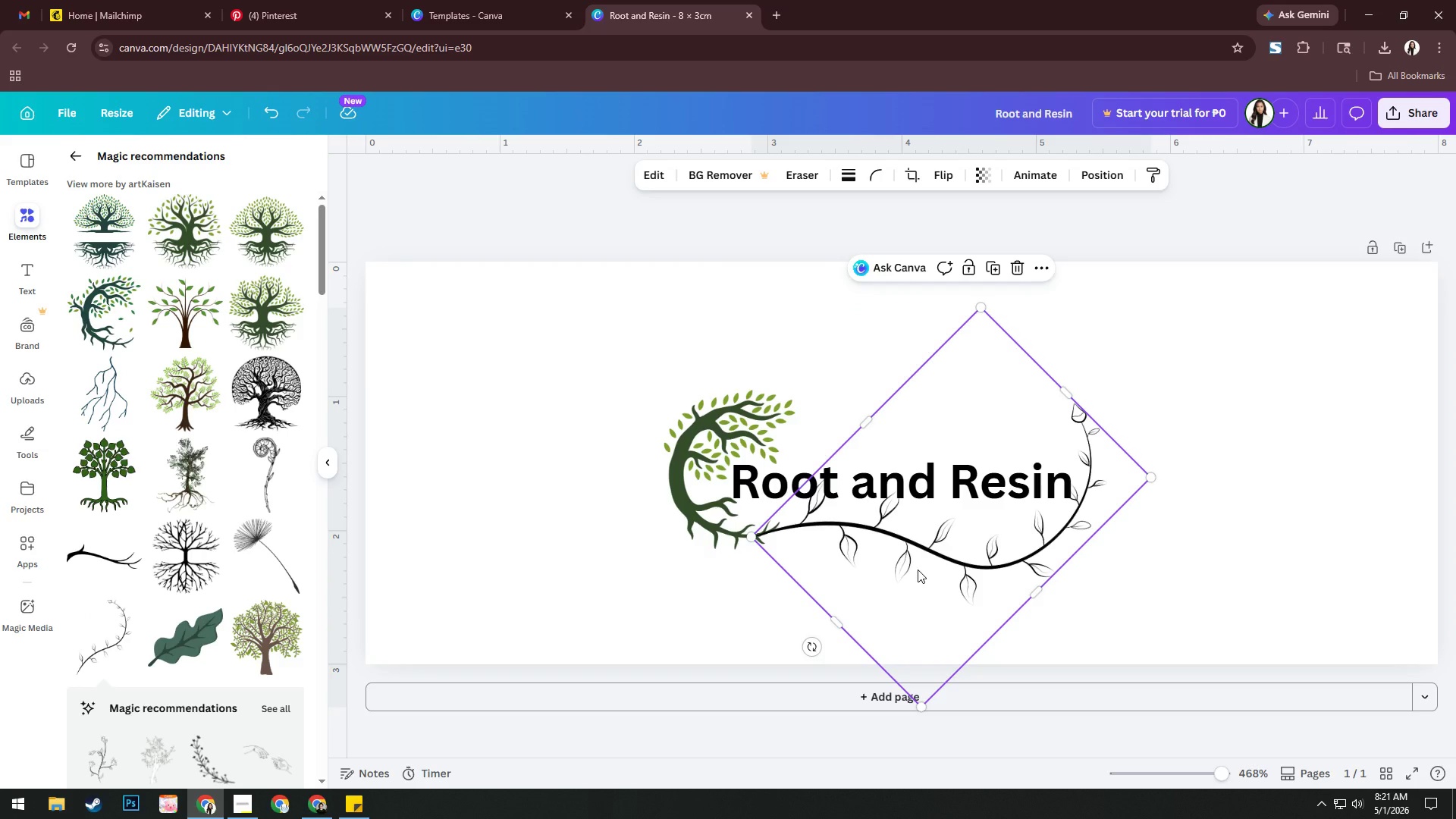 
left_click([657, 173])
 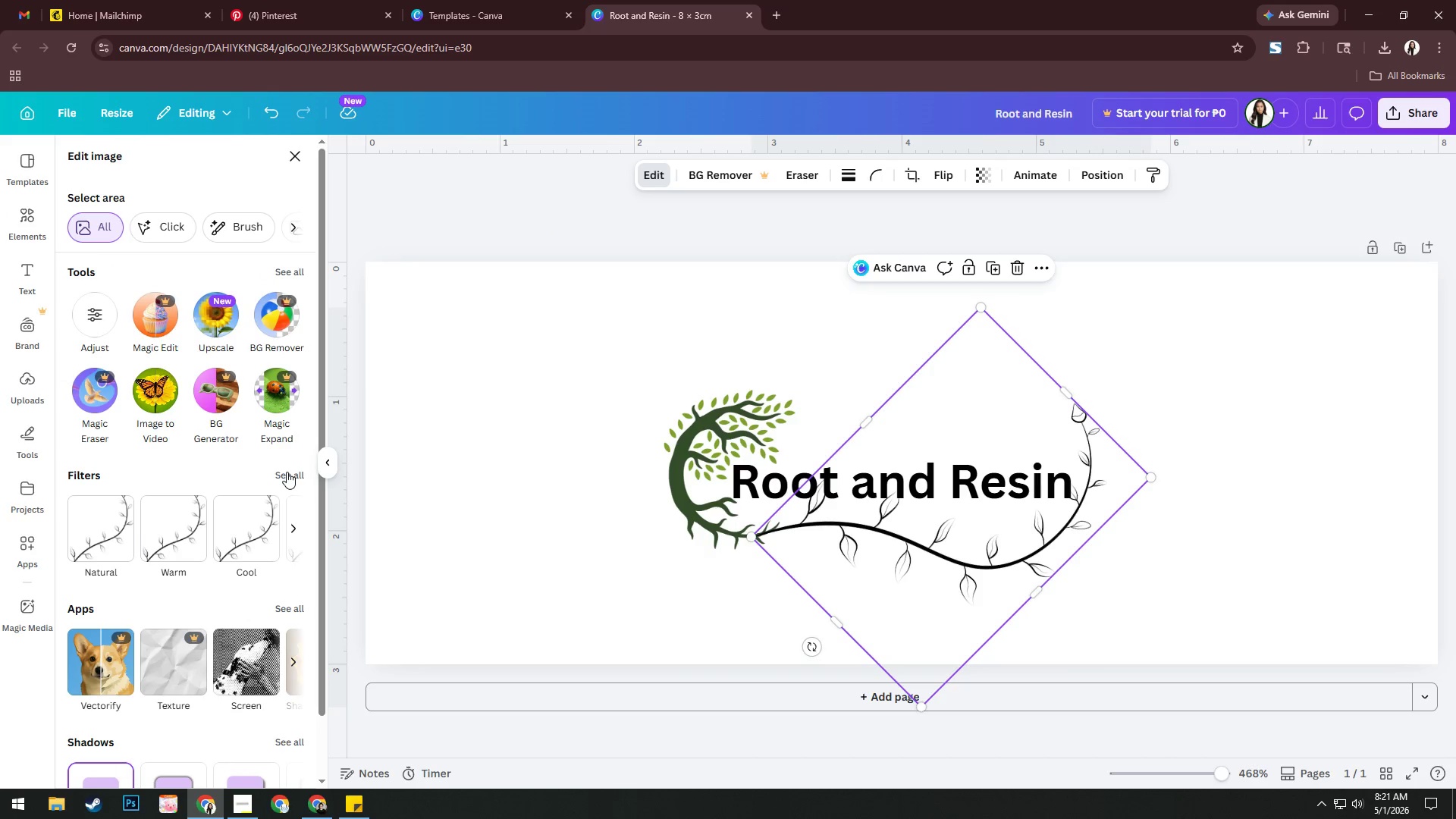 
left_click([287, 472])
 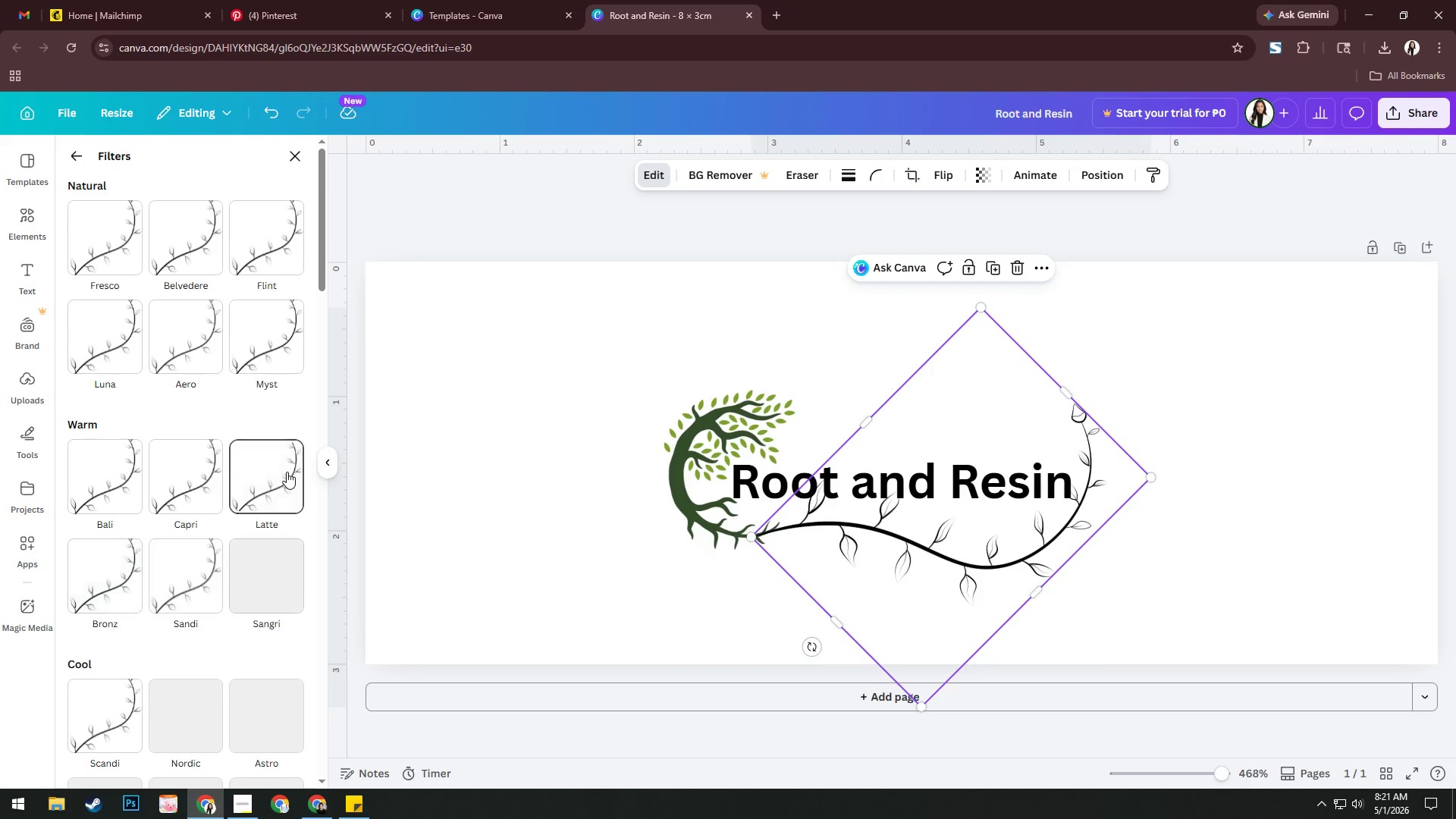 
scroll: coordinate [284, 471], scroll_direction: down, amount: 29.0
 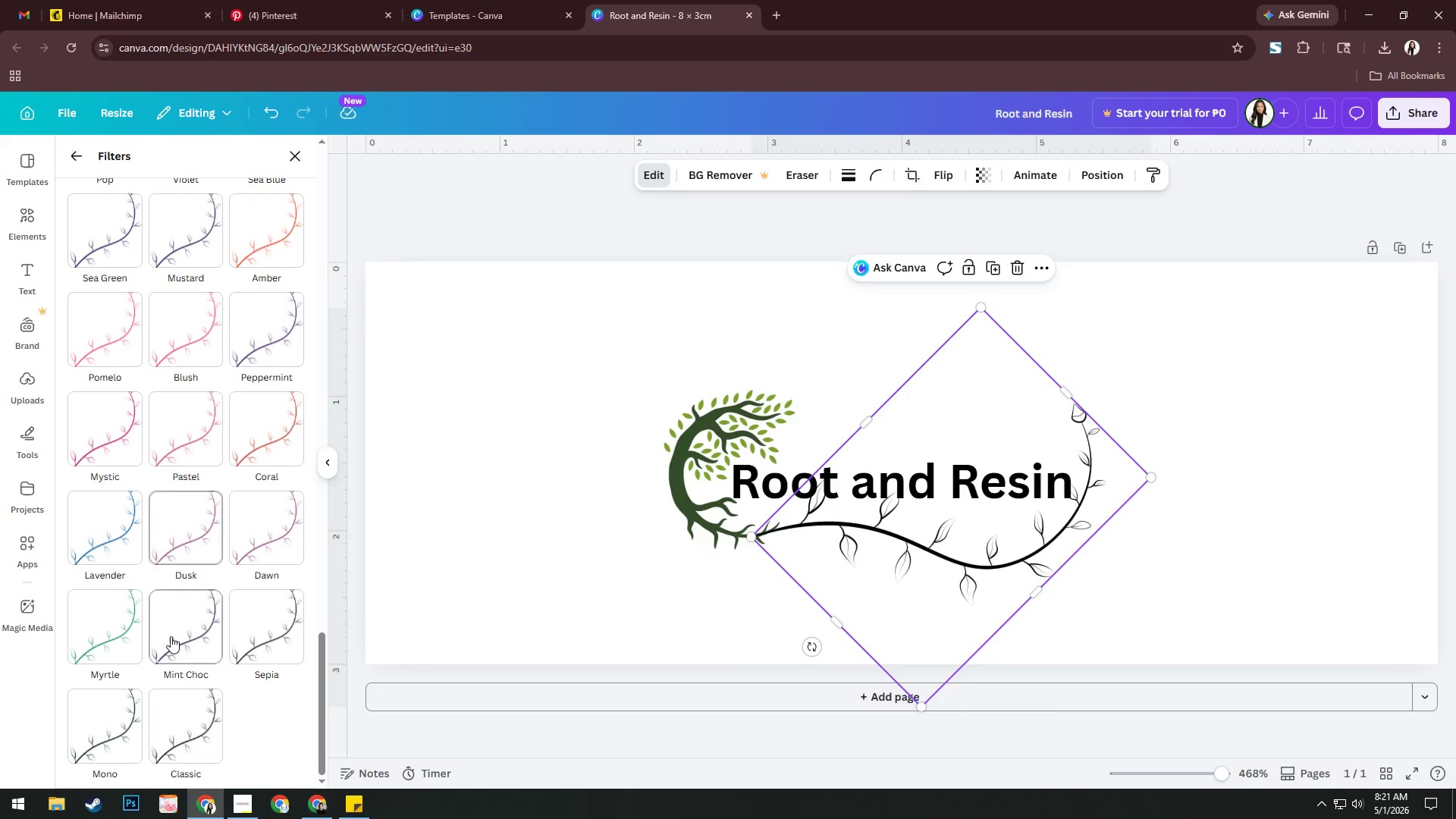 
left_click([120, 626])
 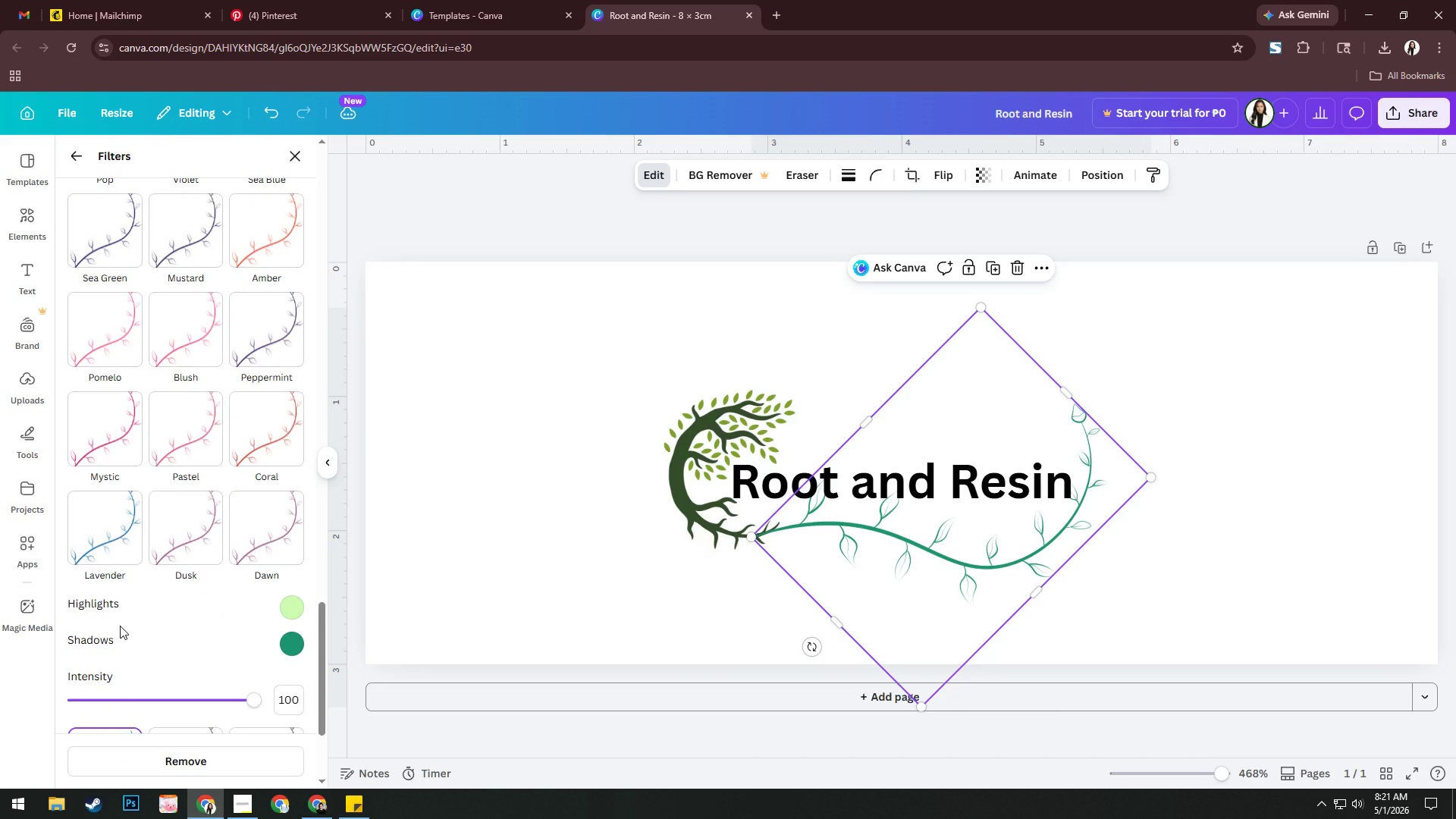 
left_click([291, 645])
 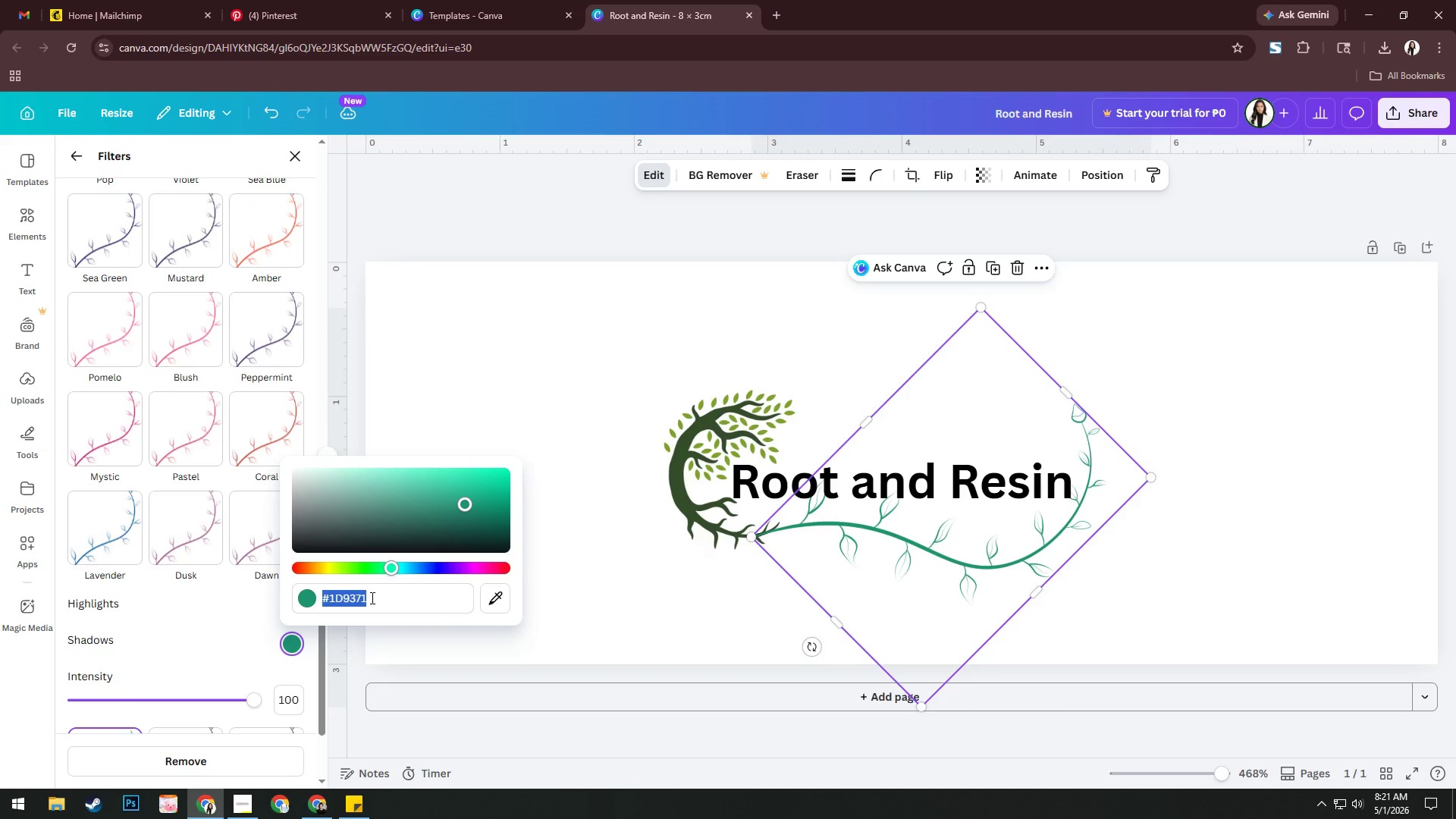 
key(Control+V)
 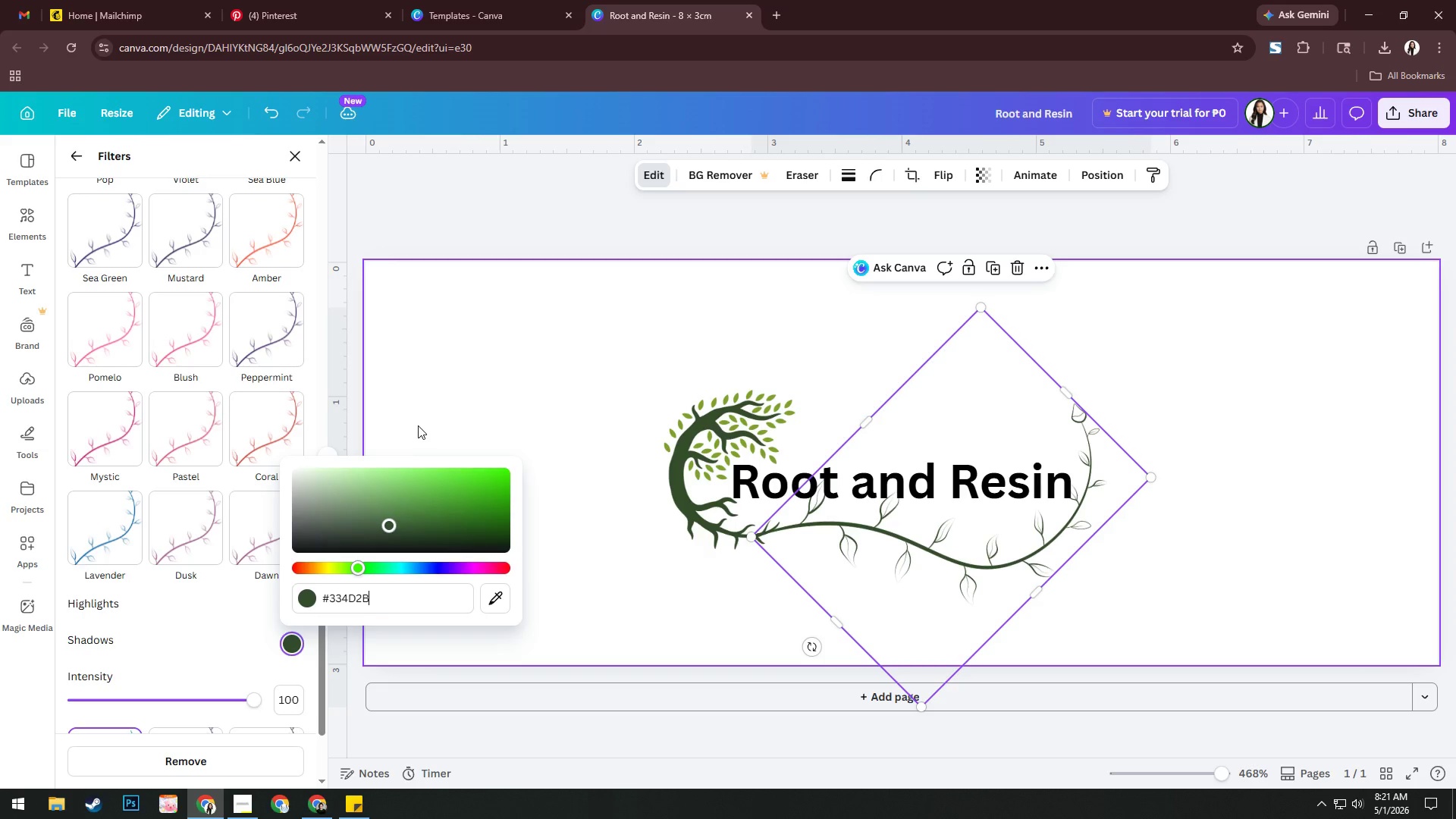 
double_click([427, 421])
 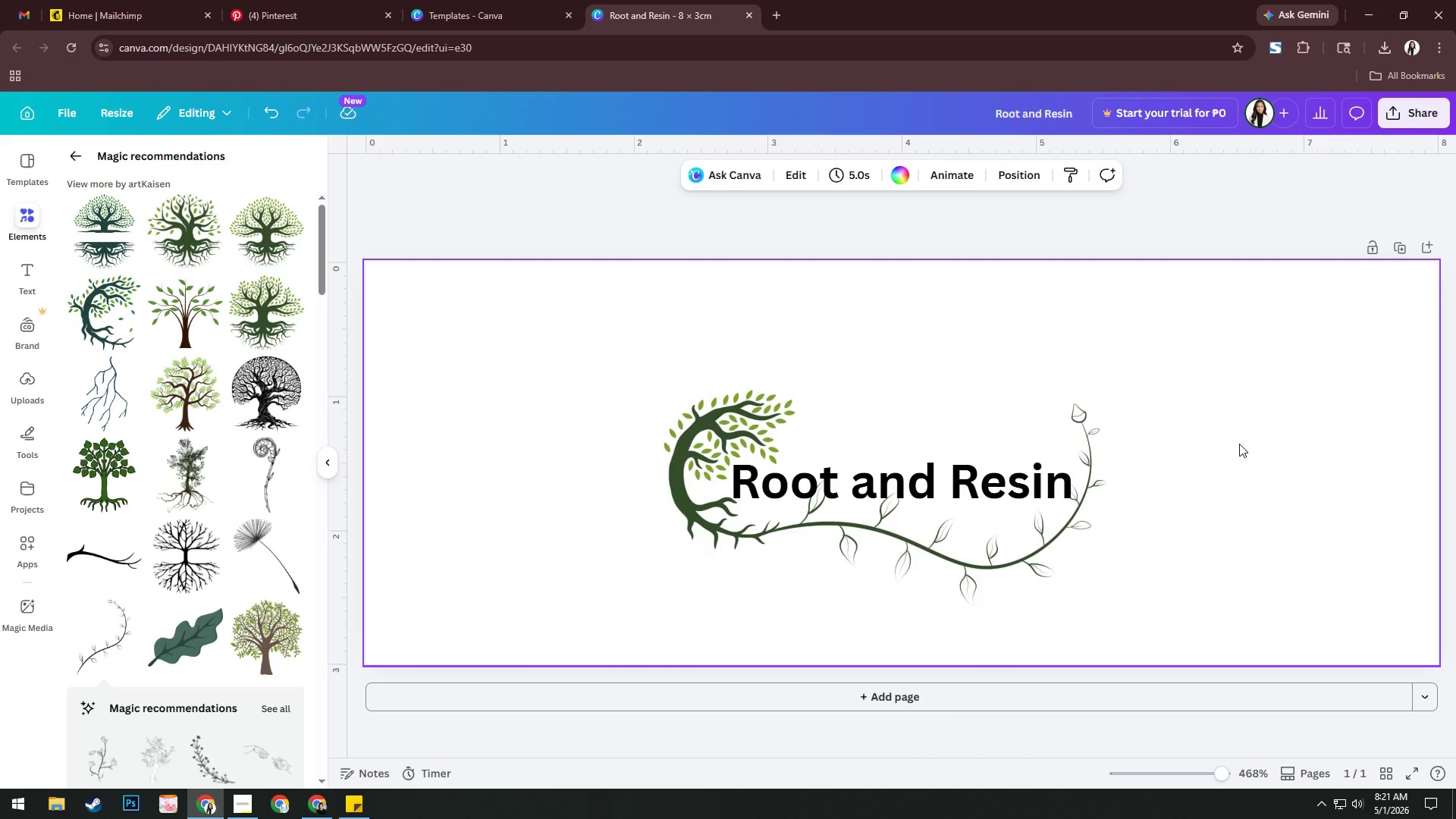 
wait(5.3)
 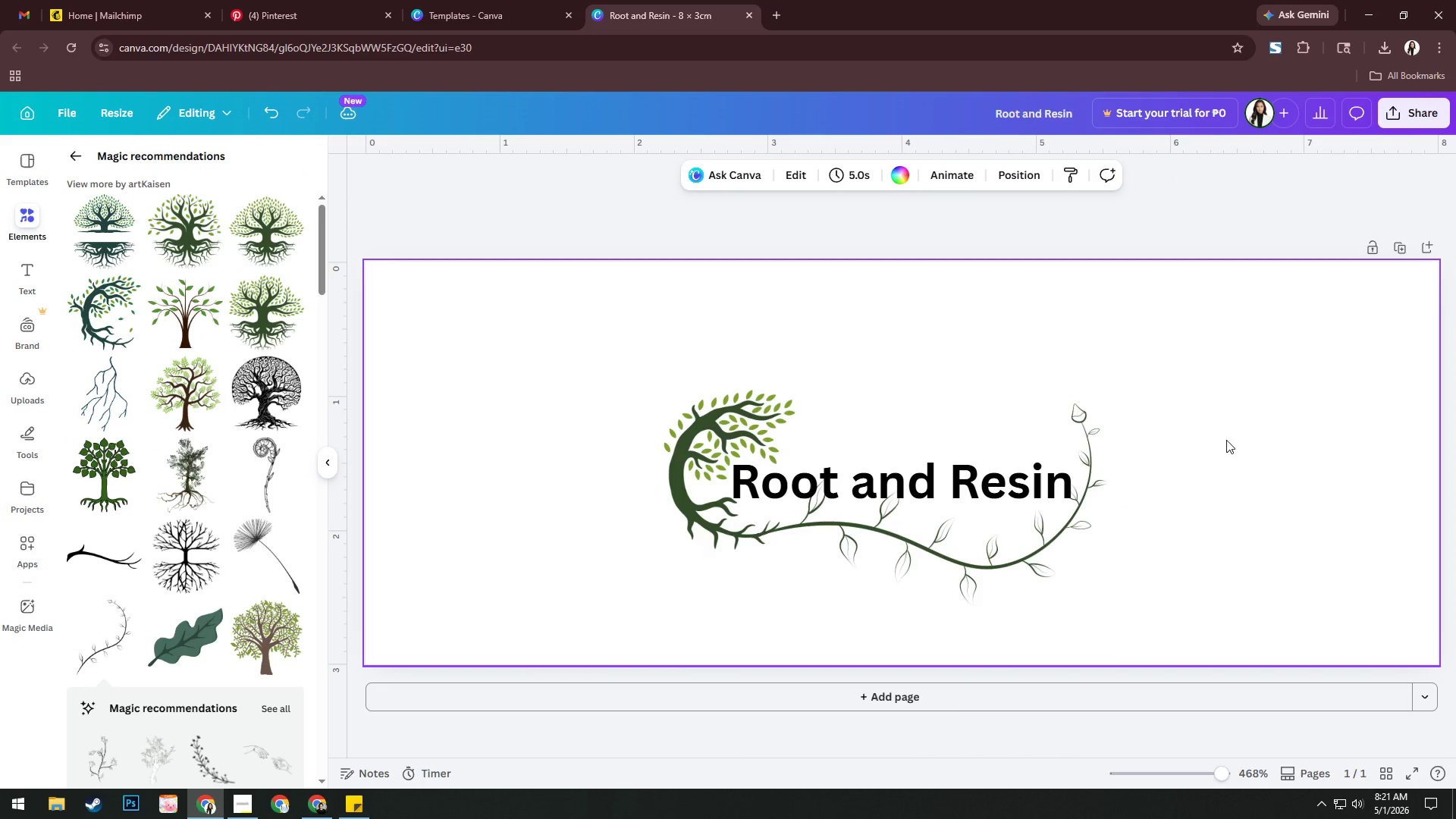 
left_click([702, 430])
 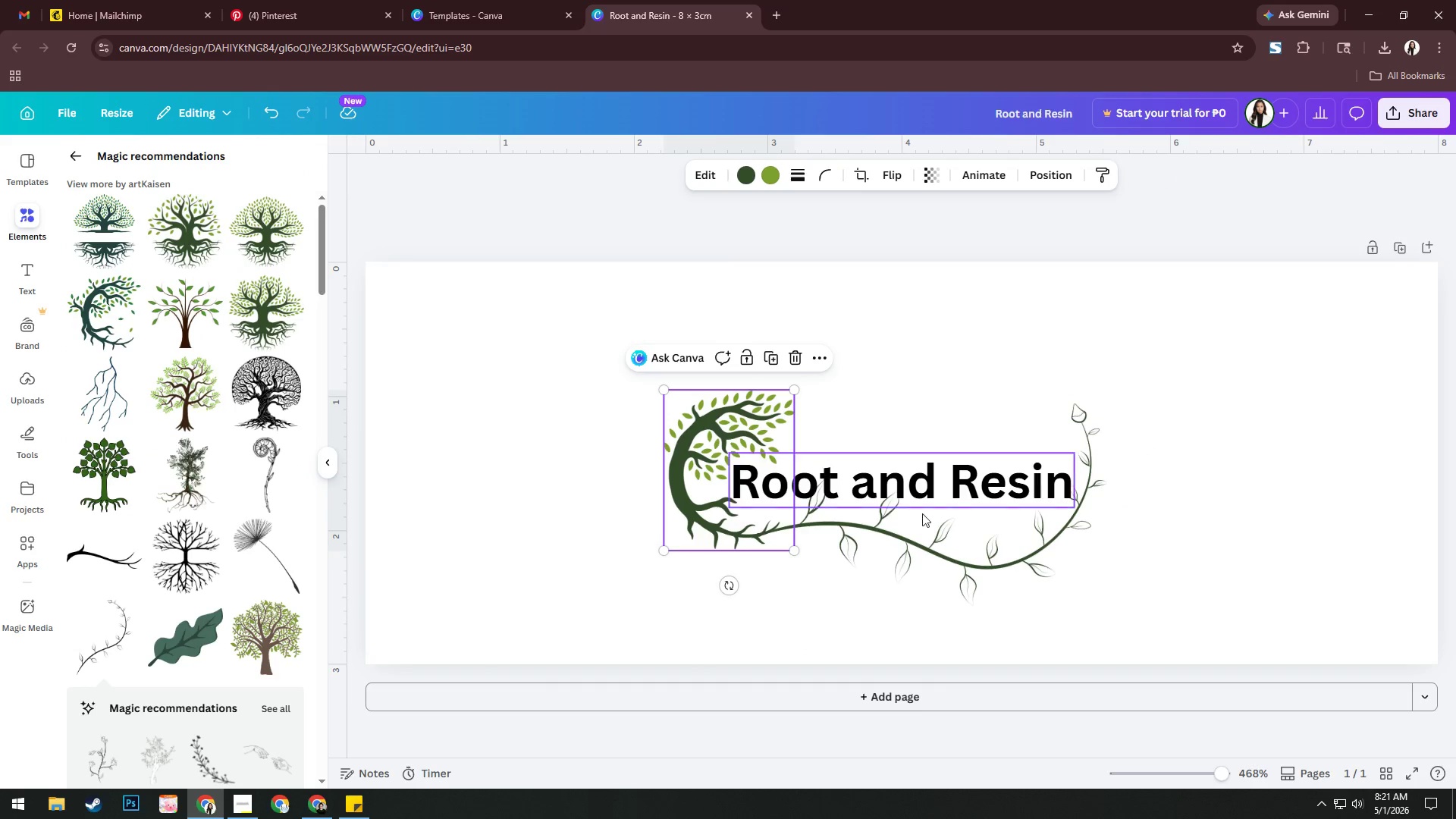 
hold_key(key=ShiftLeft, duration=0.62)
left_click([969, 539])
 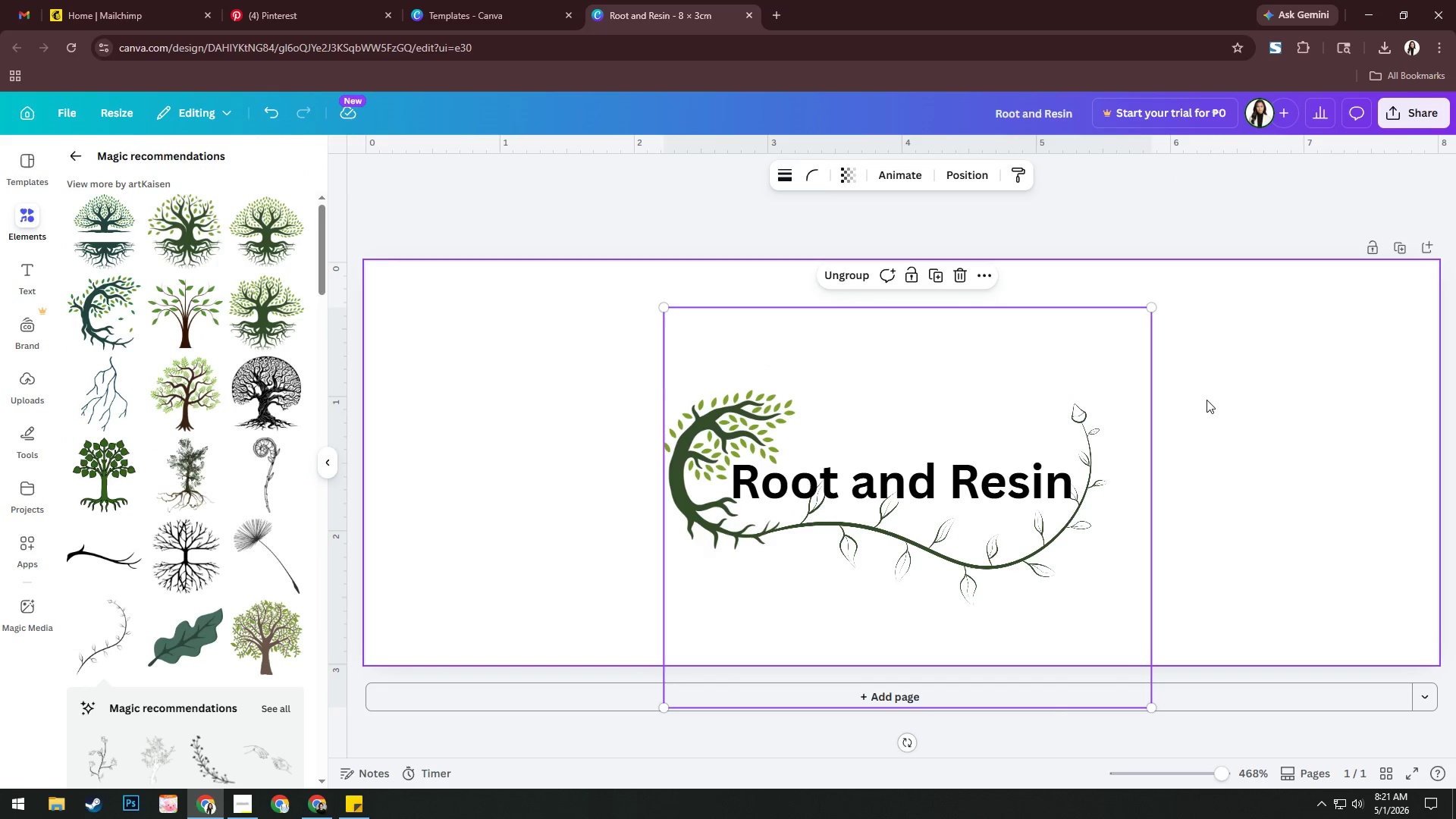 
double_click([1027, 482])
 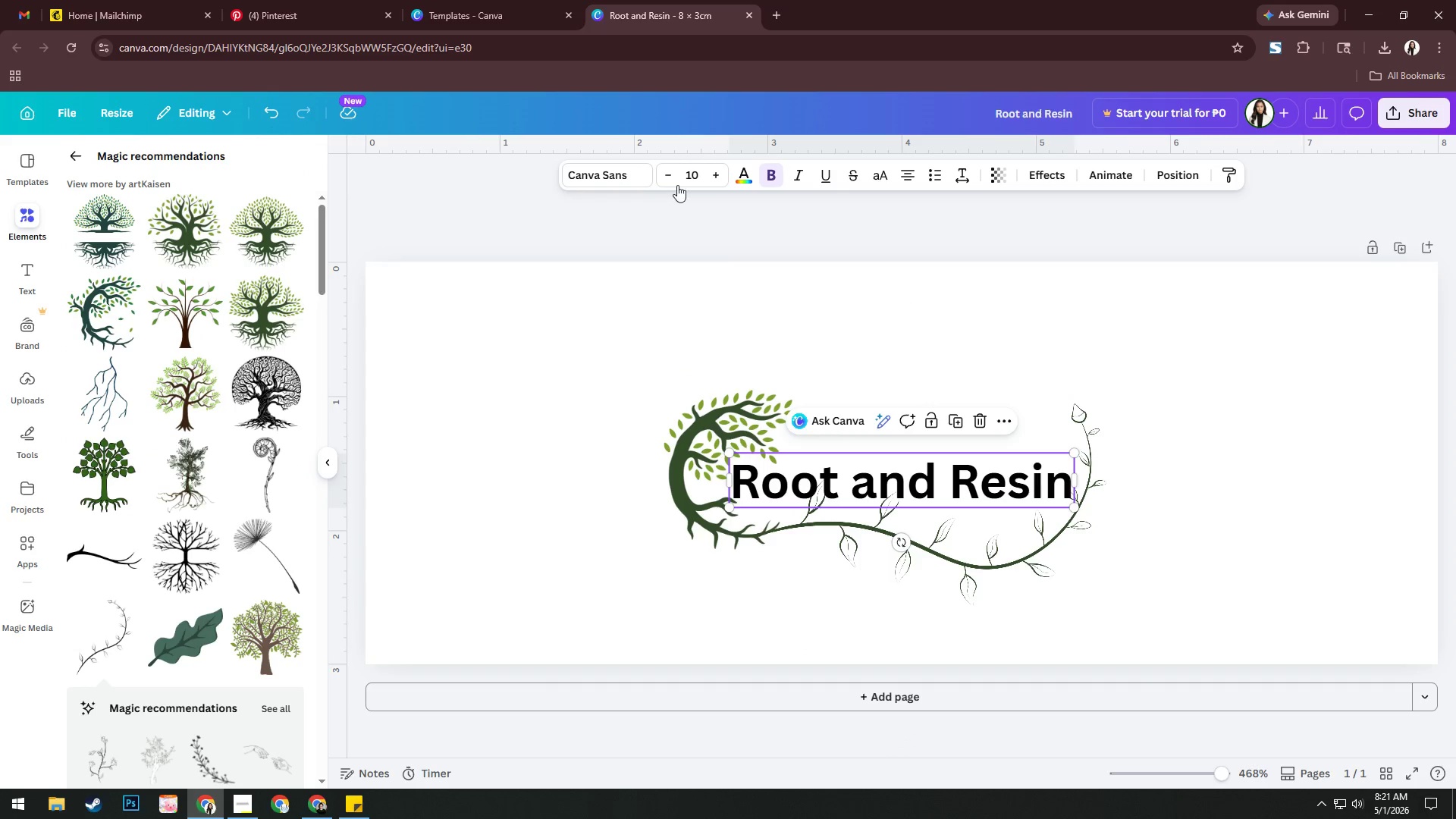 
left_click([603, 184])
 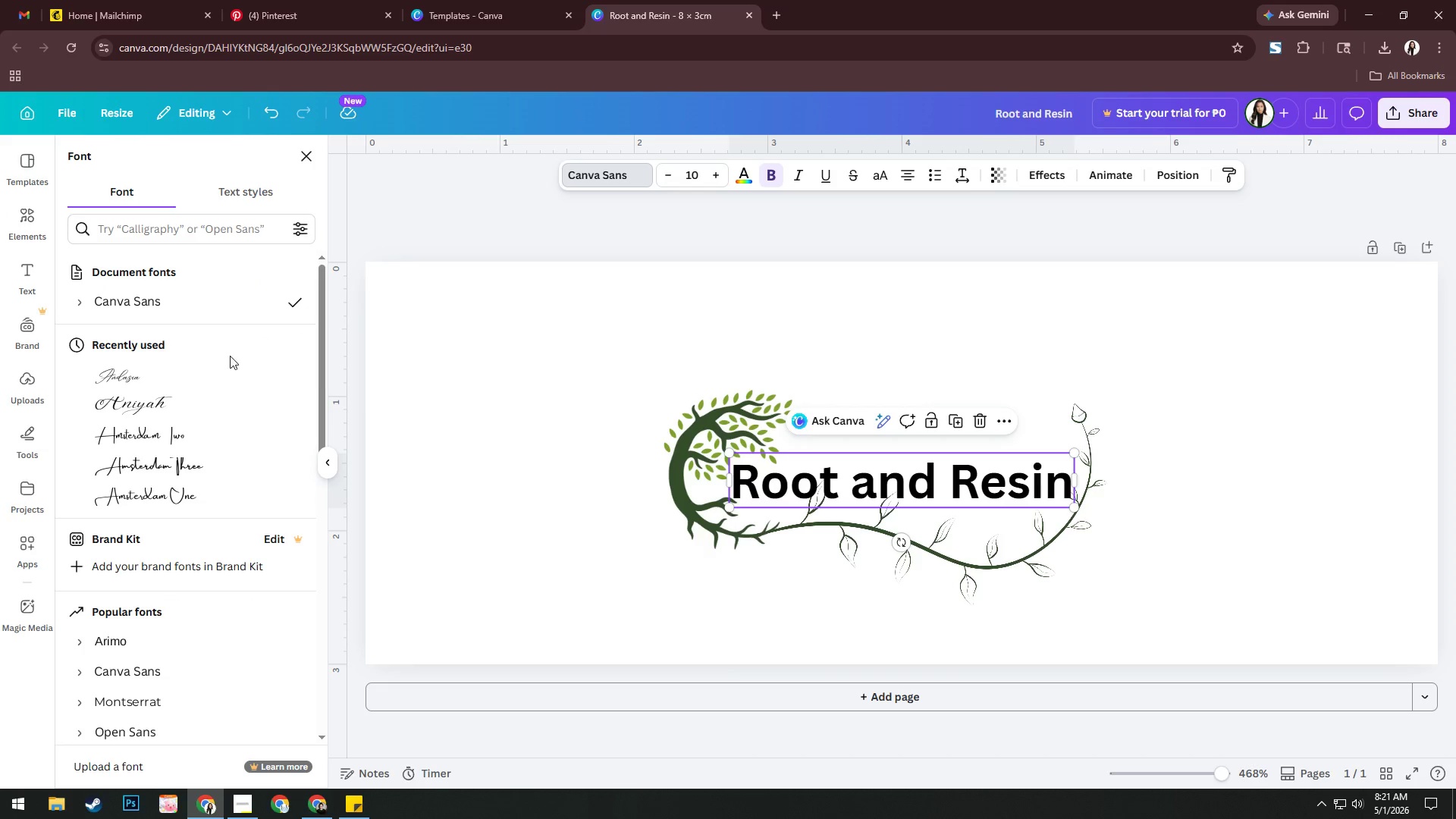 
scroll: coordinate [257, 376], scroll_direction: up, amount: 6.0
 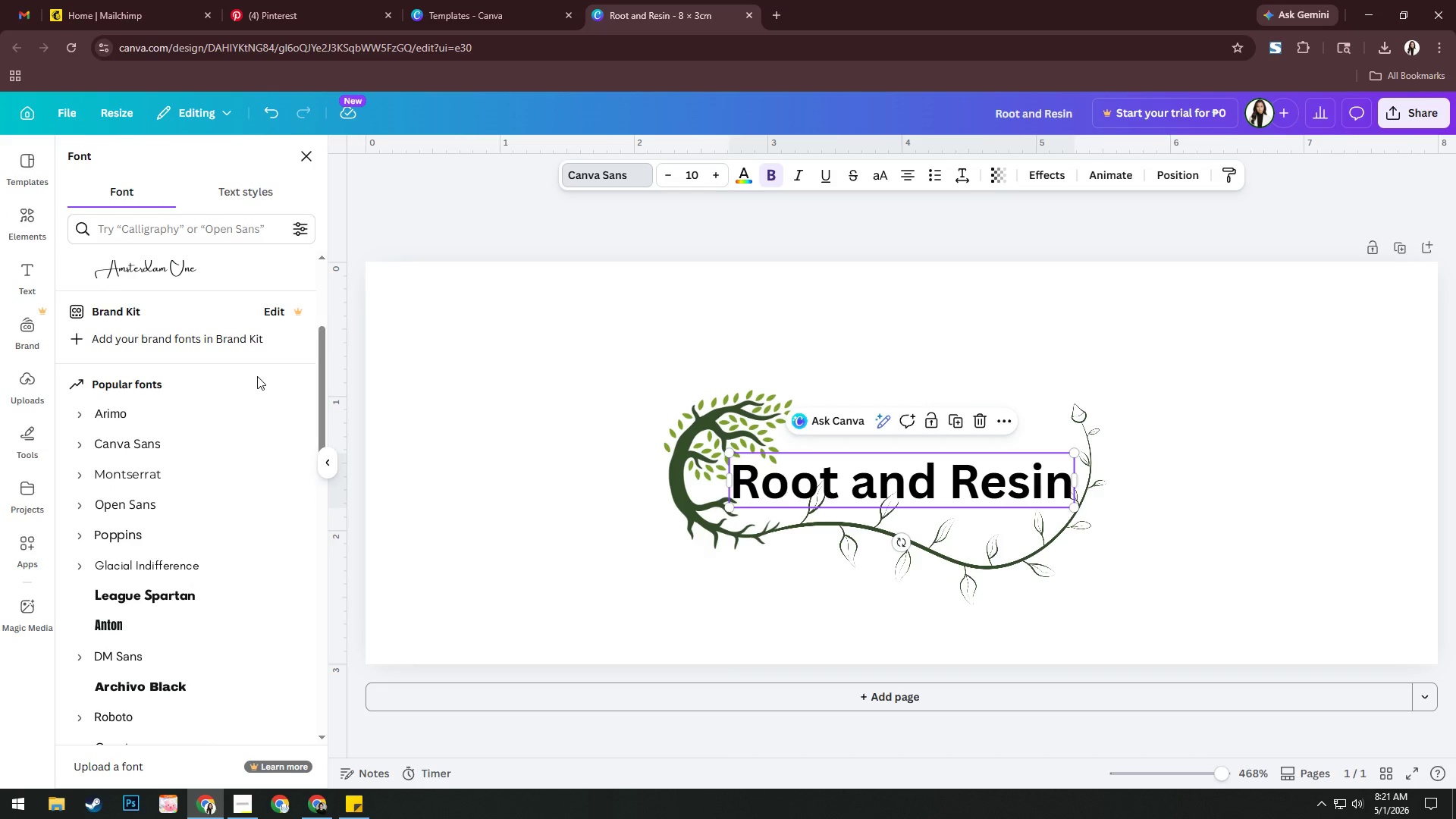 
scroll: coordinate [257, 376], scroll_direction: down, amount: 14.0
 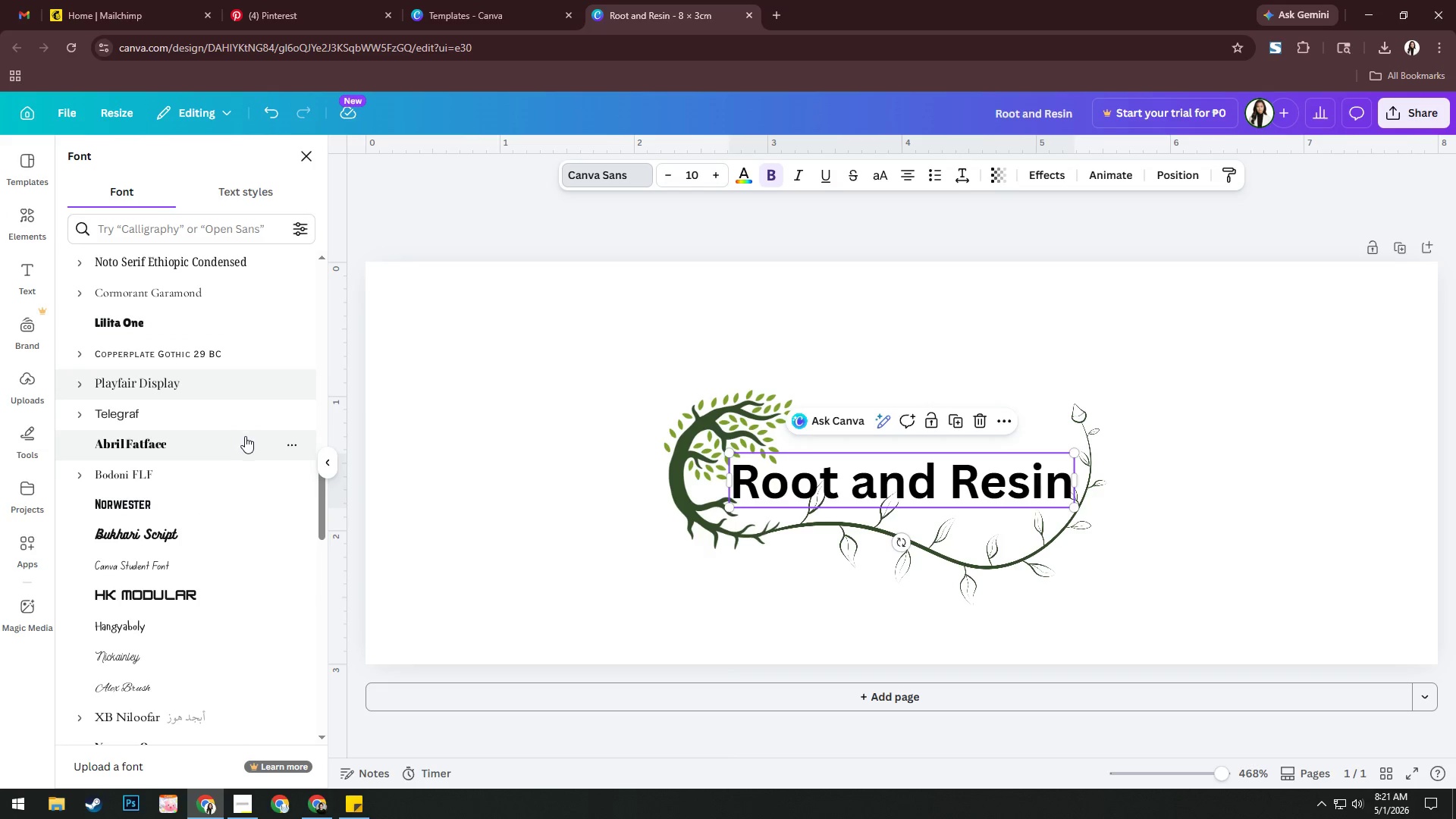 
left_click([245, 436])
 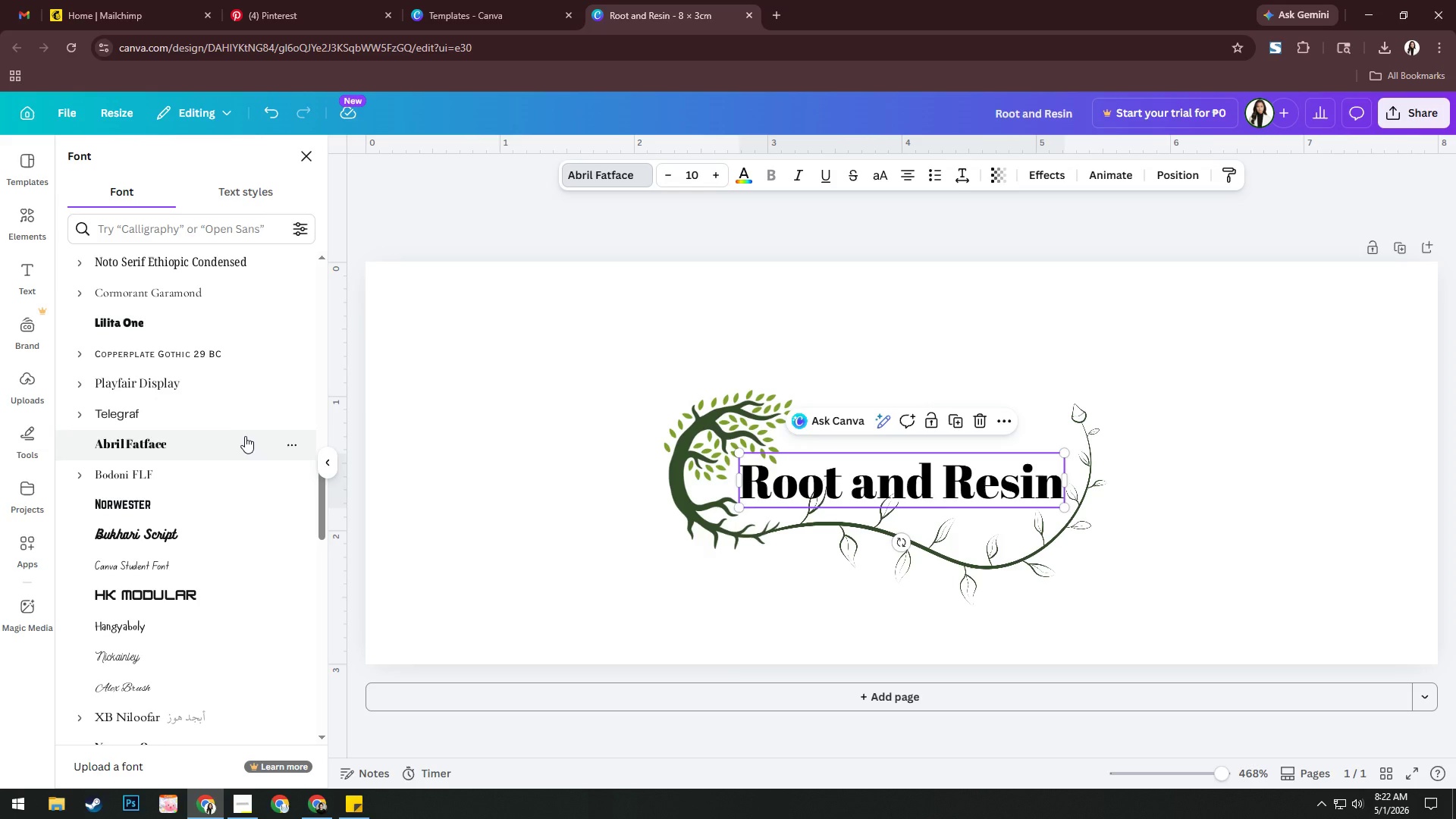 
left_click([182, 498])
 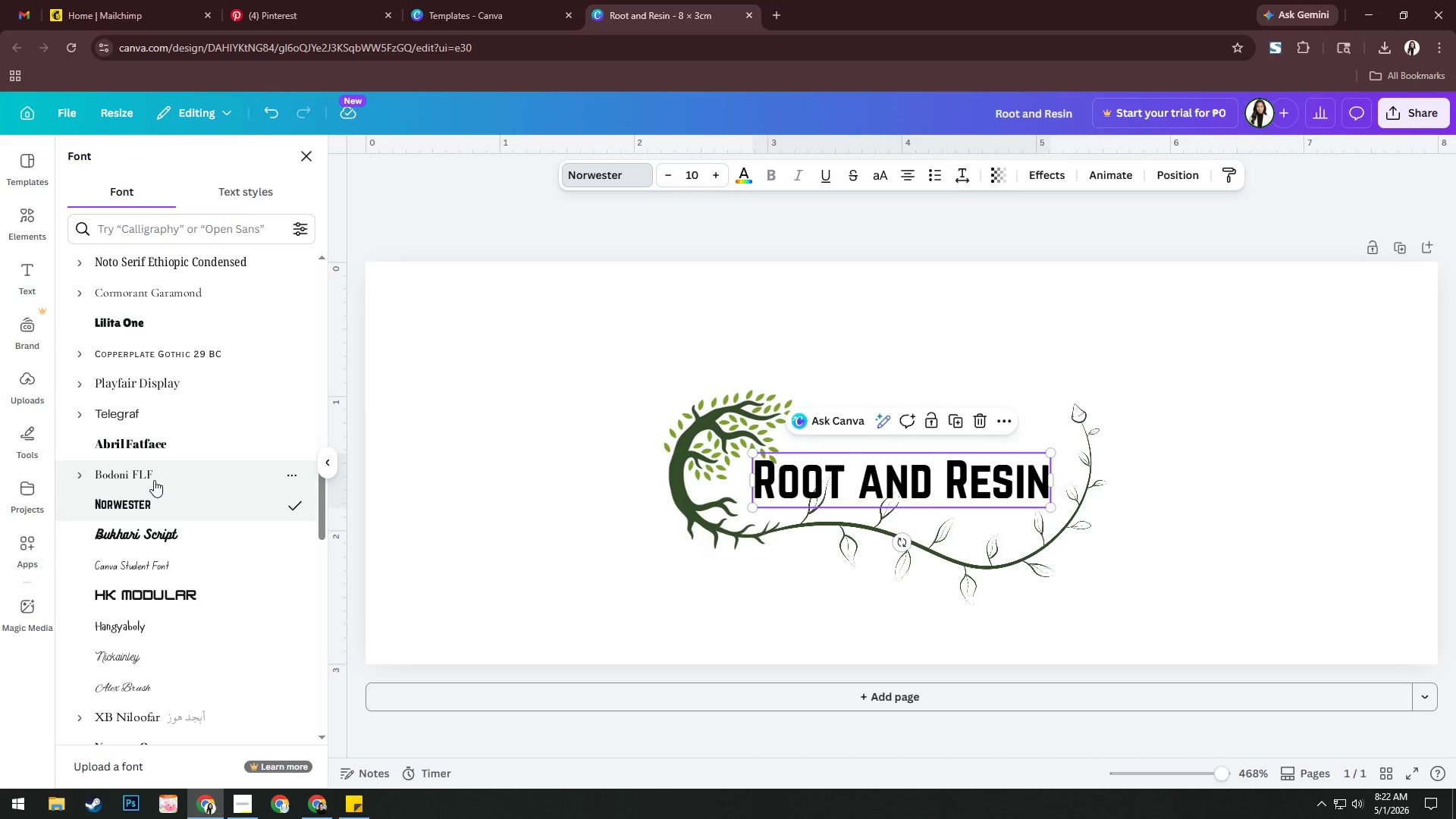 
left_click([154, 480])
 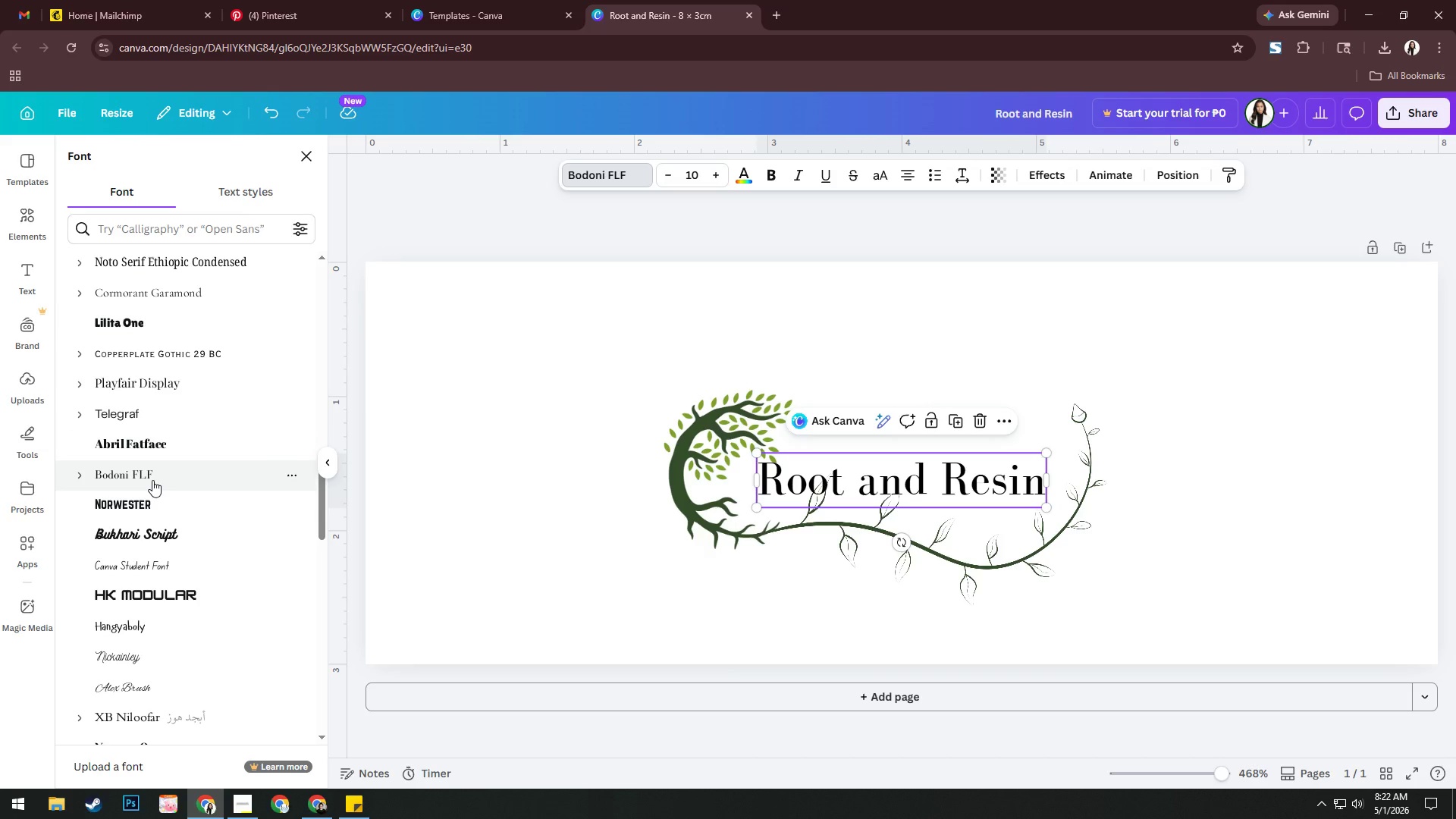 
scroll: coordinate [150, 477], scroll_direction: down, amount: 4.0
 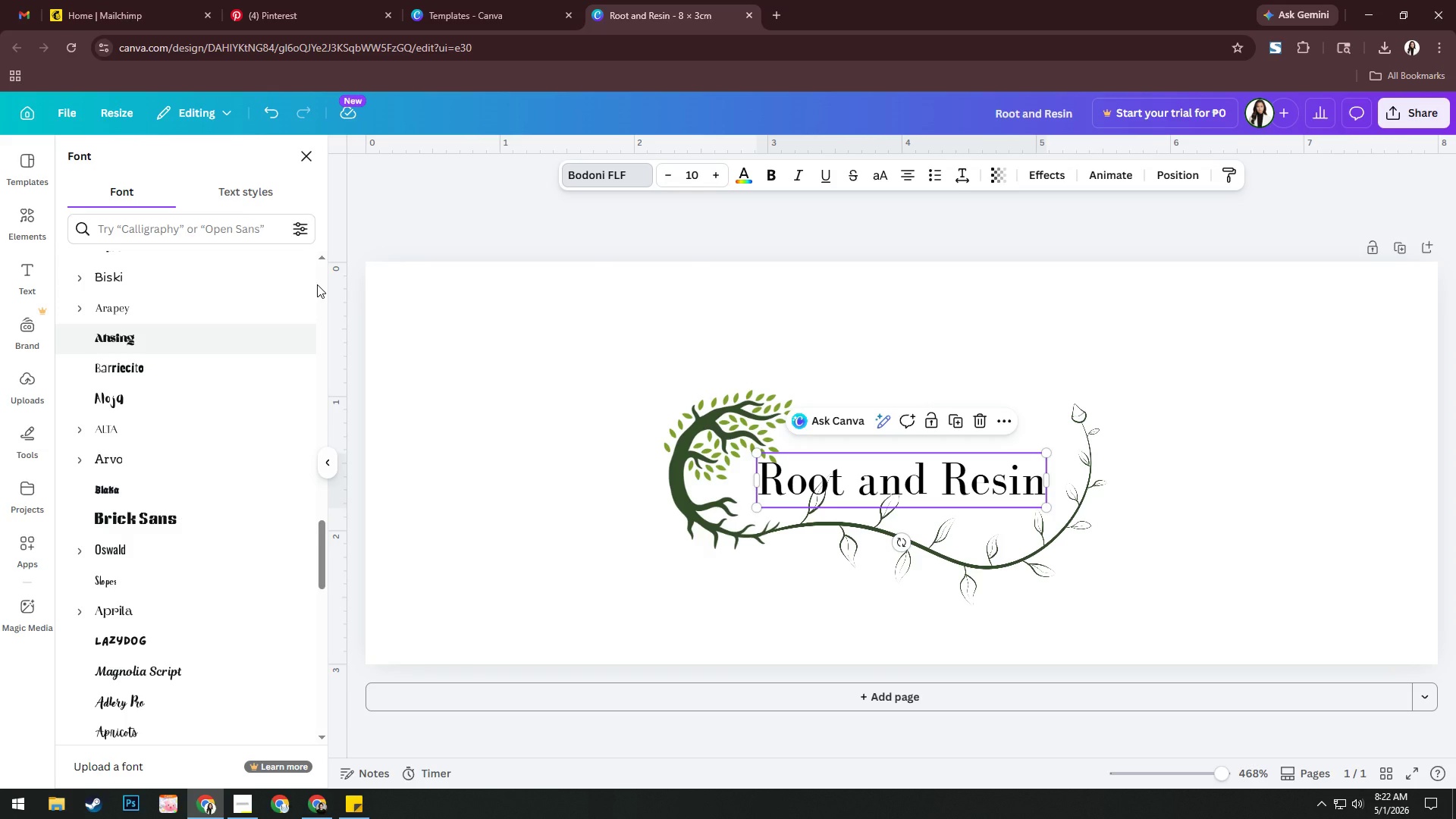 
wait(49.01)
 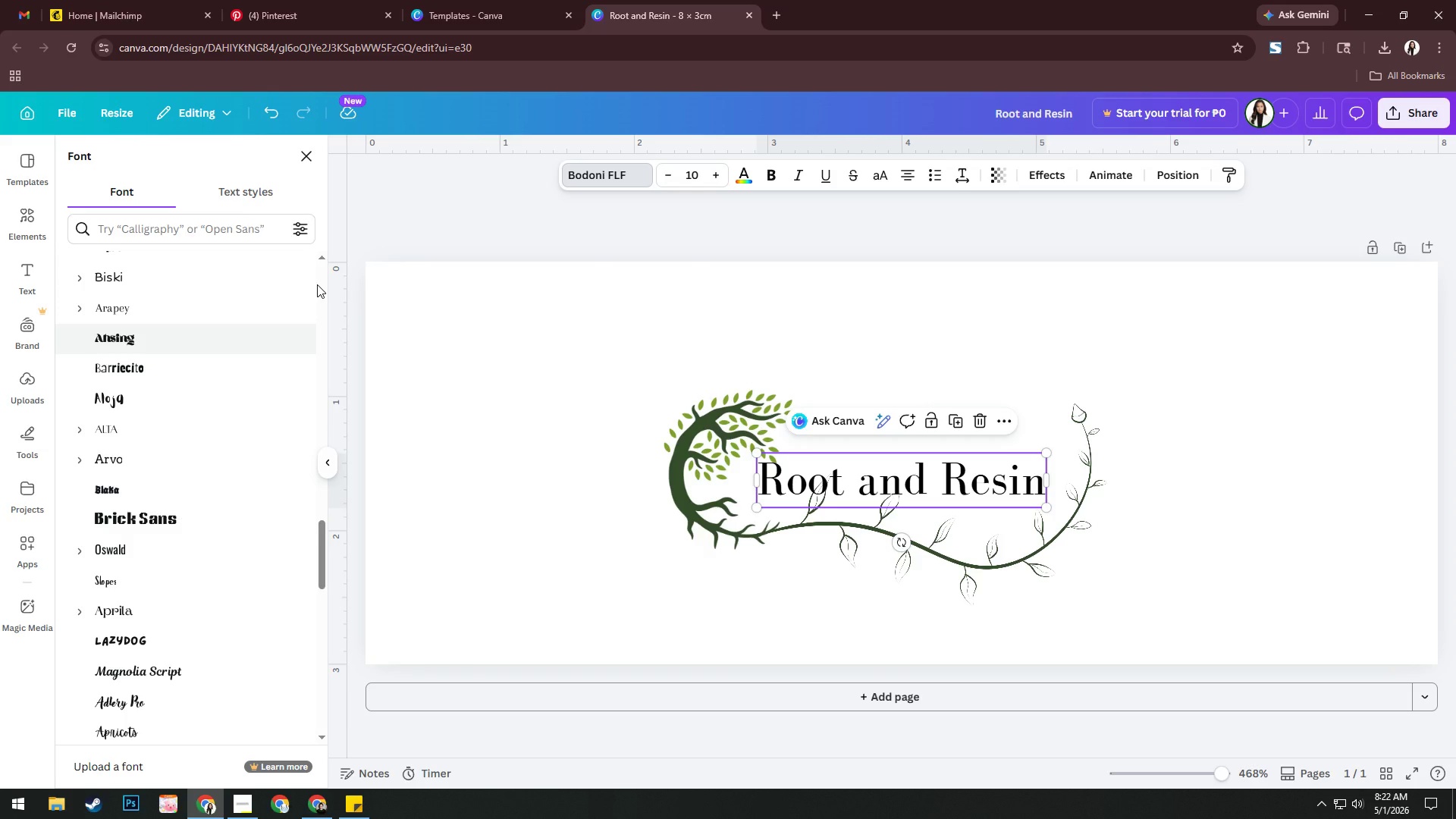 
left_click([603, 181])
 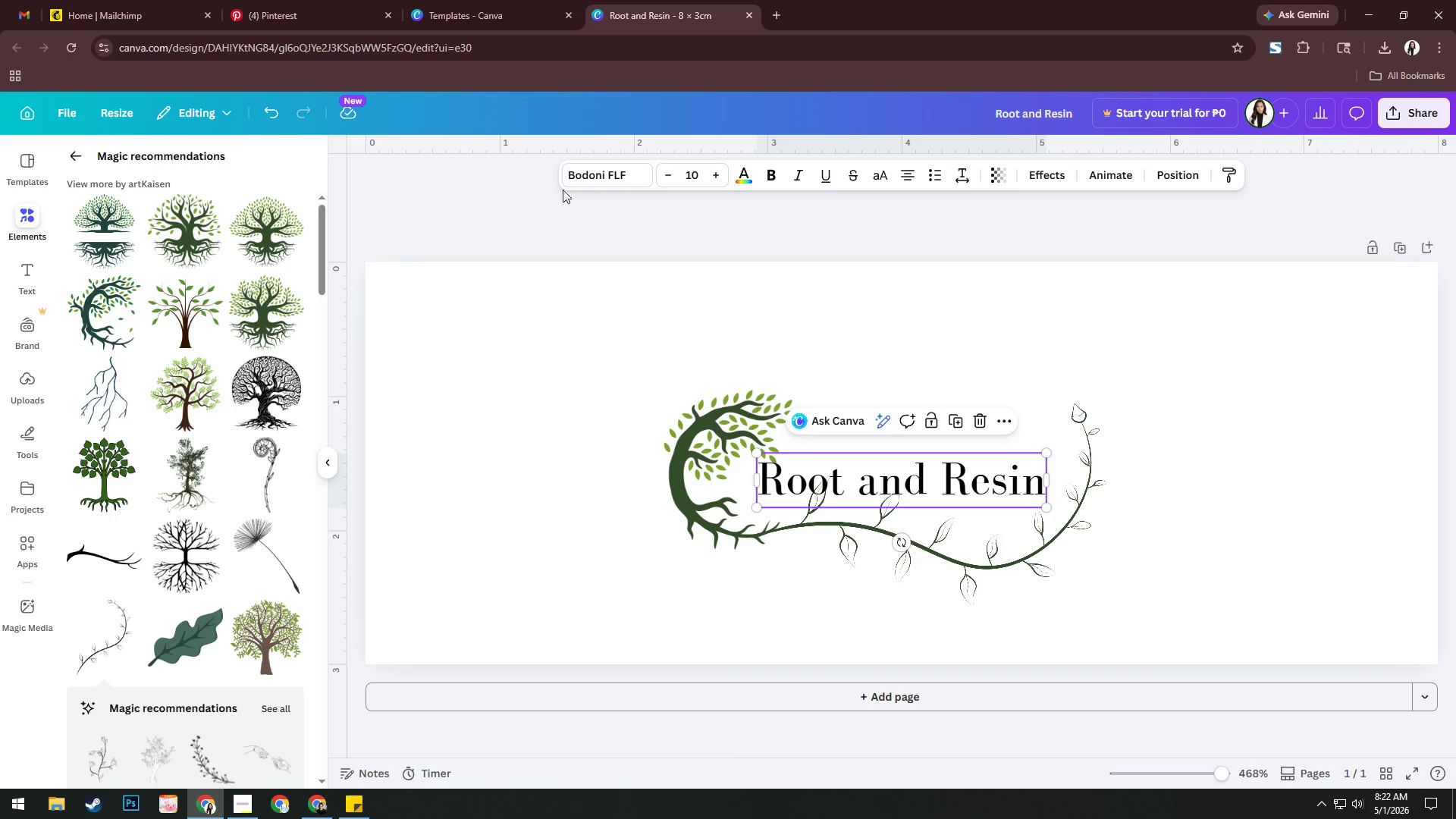 
left_click([590, 182])
 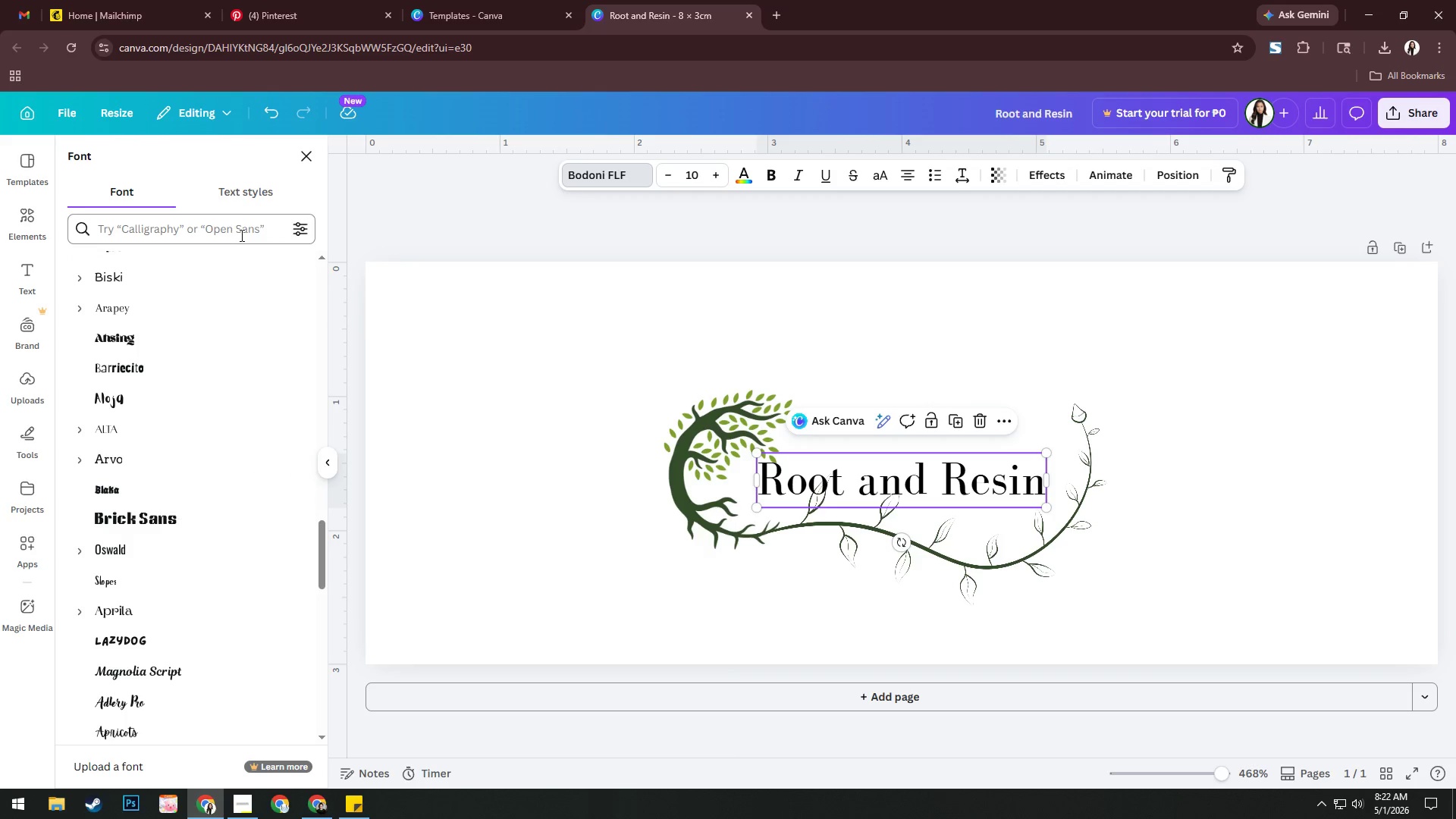 
scroll: coordinate [234, 318], scroll_direction: up, amount: 9.0
 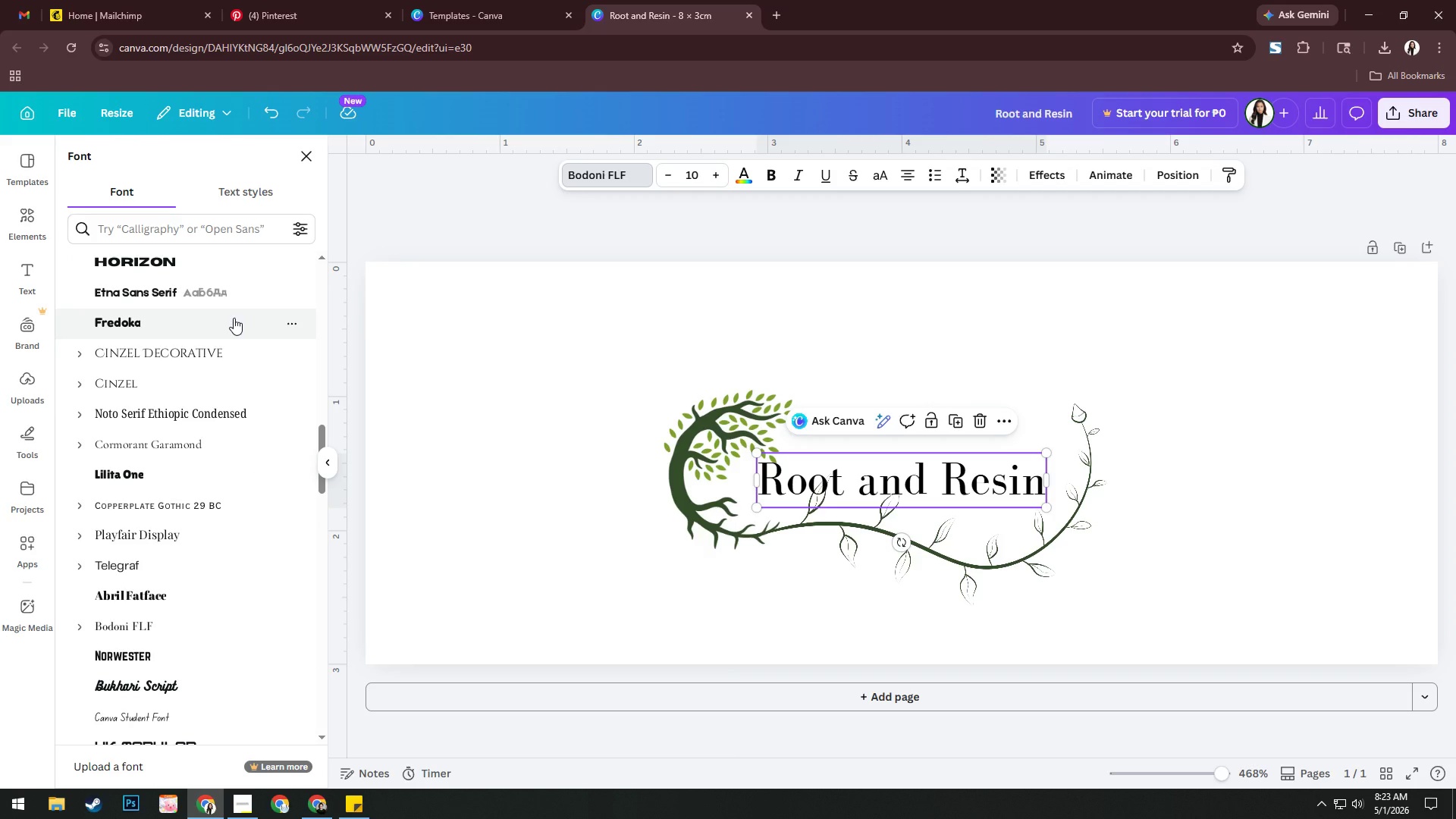 
scroll: coordinate [234, 318], scroll_direction: down, amount: 35.0
 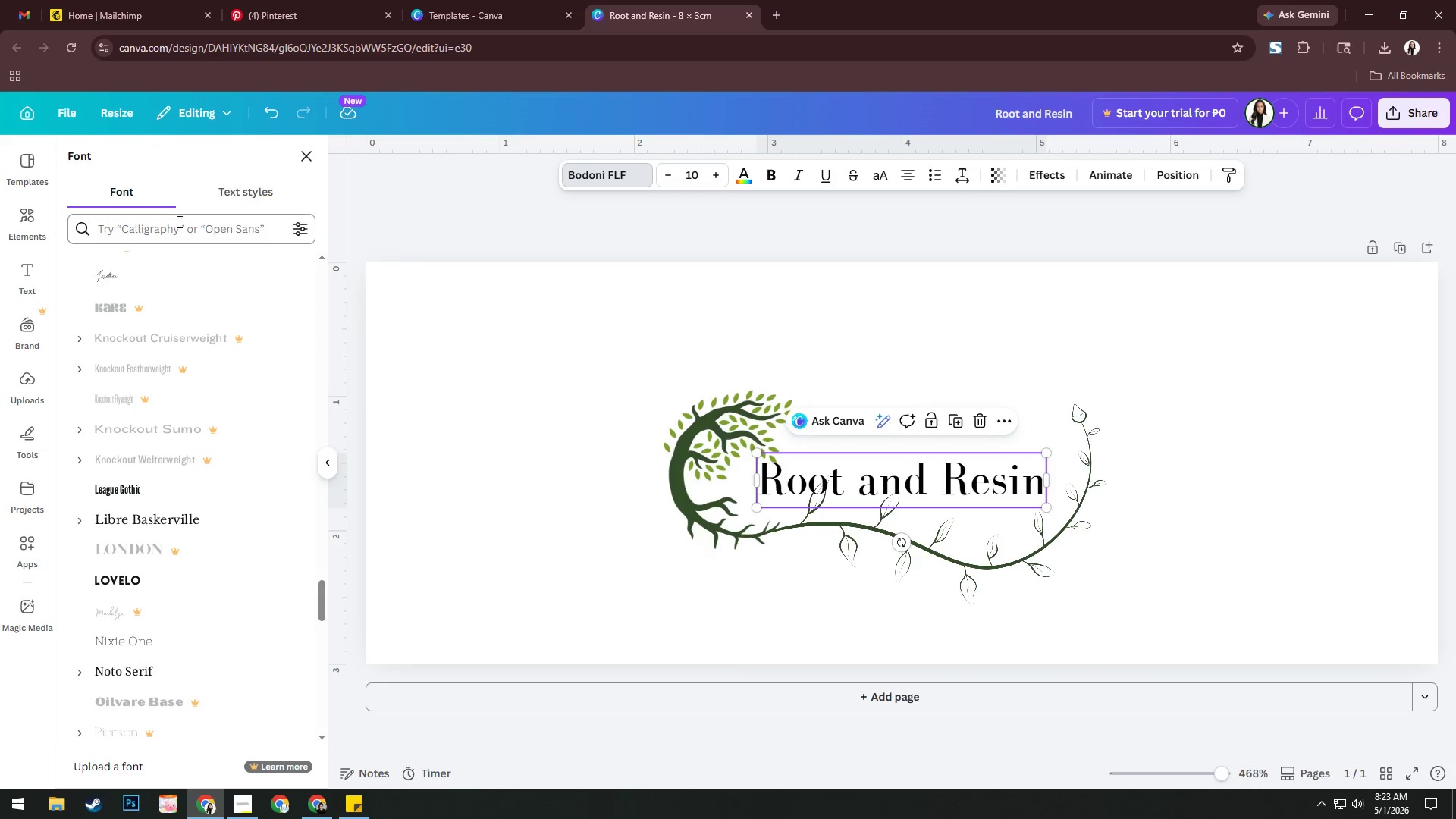 
left_click([174, 228])
 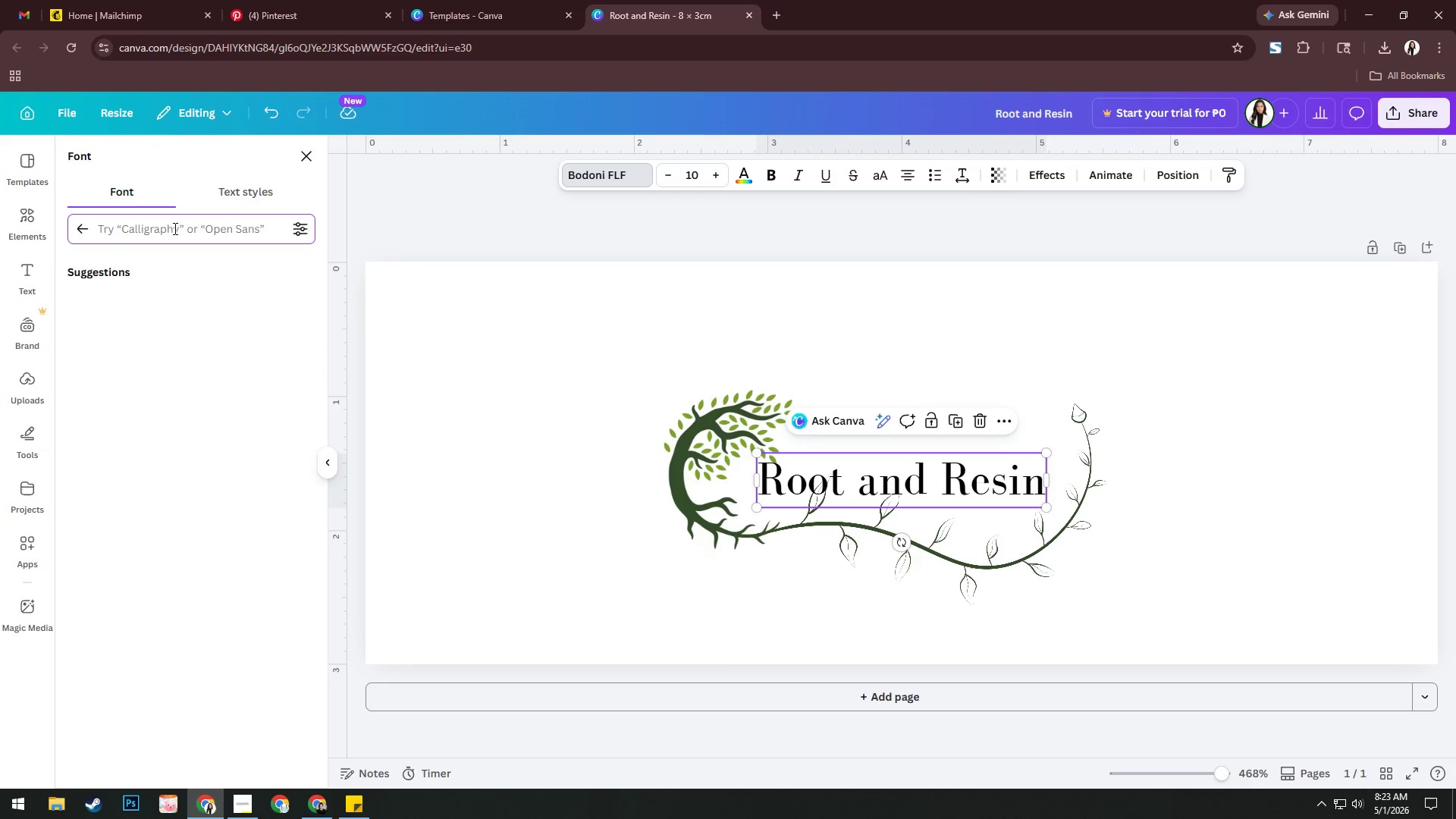 
type(DM)
 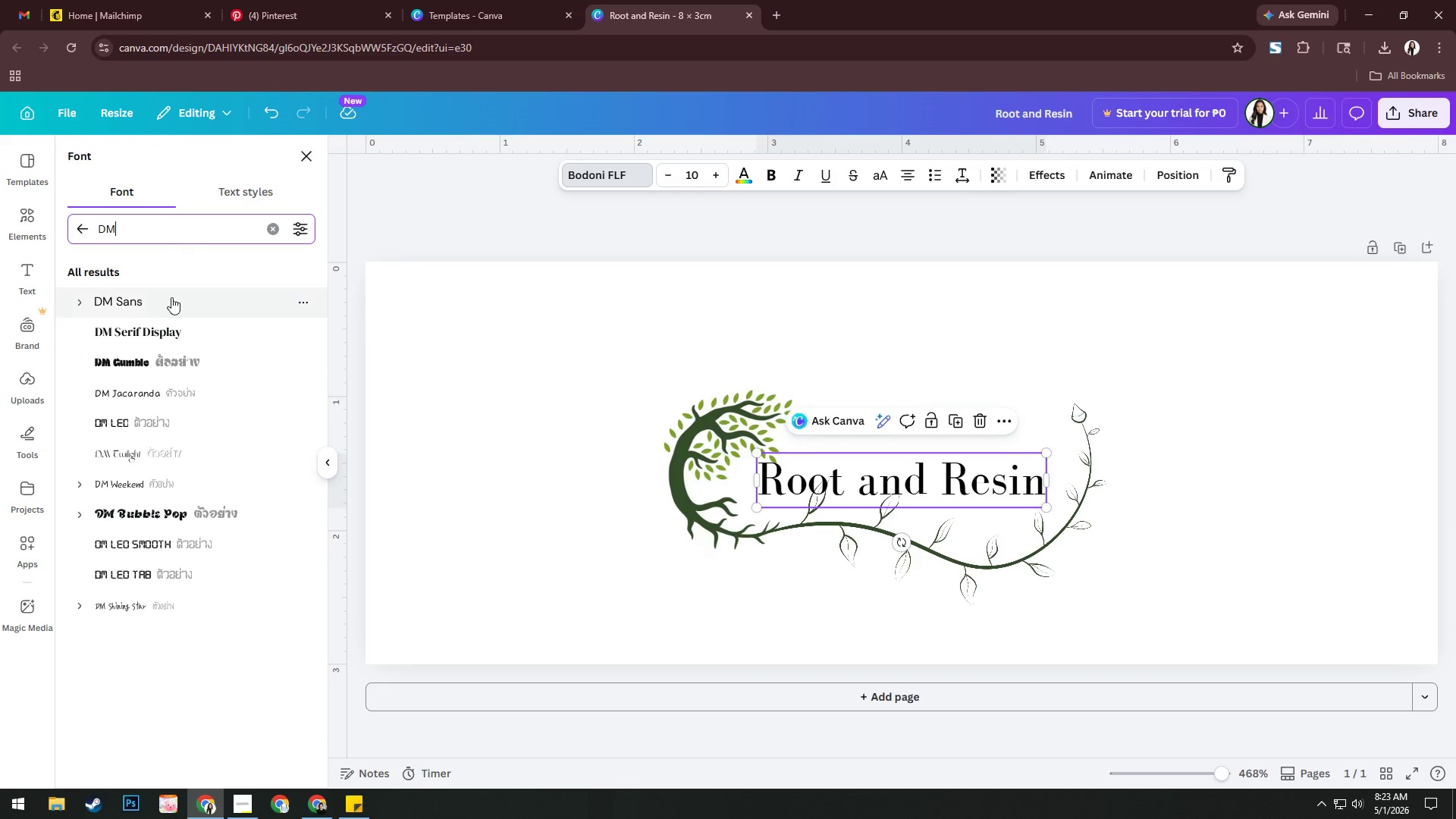 
left_click([168, 328])
 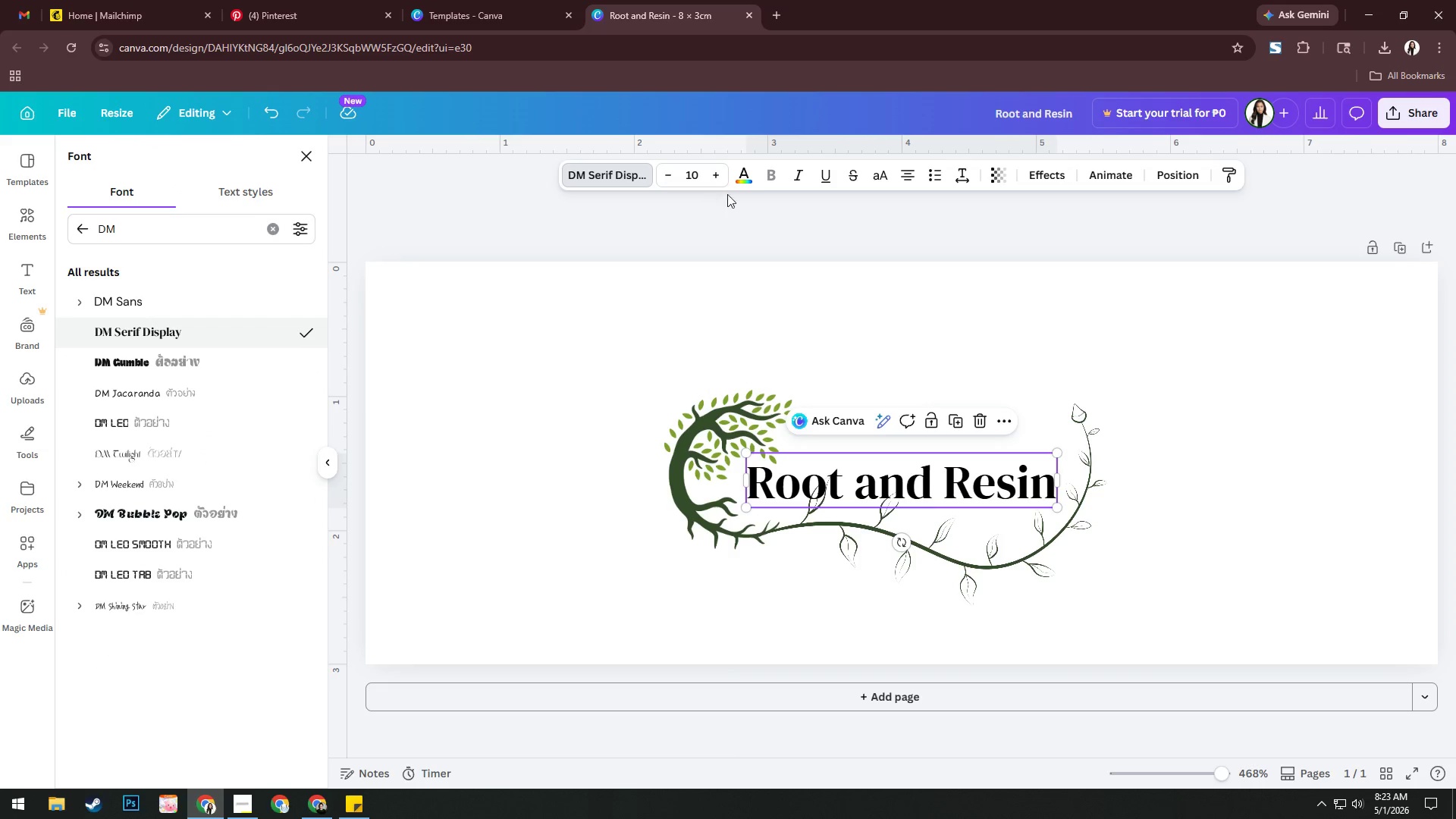 
left_click([880, 185])
 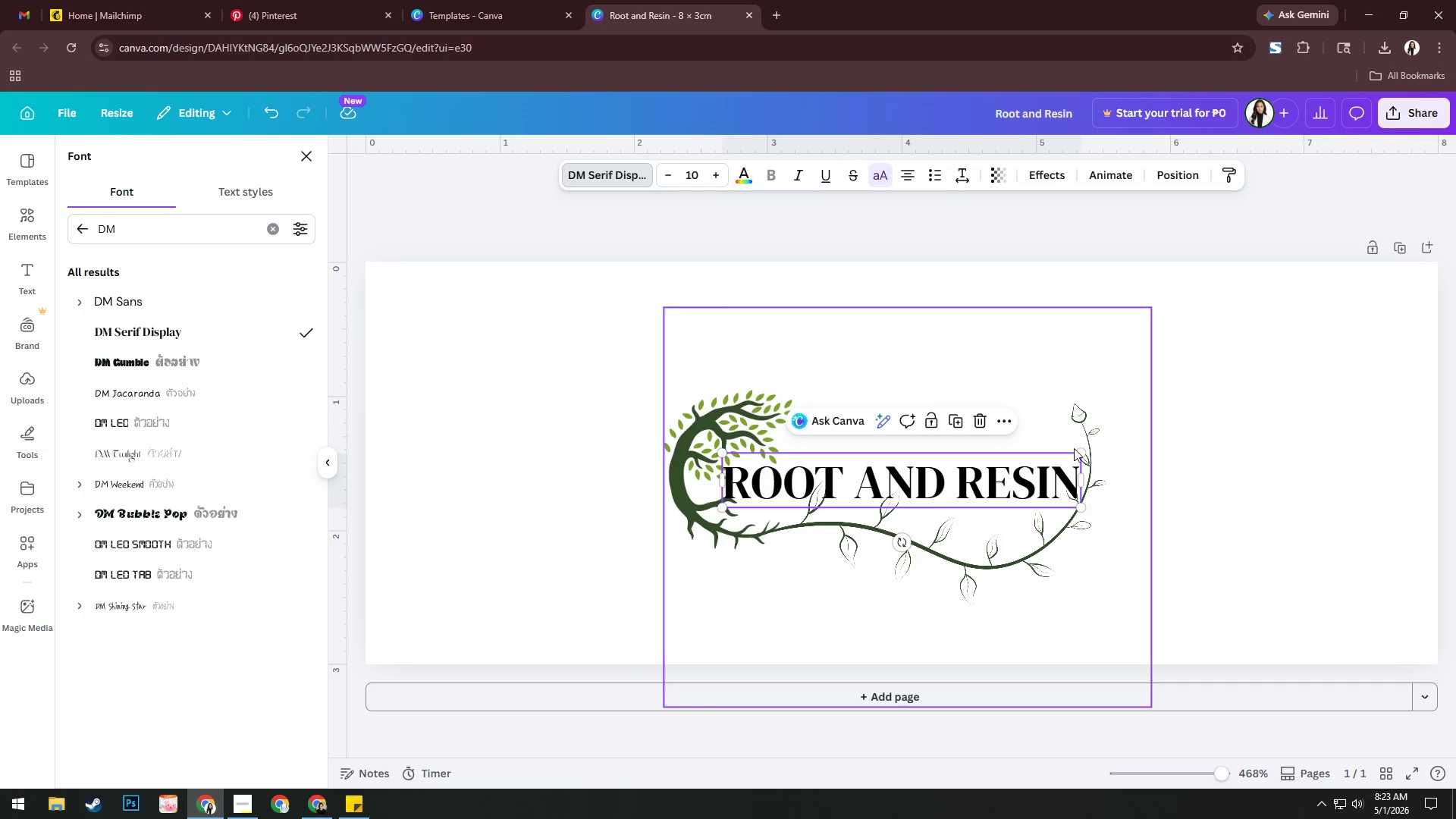 
left_click_drag(start_coordinate=[1079, 507], to_coordinate=[990, 486])
 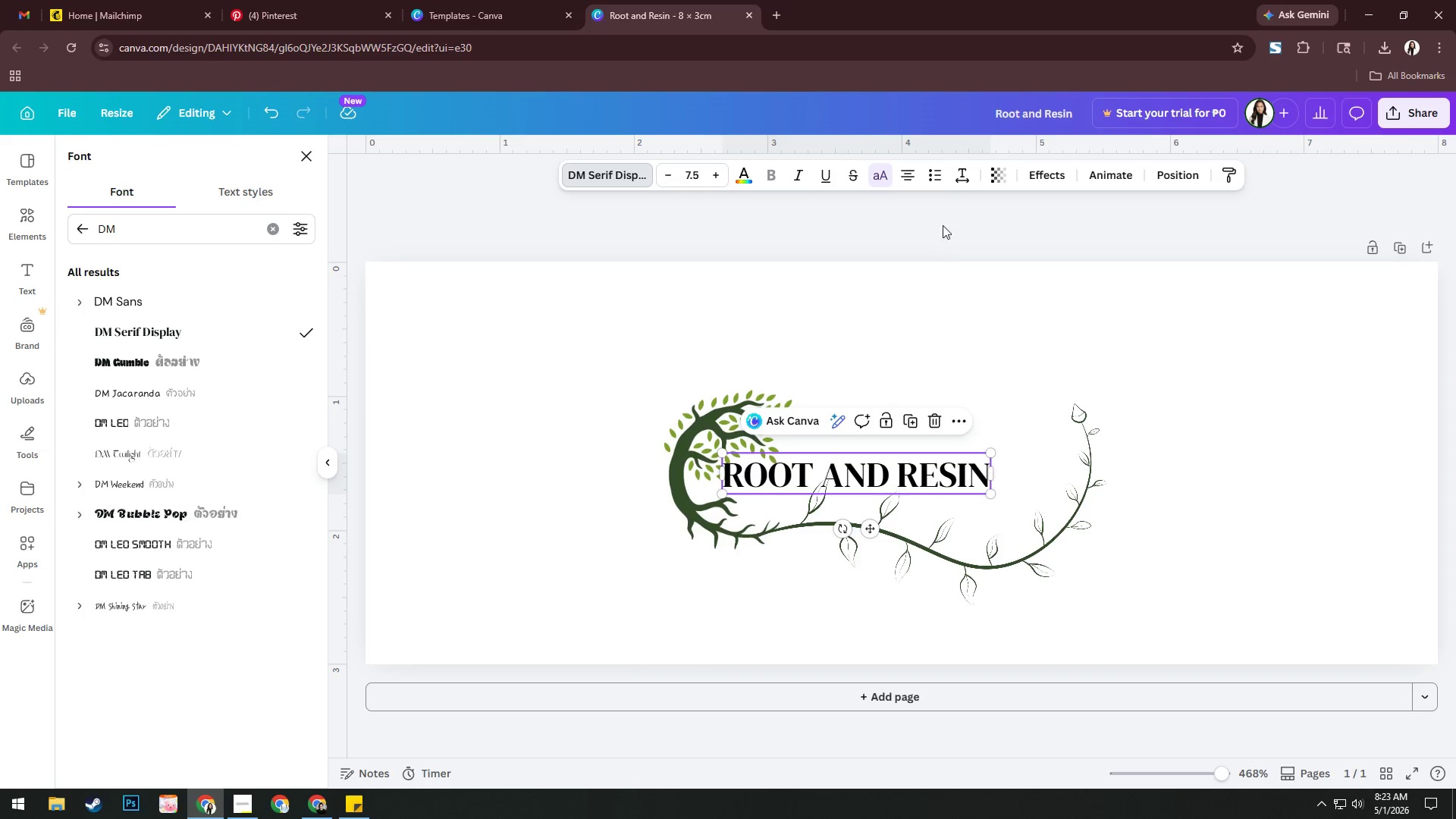 
left_click([961, 175])
 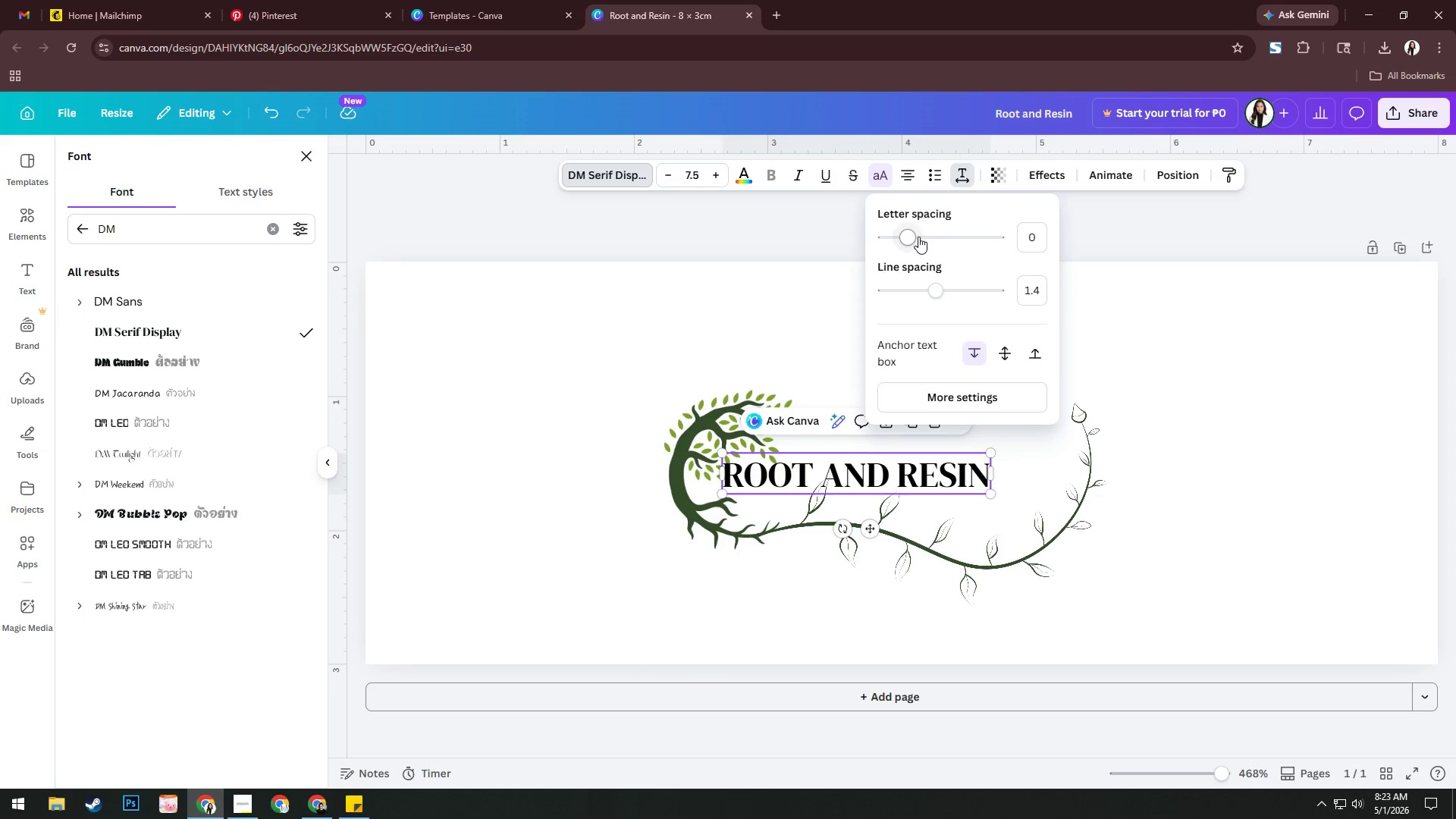 
left_click_drag(start_coordinate=[912, 237], to_coordinate=[918, 238])
 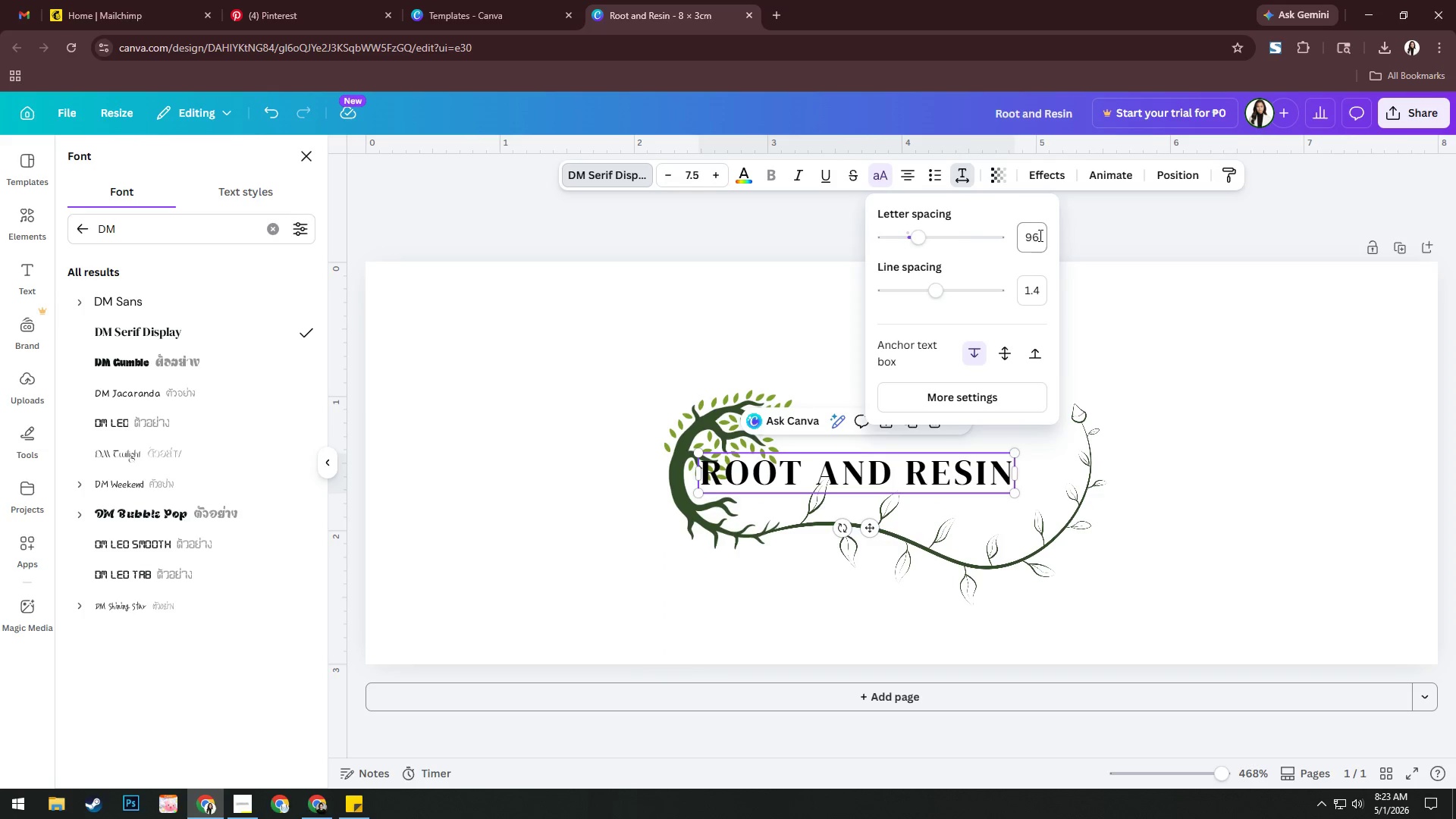 
left_click([1040, 233])
 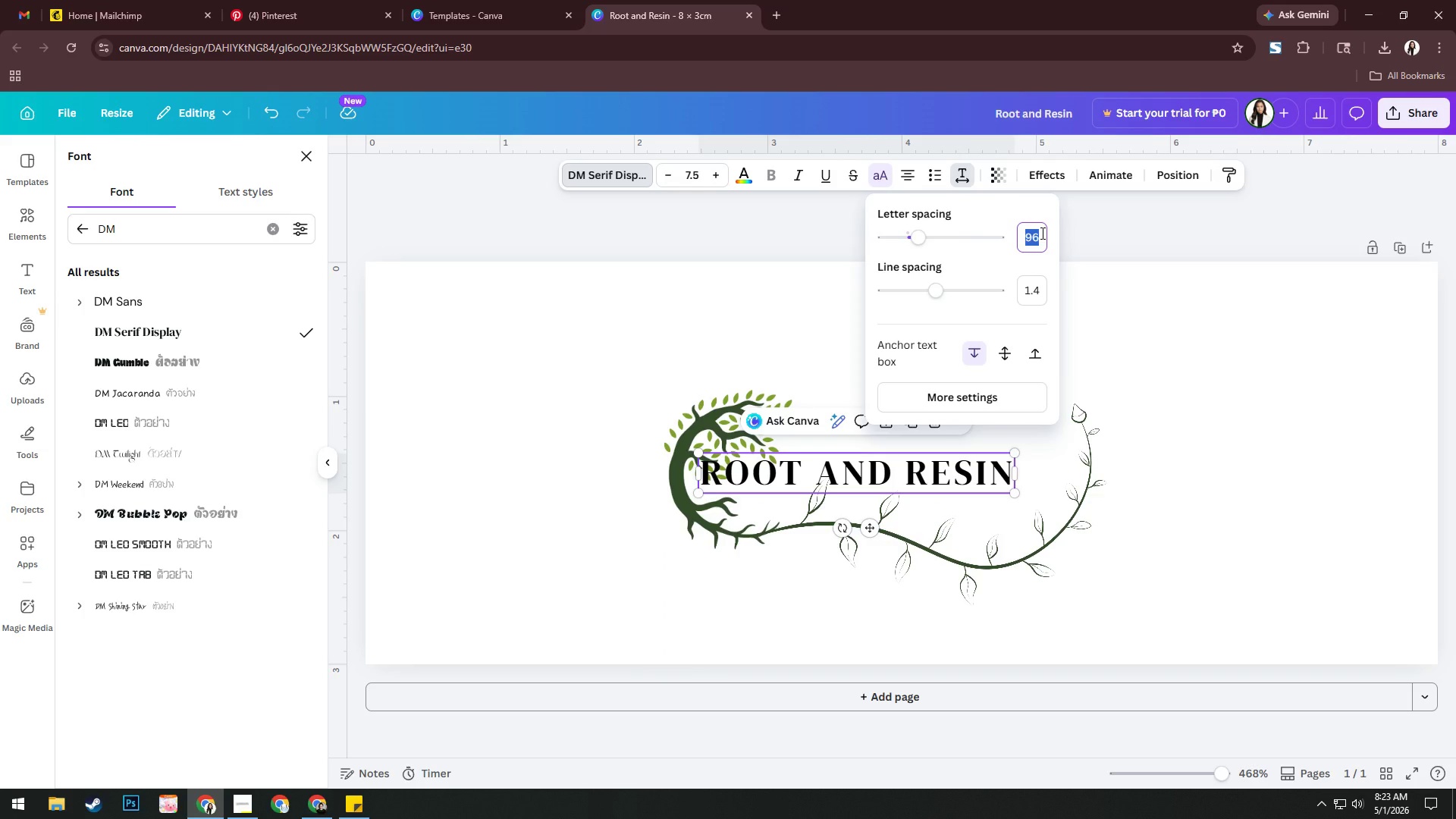 
key(Numpad1)
 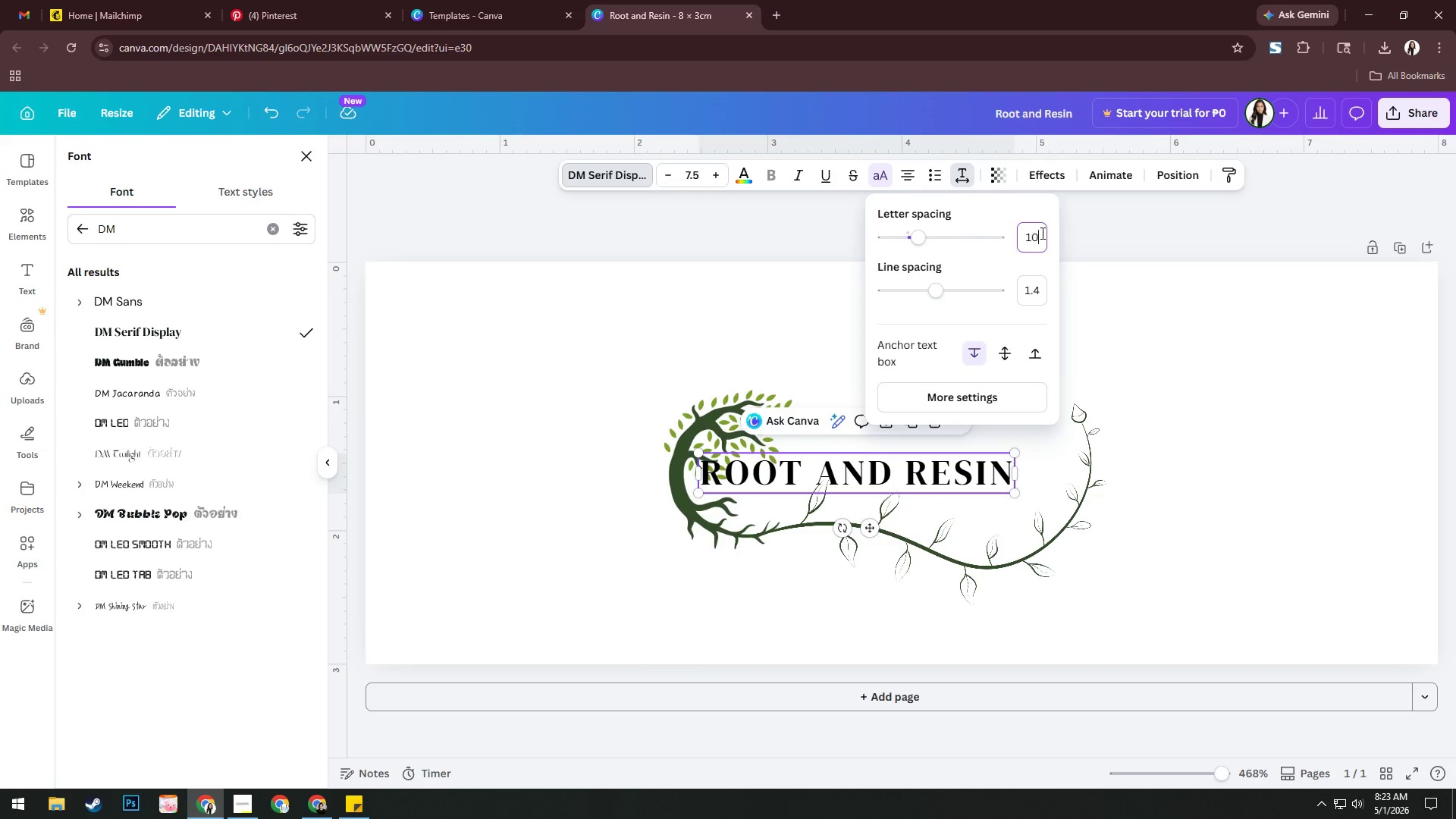 
key(Numpad0)
 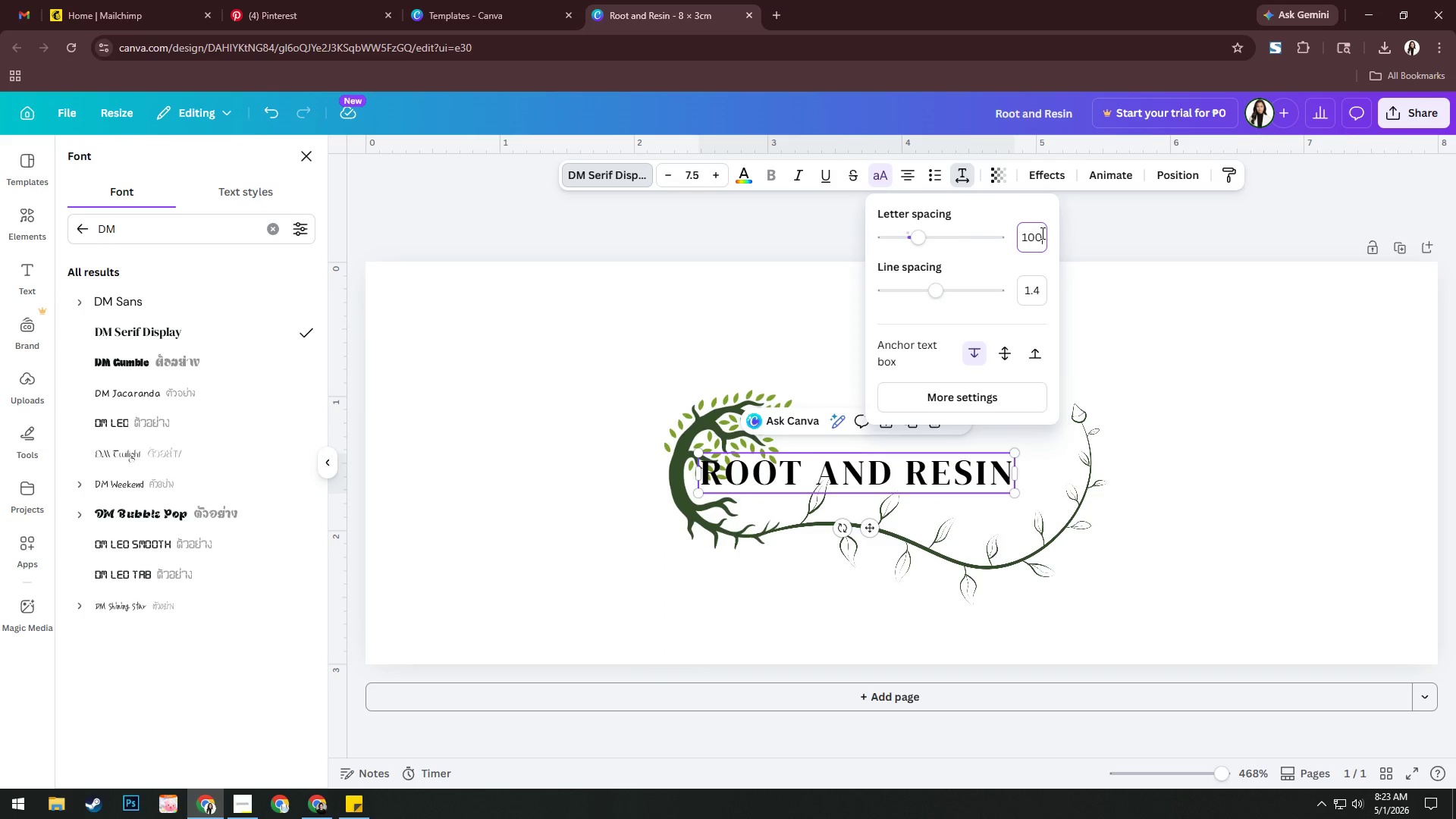 
key(Numpad0)
 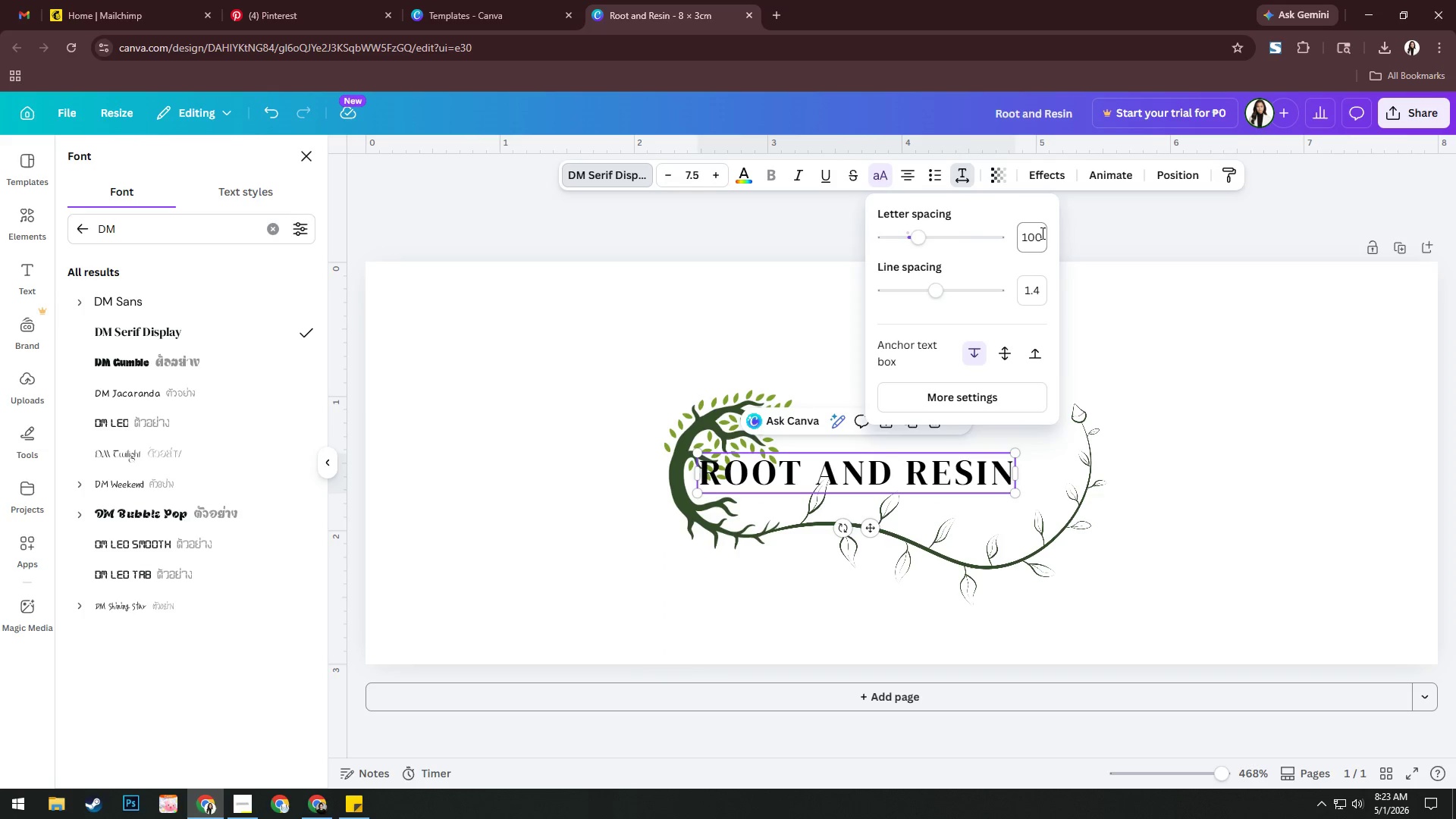 
key(NumpadEnter)
 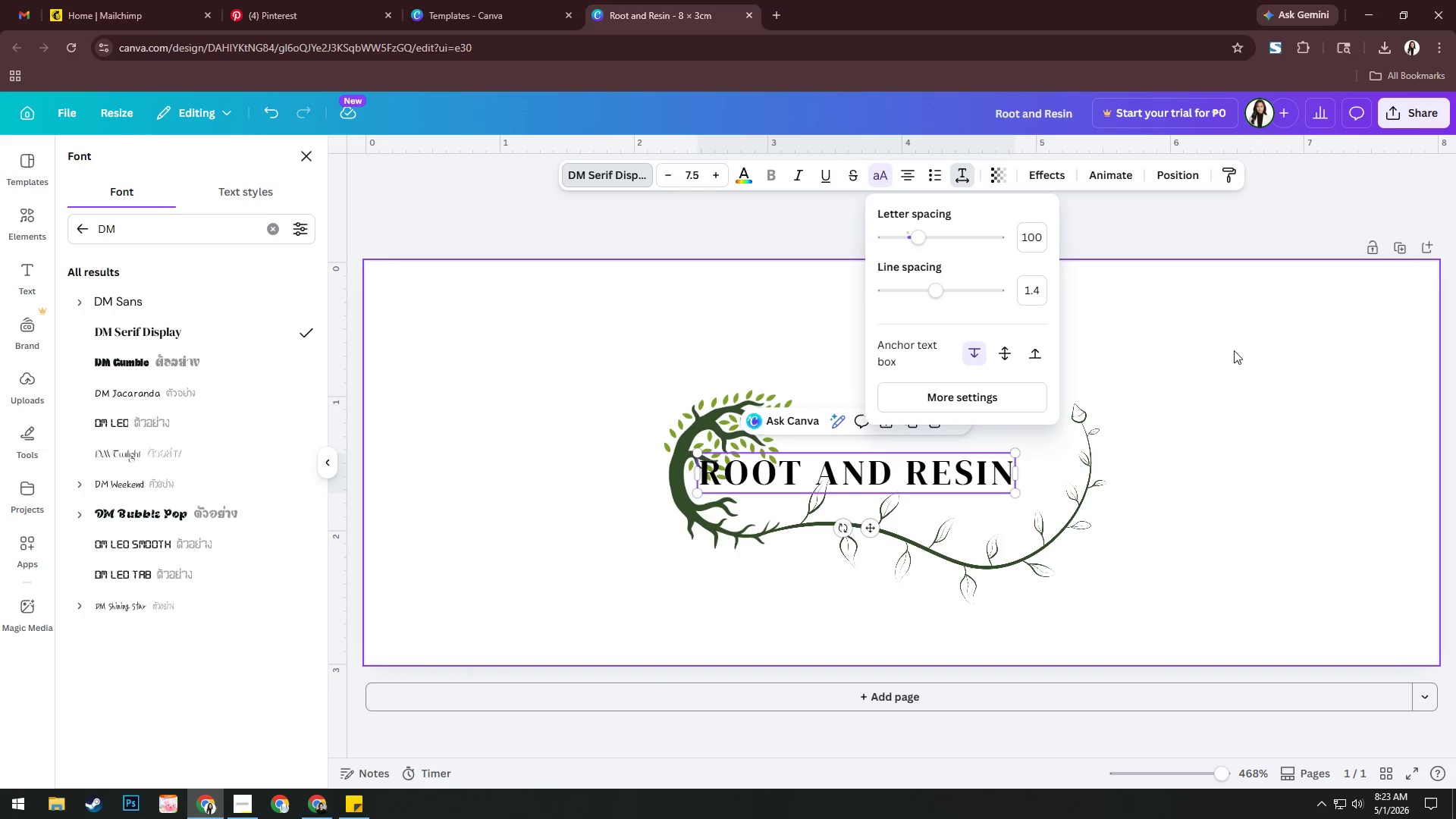 
left_click([1210, 403])
 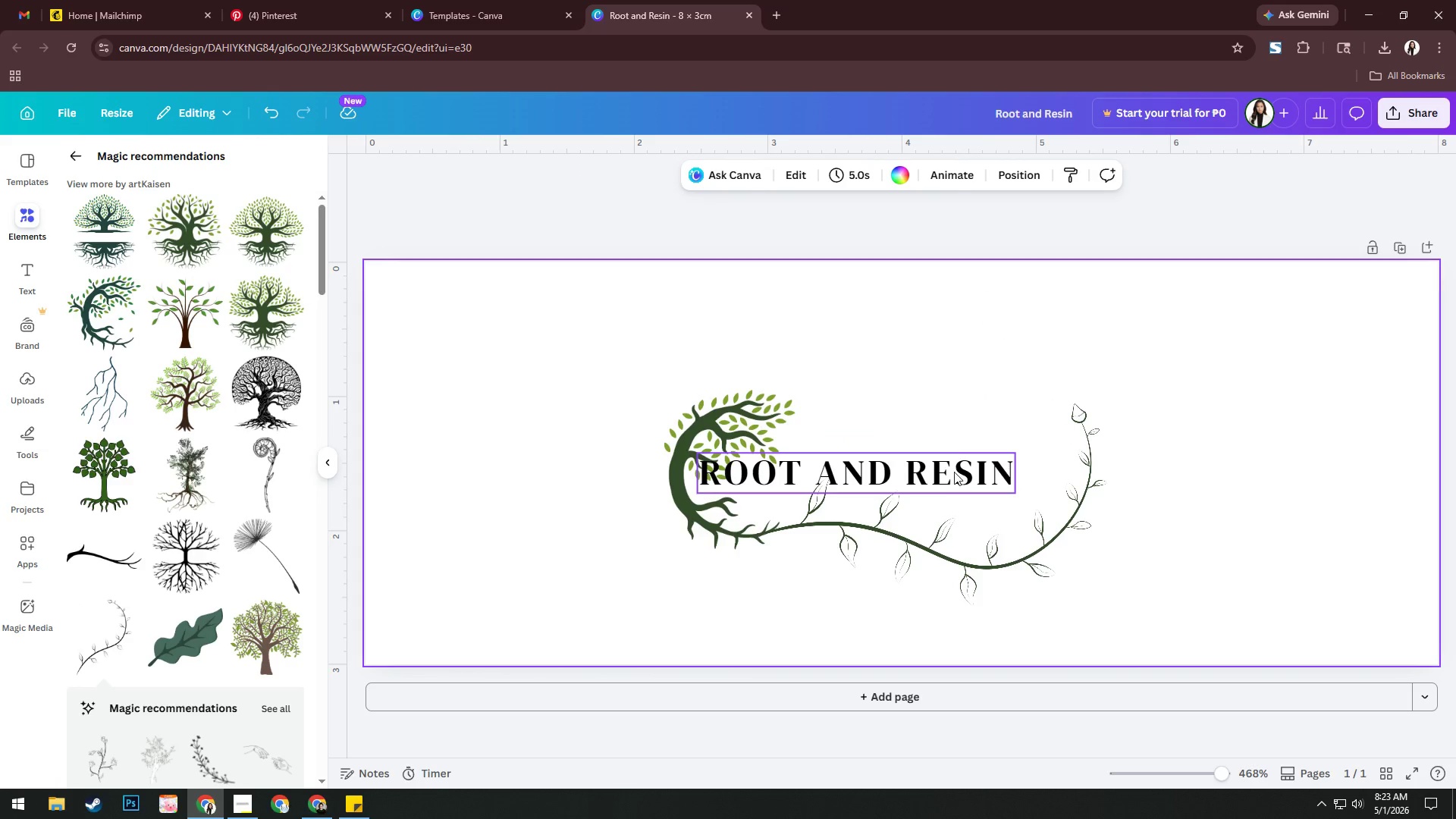 
left_click_drag(start_coordinate=[954, 471], to_coordinate=[999, 474])
 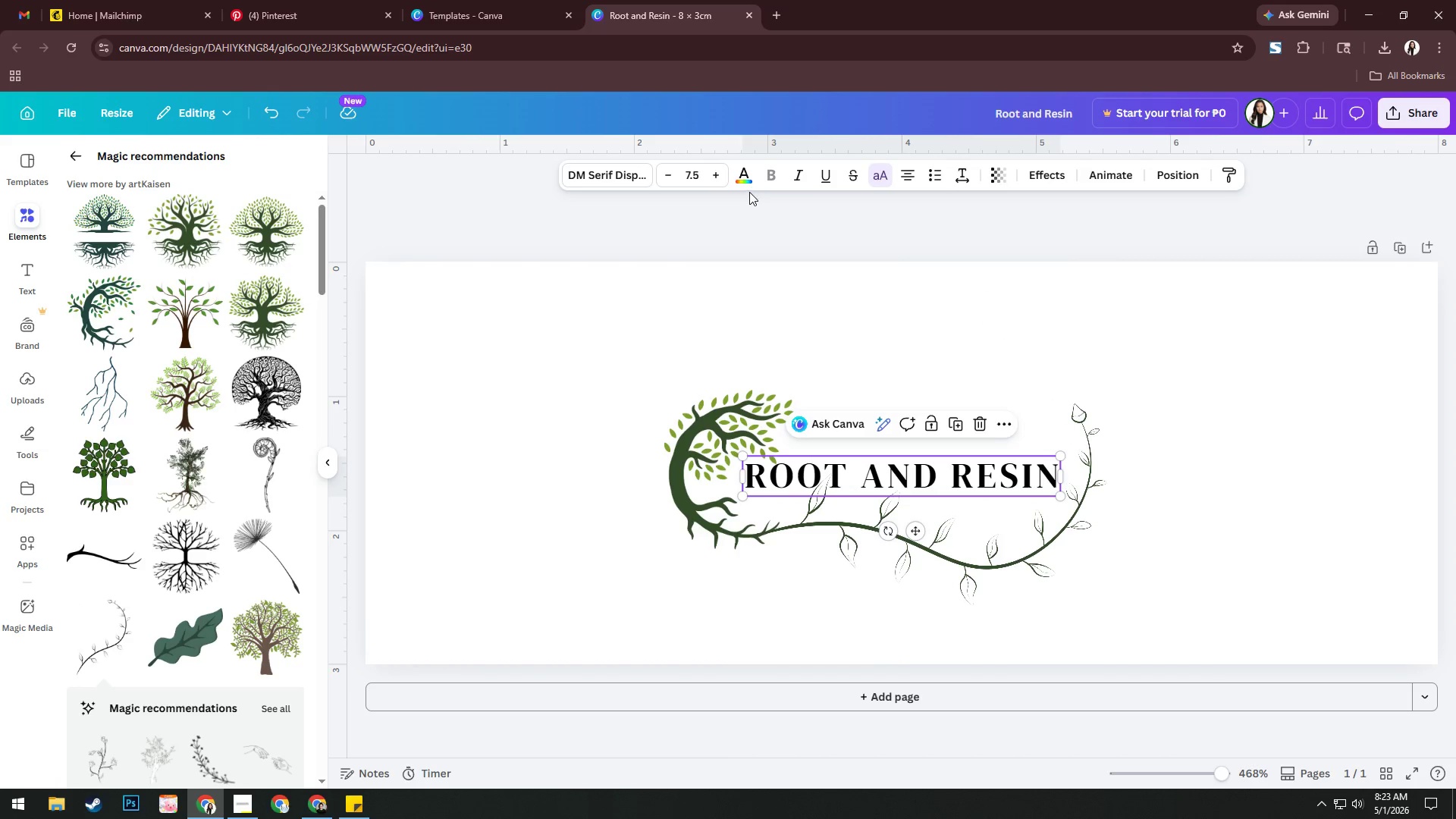 
left_click([748, 174])
 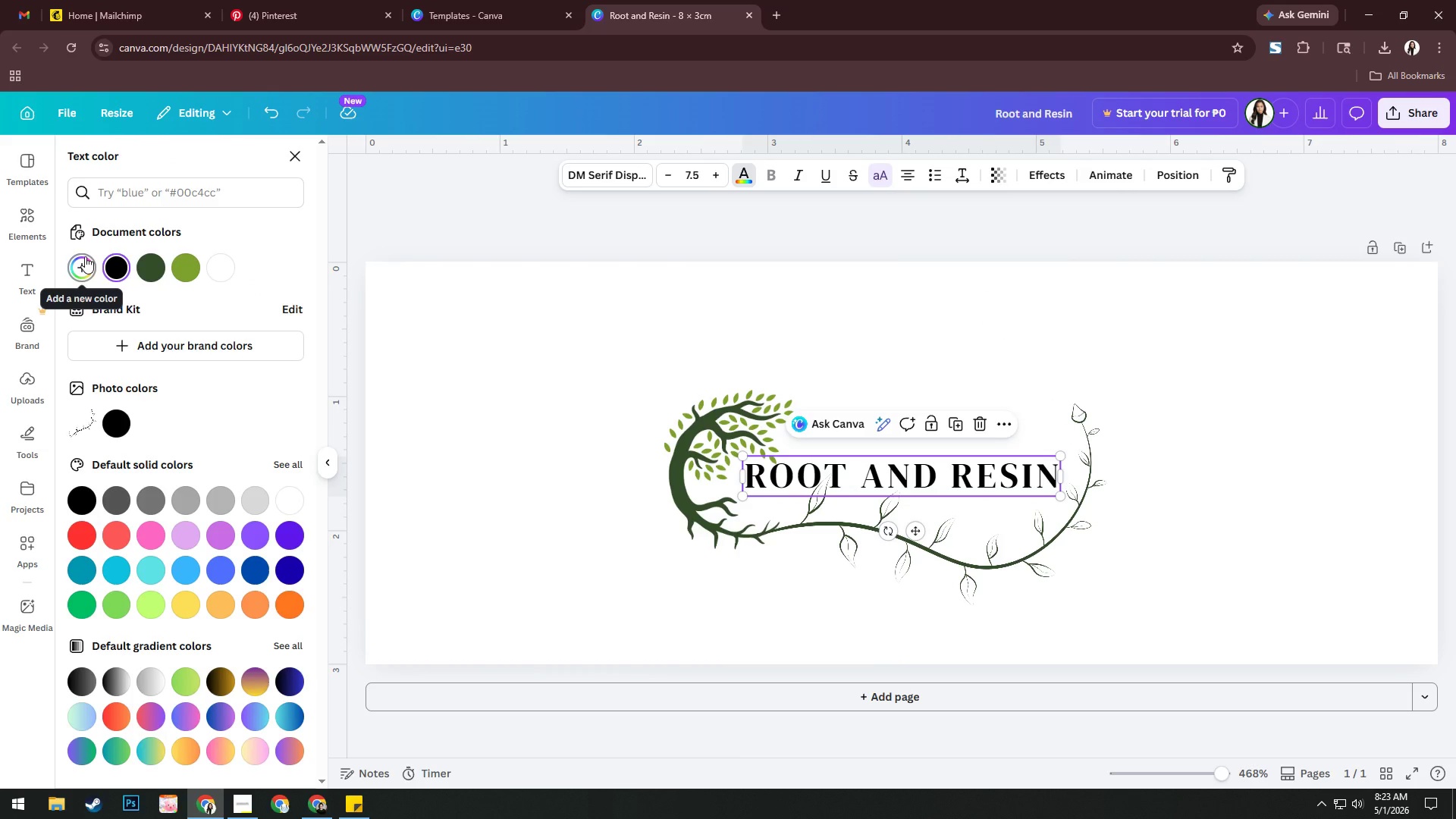 
wait(30.78)
 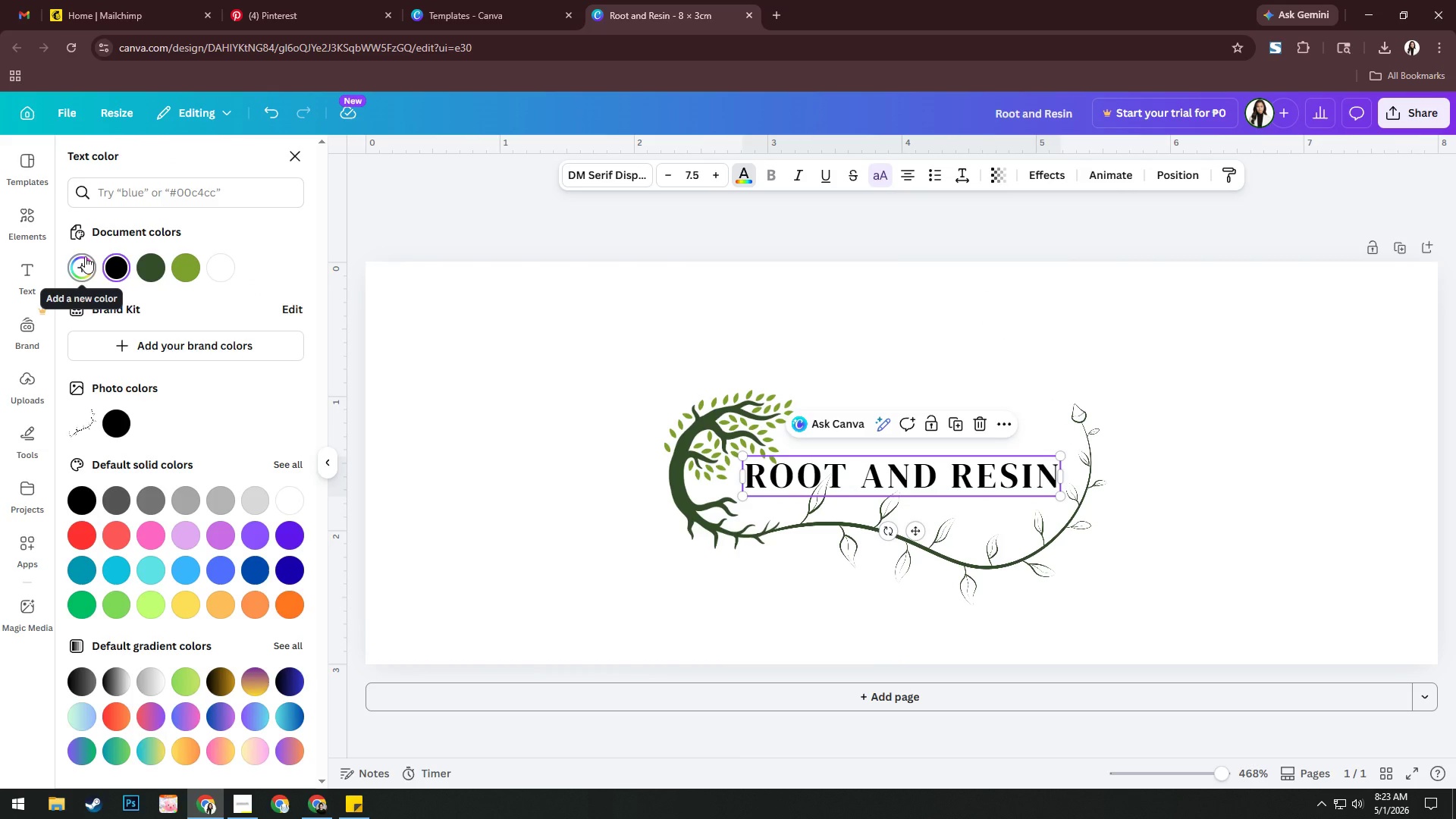 
left_click([85, 256])
 